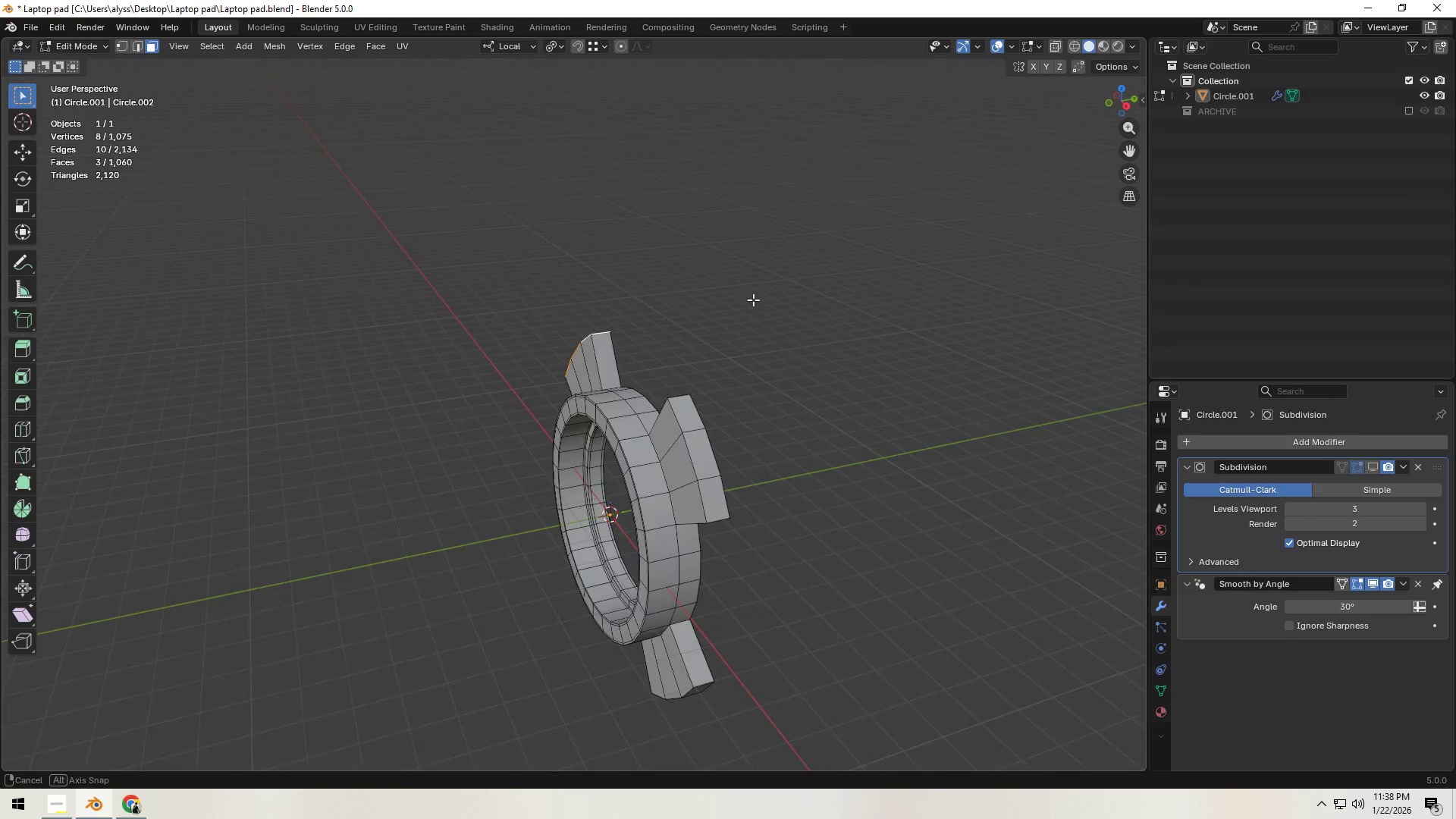 
hold_key(key=ShiftLeft, duration=1.34)
left_click([685, 424])
 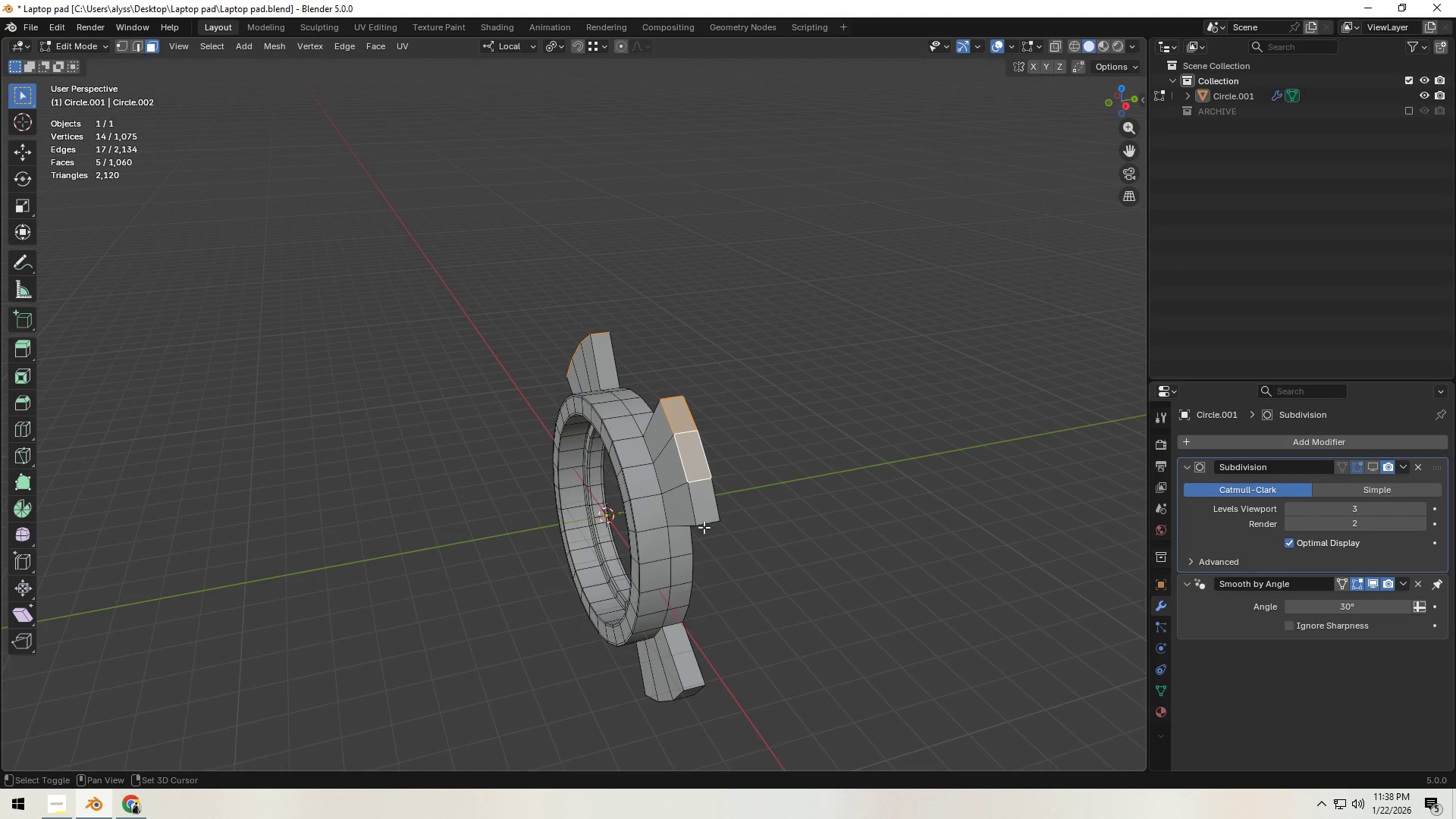 
left_click([704, 514])
 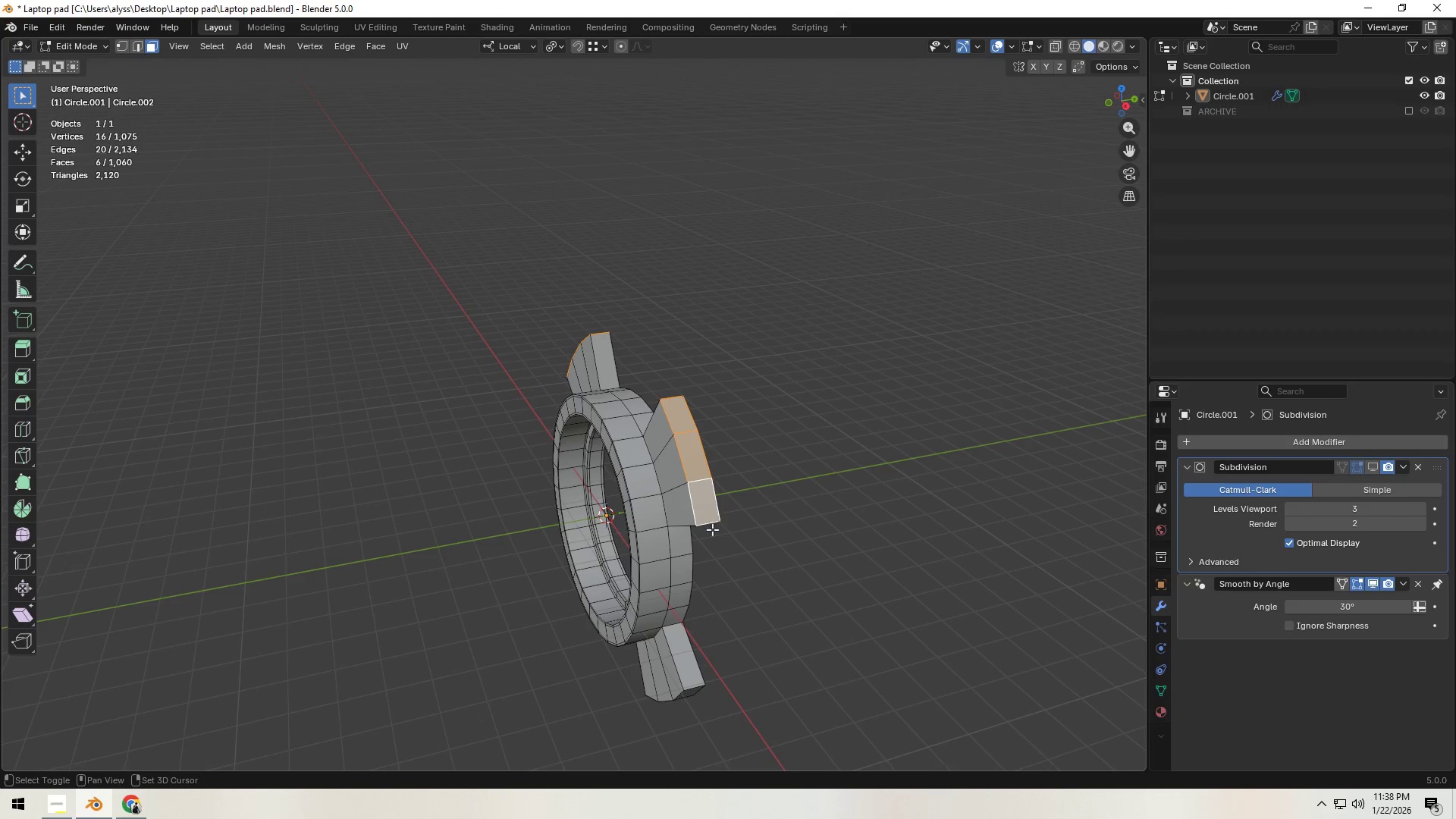 
hold_key(key=ShiftLeft, duration=1.52)
left_click([745, 372])
 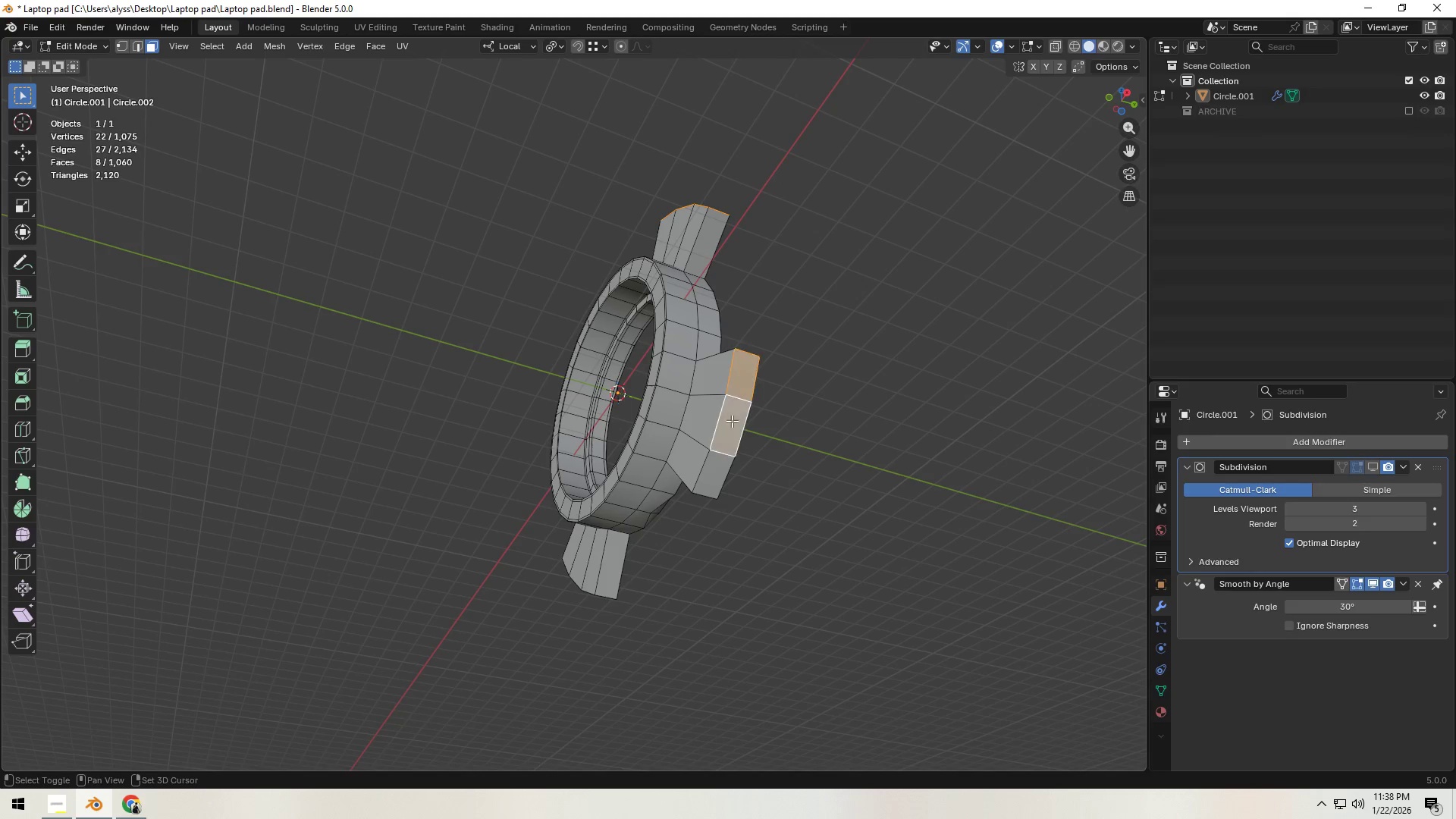 
key(Shift+ShiftLeft)
 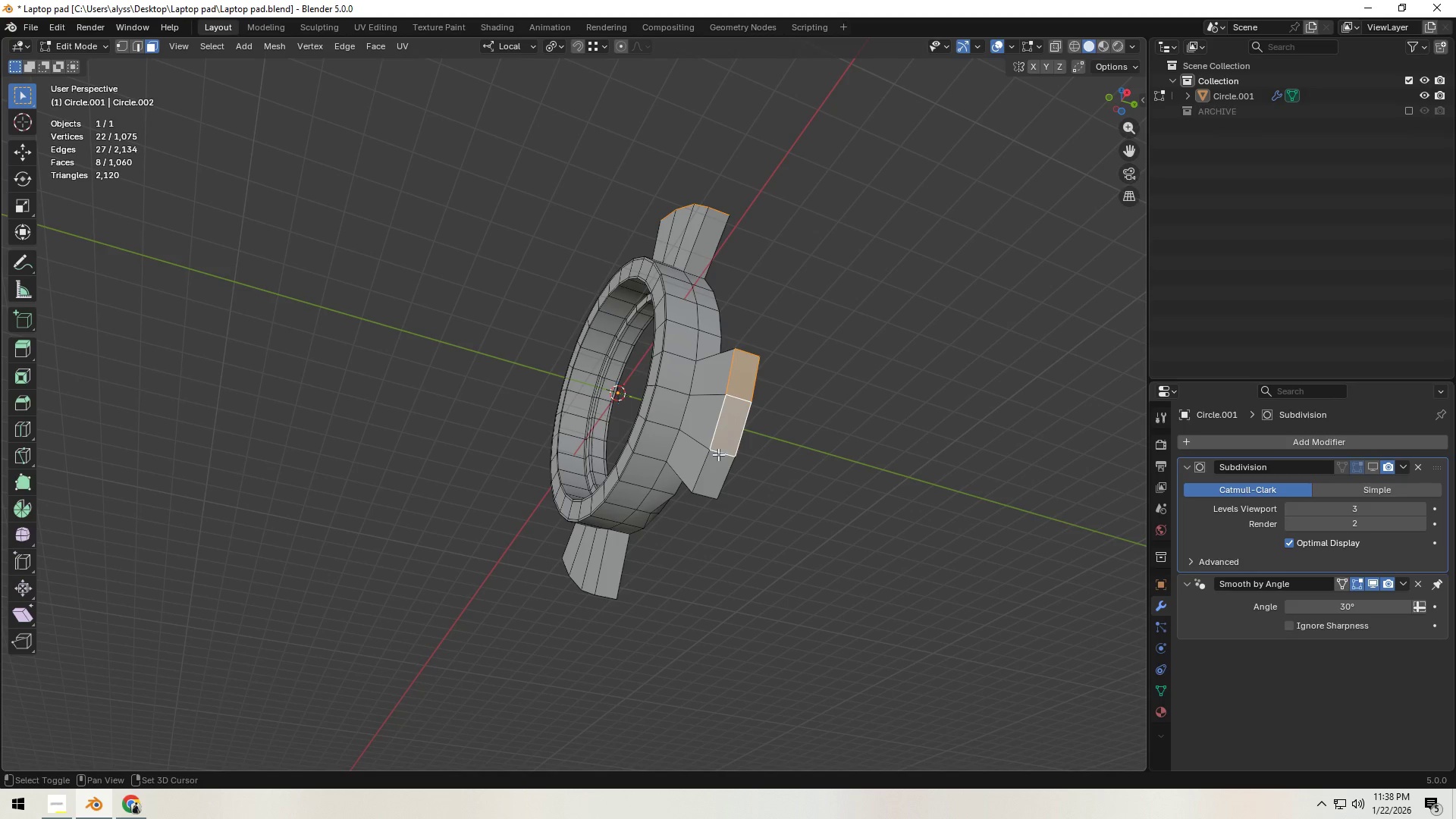 
key(Shift+ShiftLeft)
 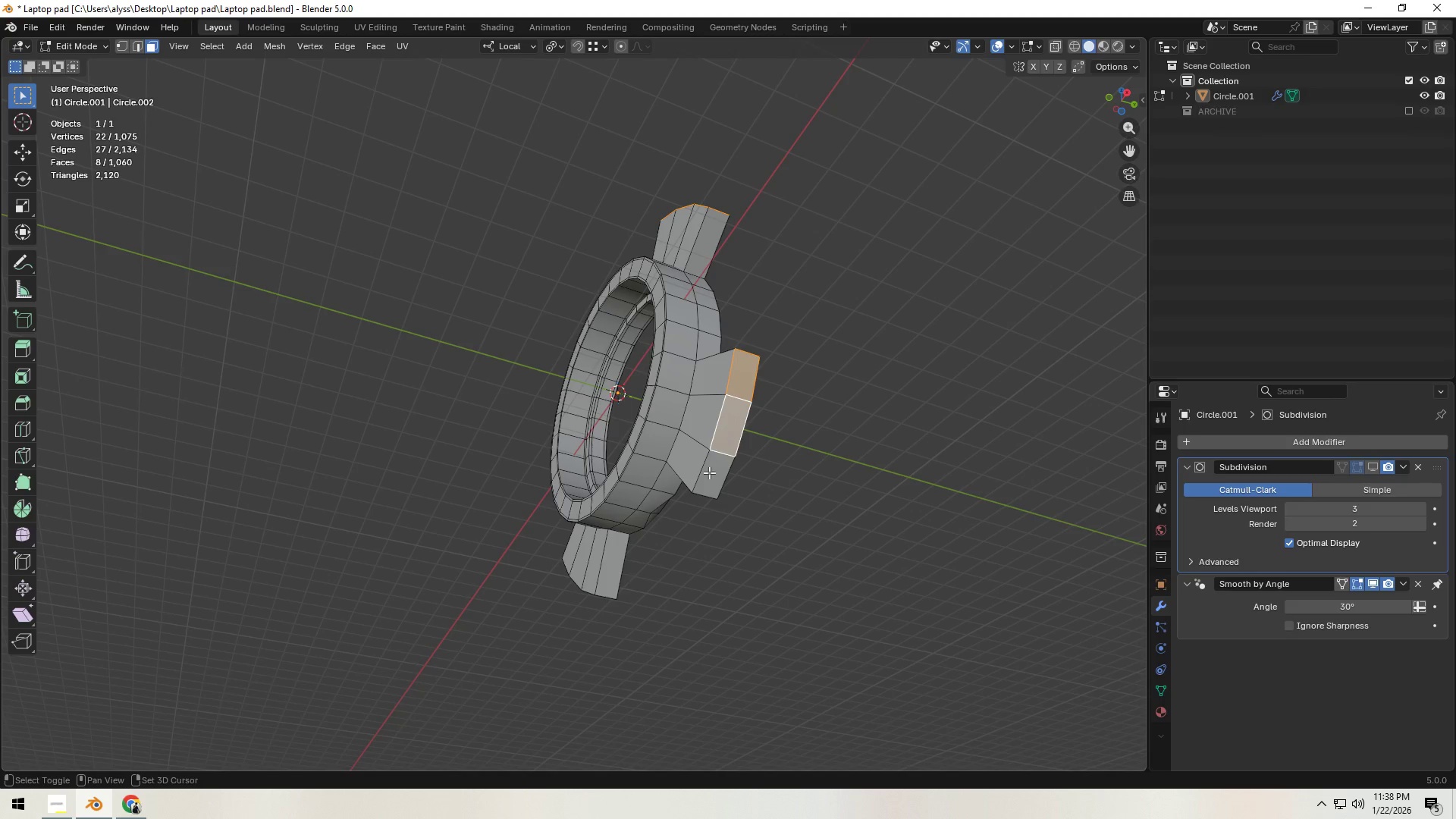 
key(Shift+ShiftLeft)
 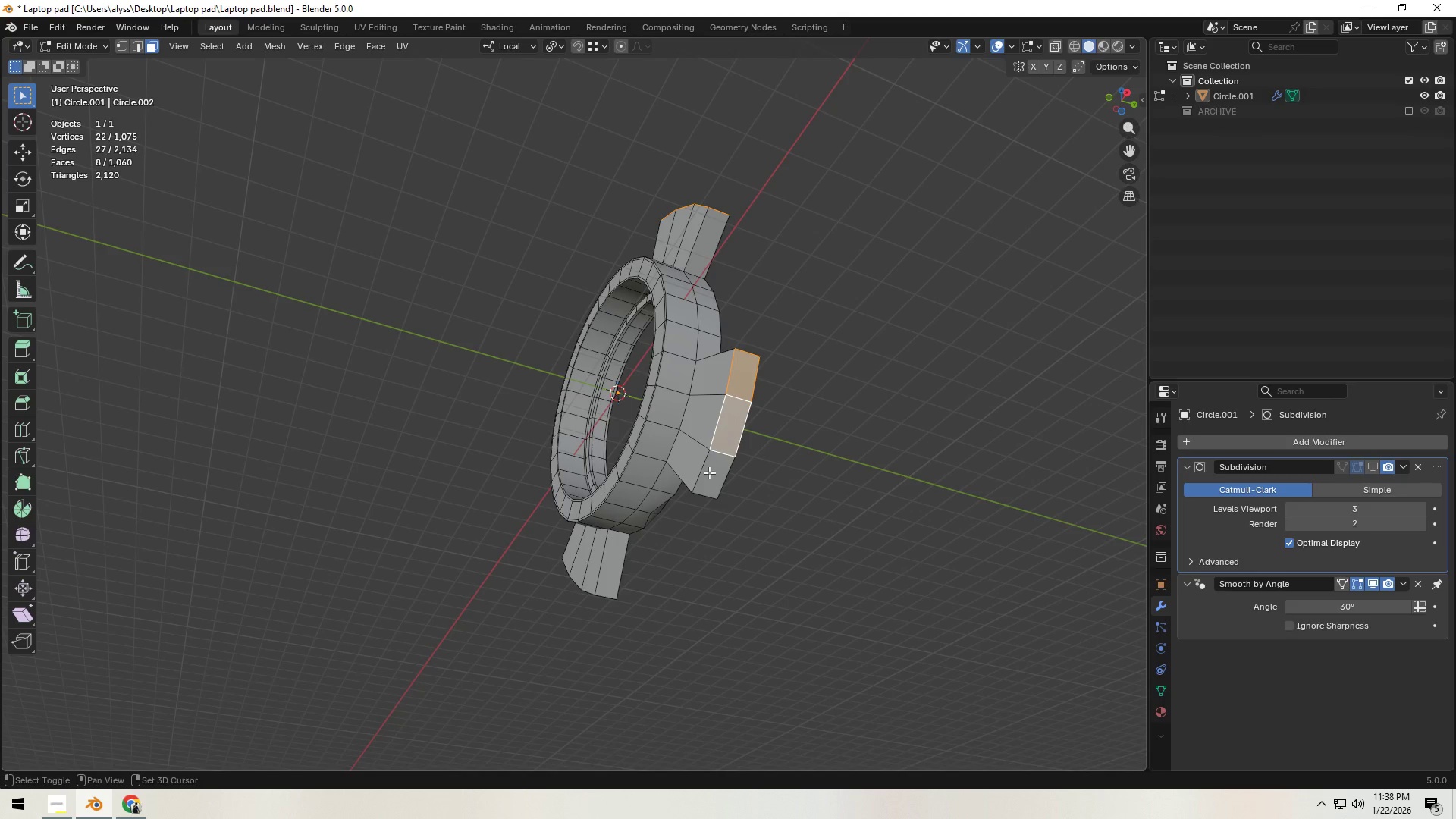 
triple_click([709, 473])
 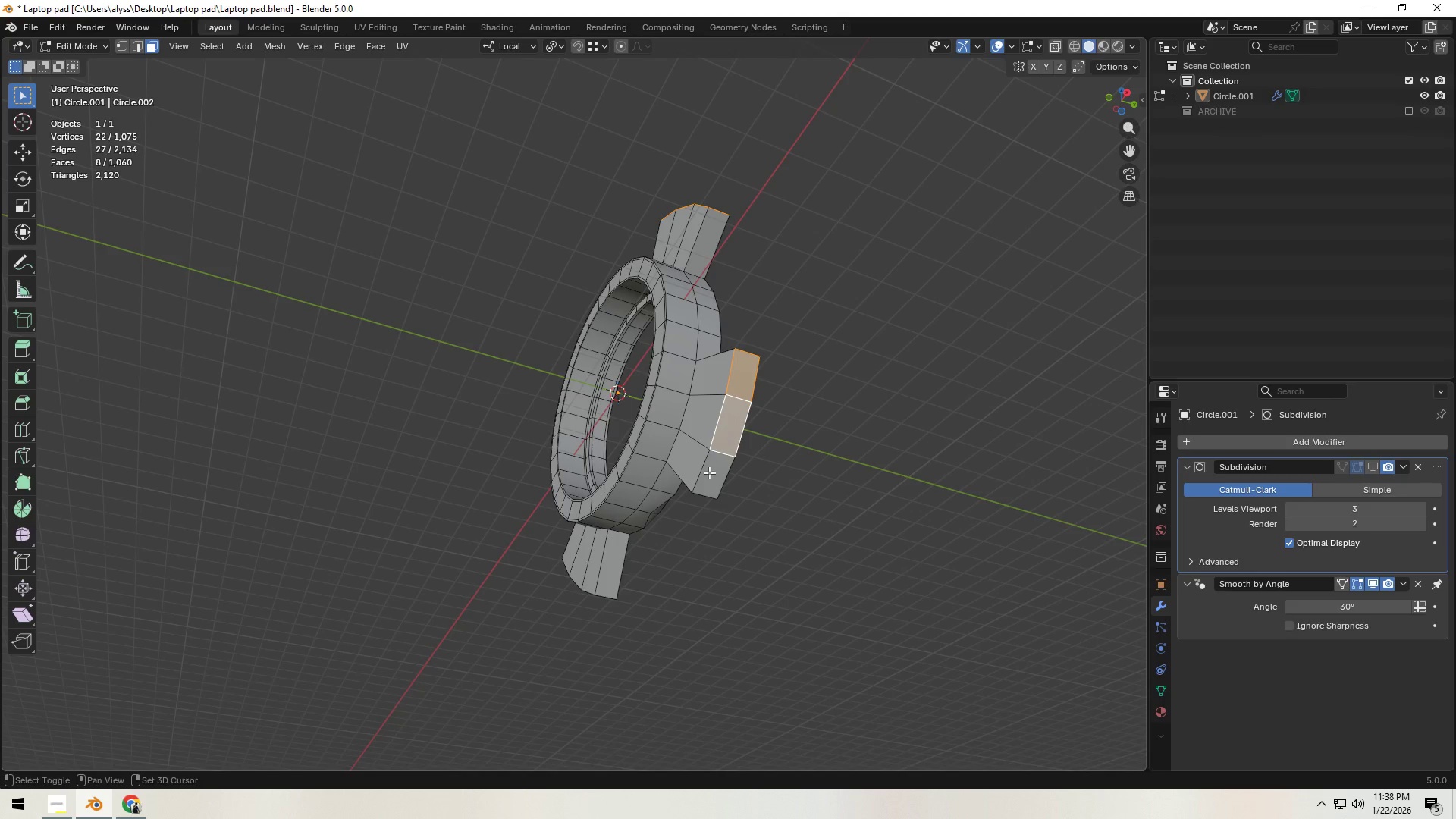 
key(Shift+ShiftLeft)
 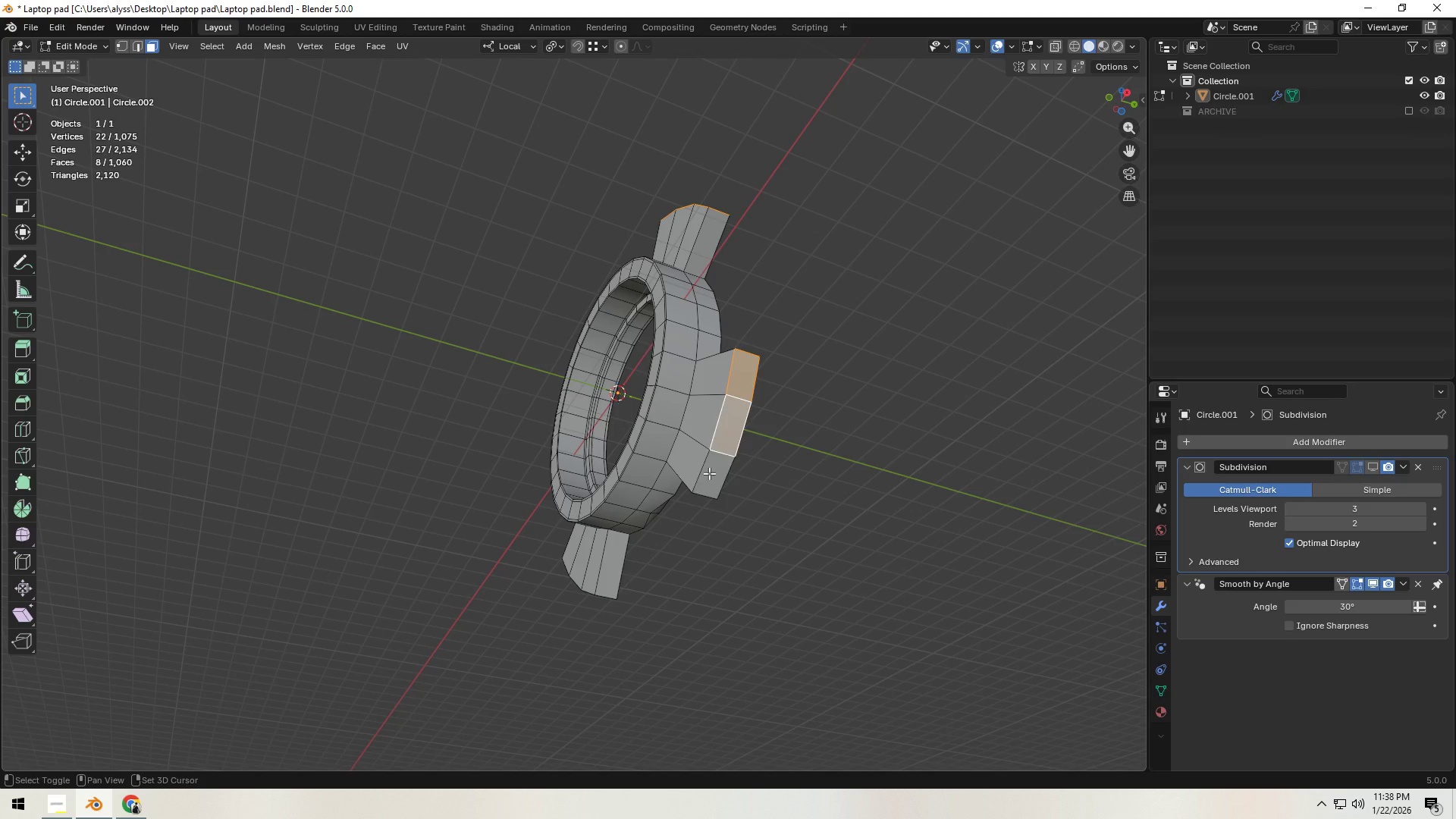 
key(Shift+ShiftLeft)
 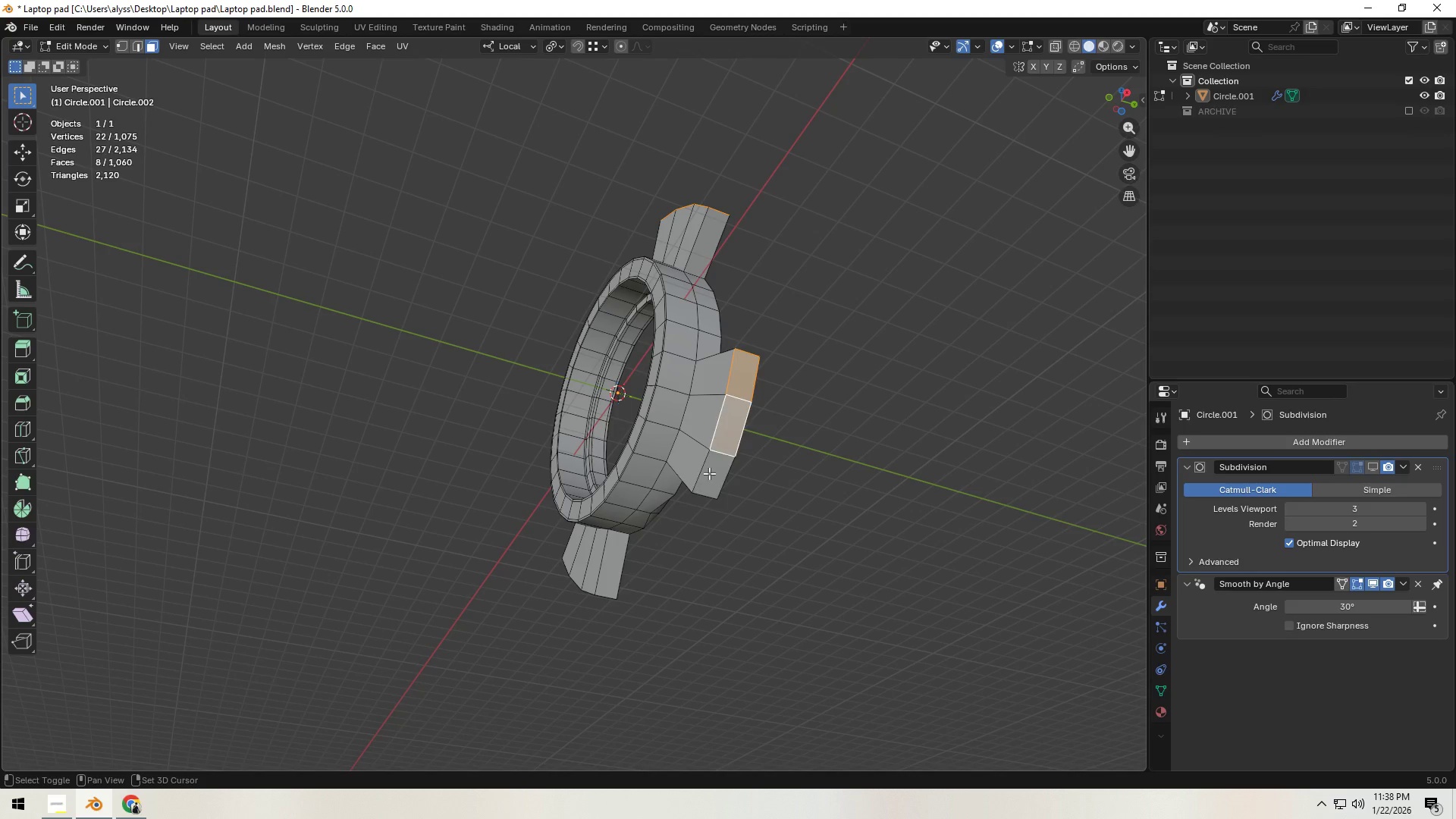 
key(Shift+ShiftLeft)
 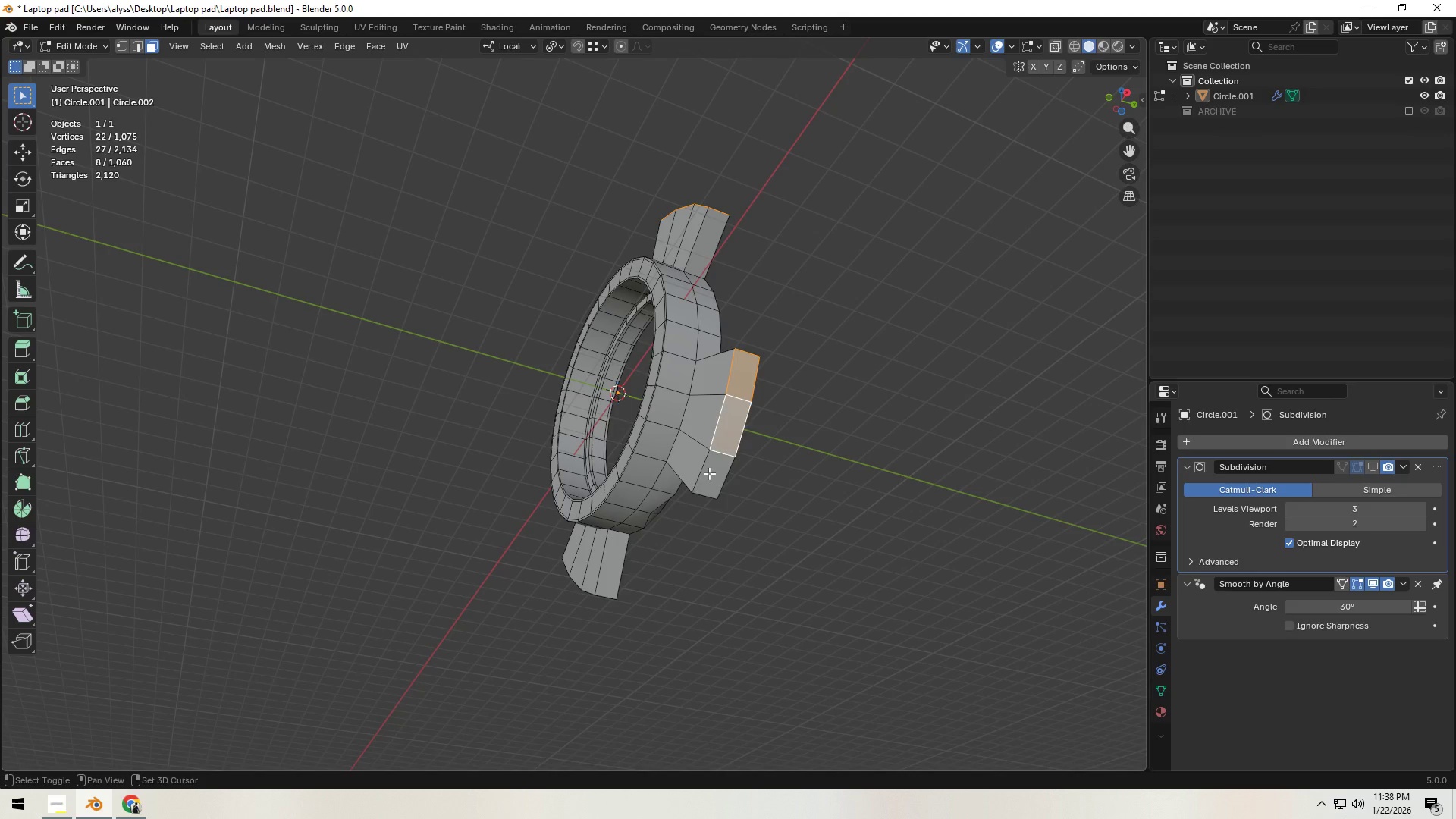 
key(Shift+ShiftLeft)
 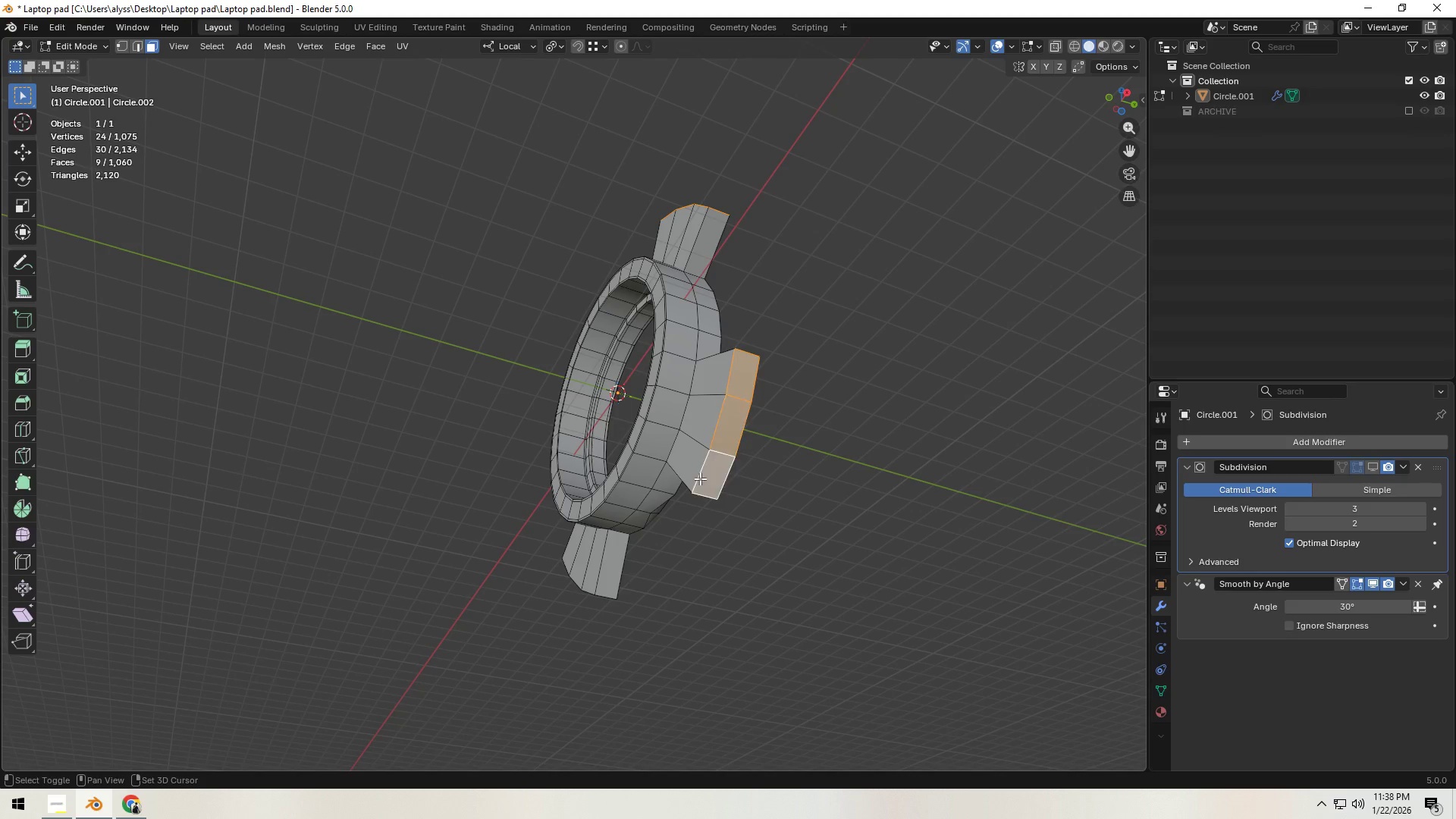 
key(Shift+ShiftLeft)
 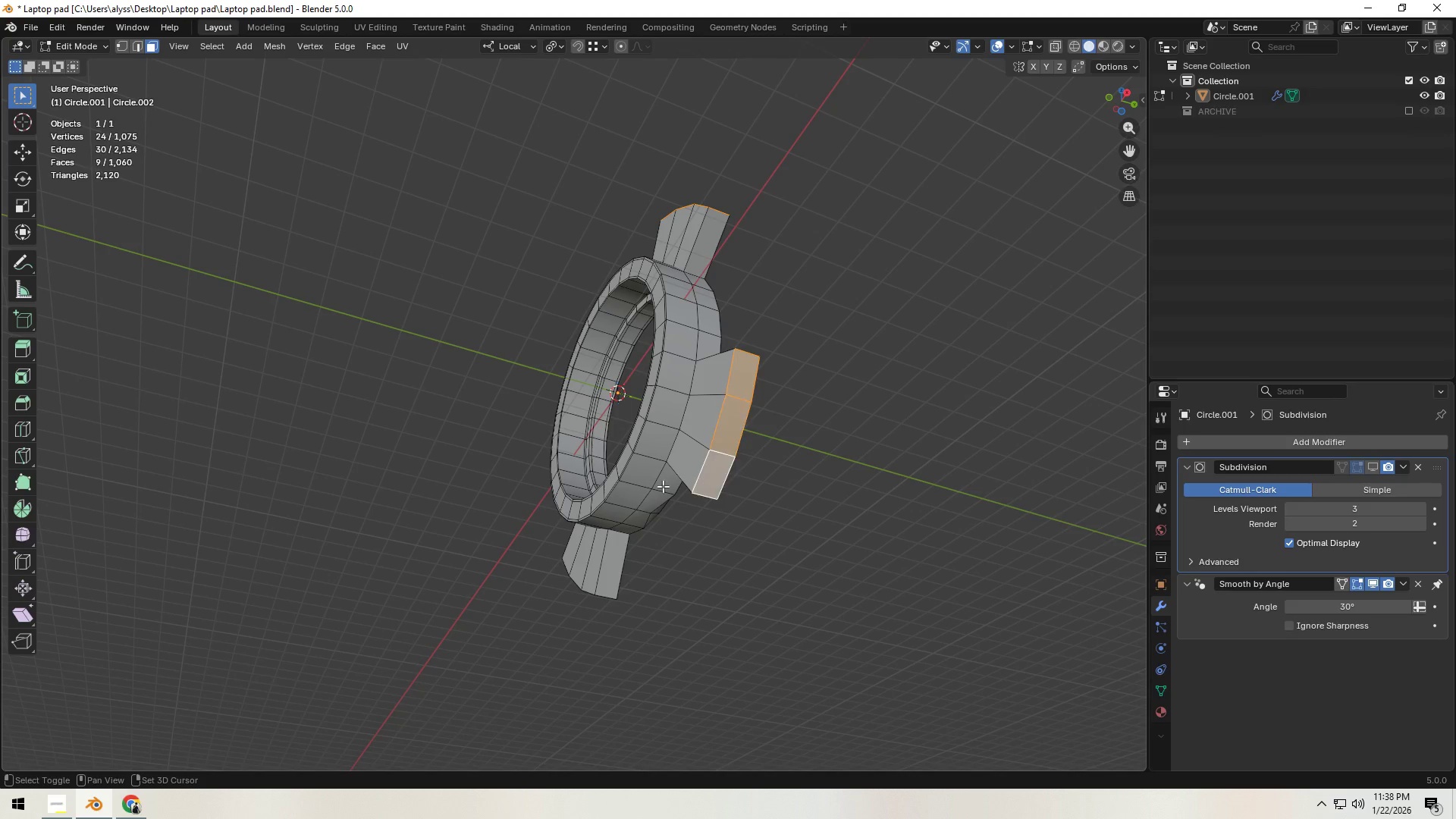 
hold_key(key=ShiftLeft, duration=1.53)
double_click([548, 551])
 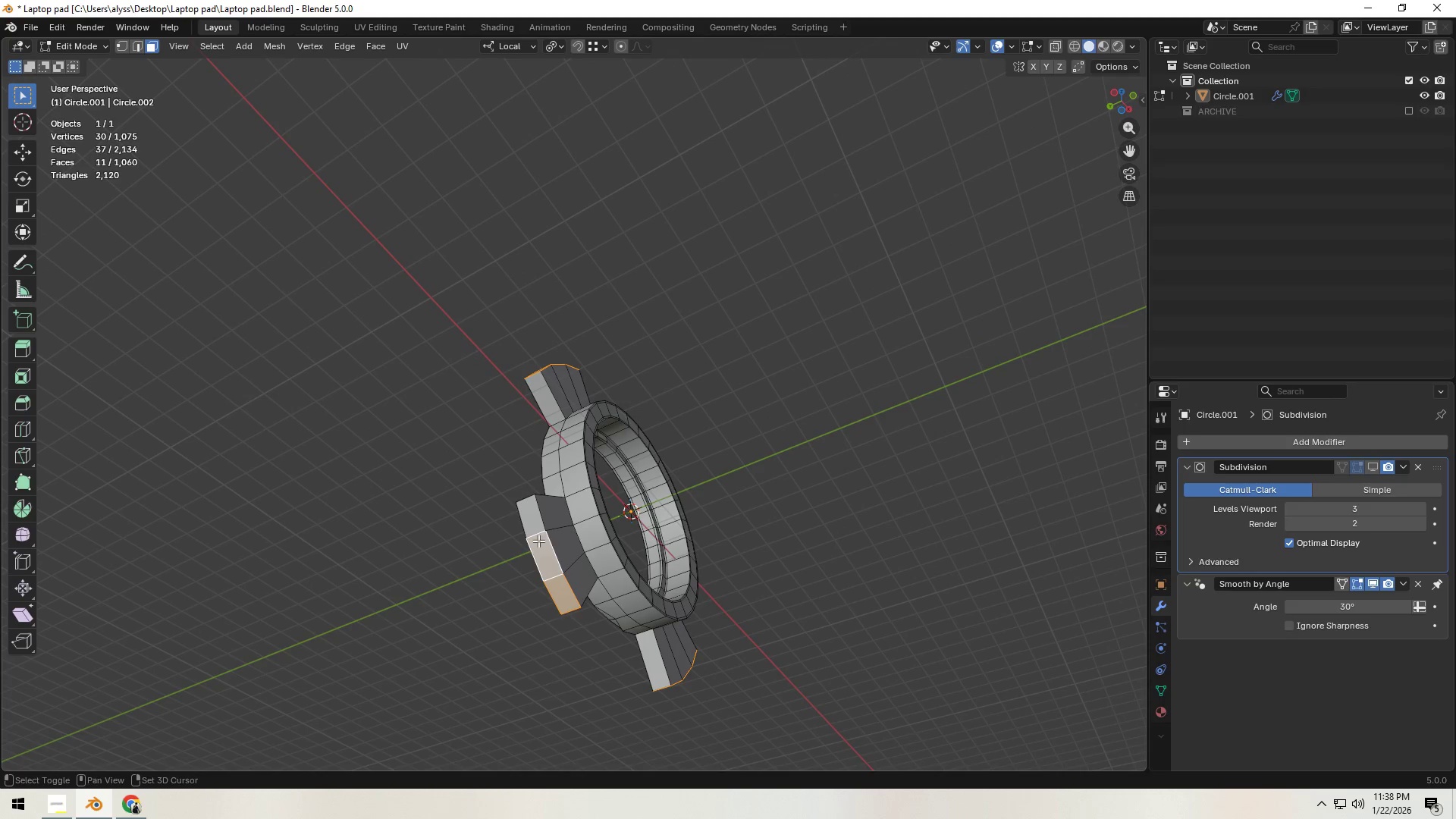 
hold_key(key=ShiftLeft, duration=0.41)
triple_click([521, 508])
 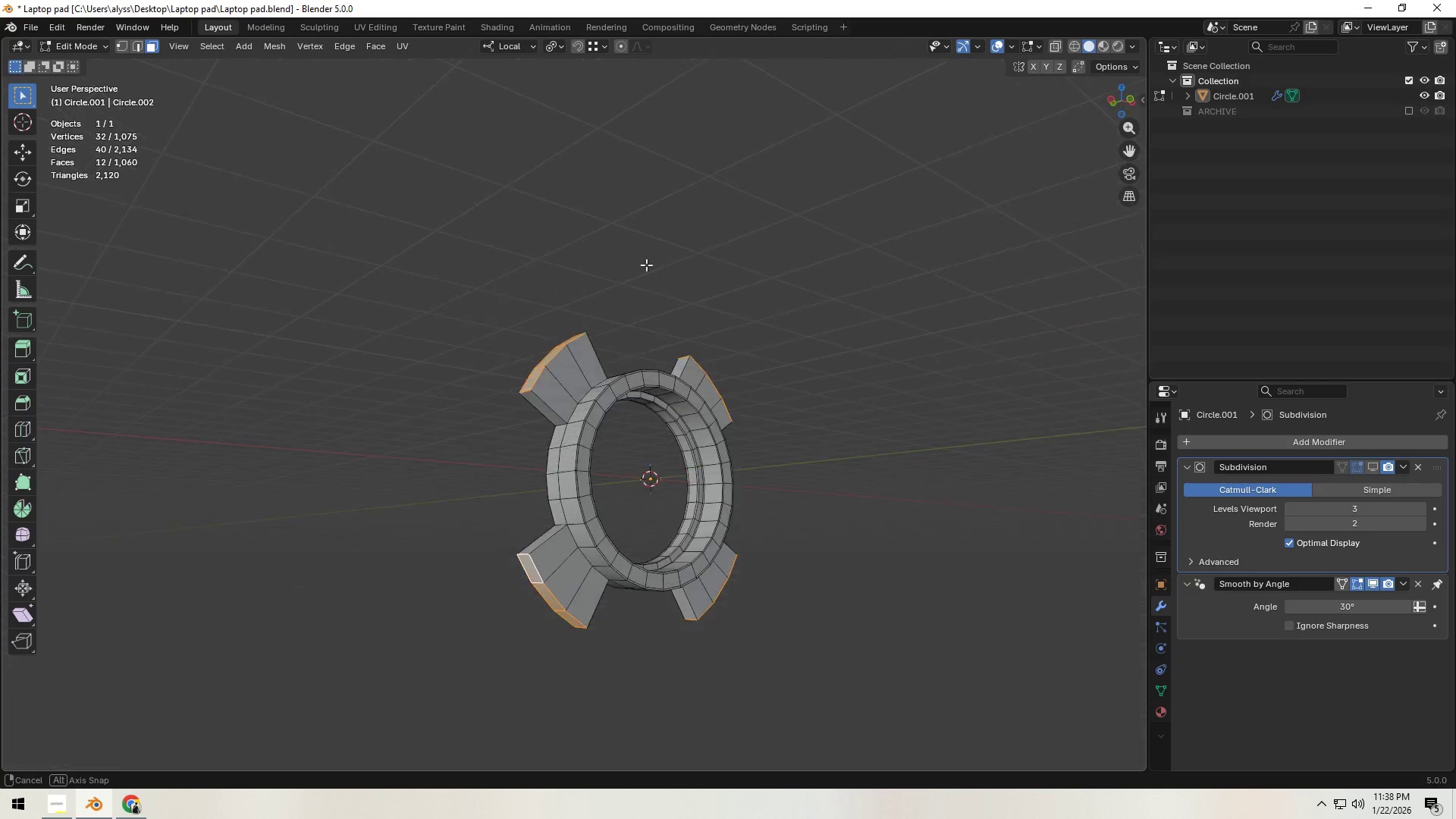 
scroll: coordinate [639, 265], scroll_direction: down, amount: 1.0
 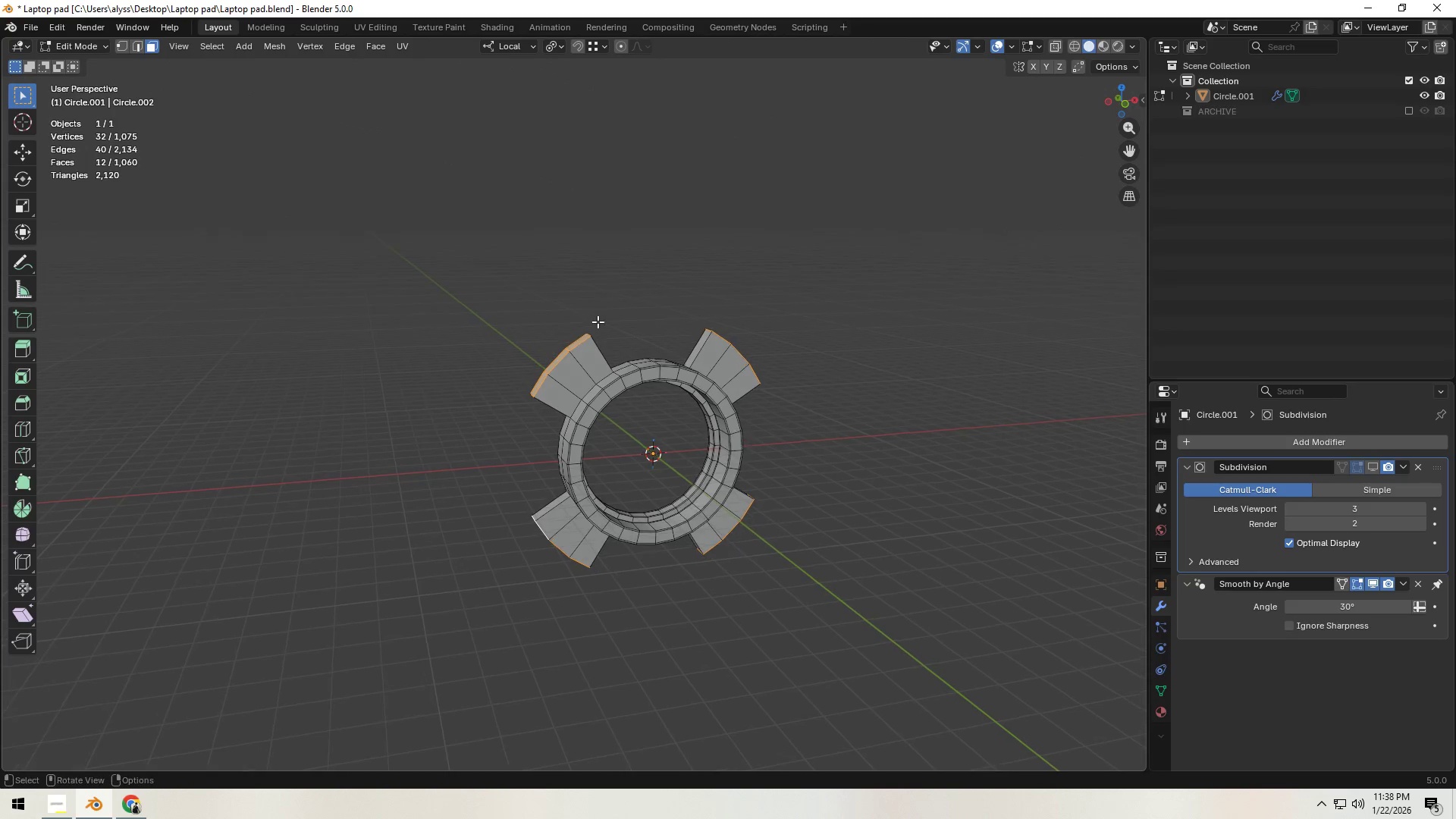 
key(S)
 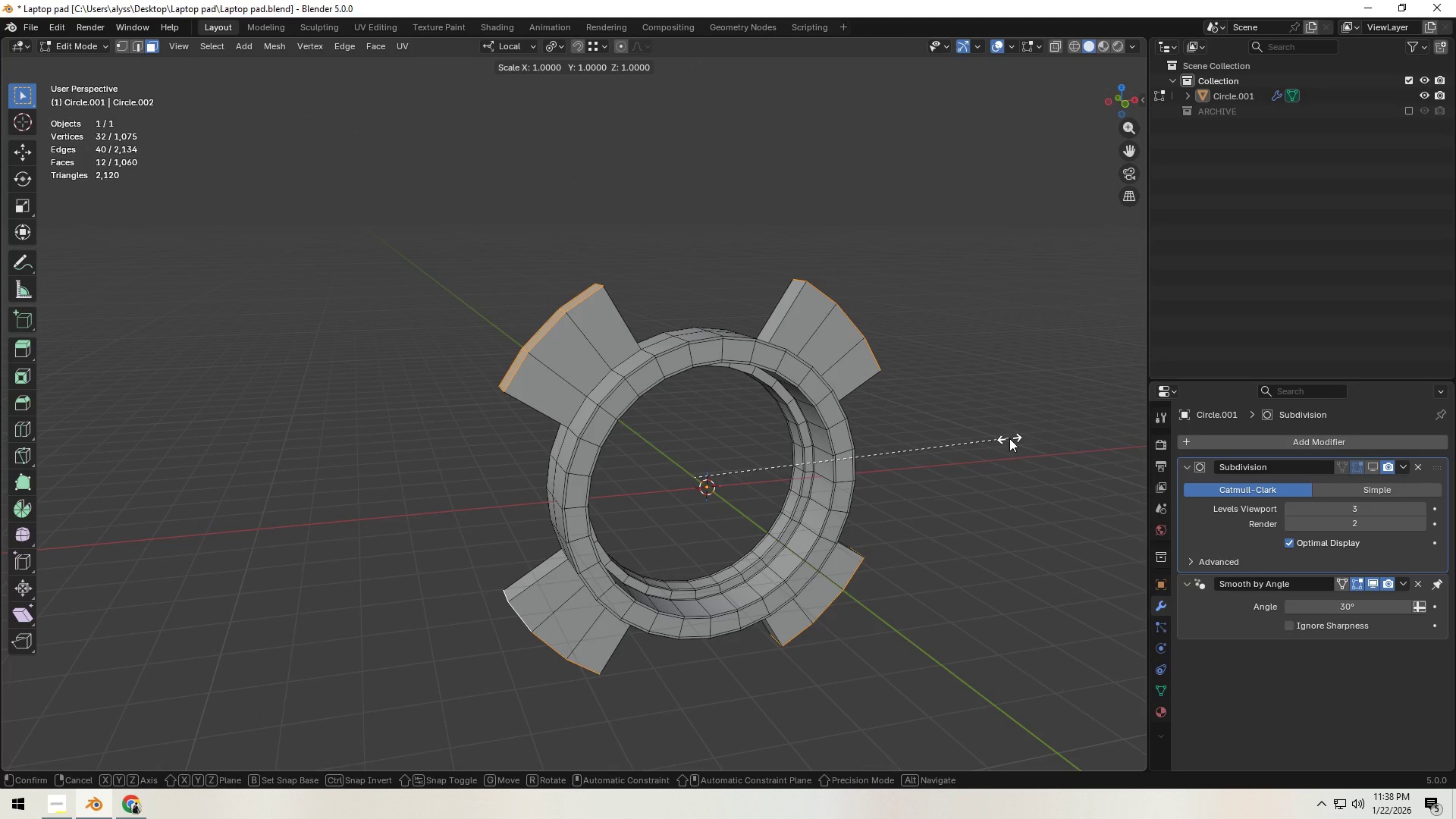 
scroll: coordinate [830, 398], scroll_direction: up, amount: 3.0
 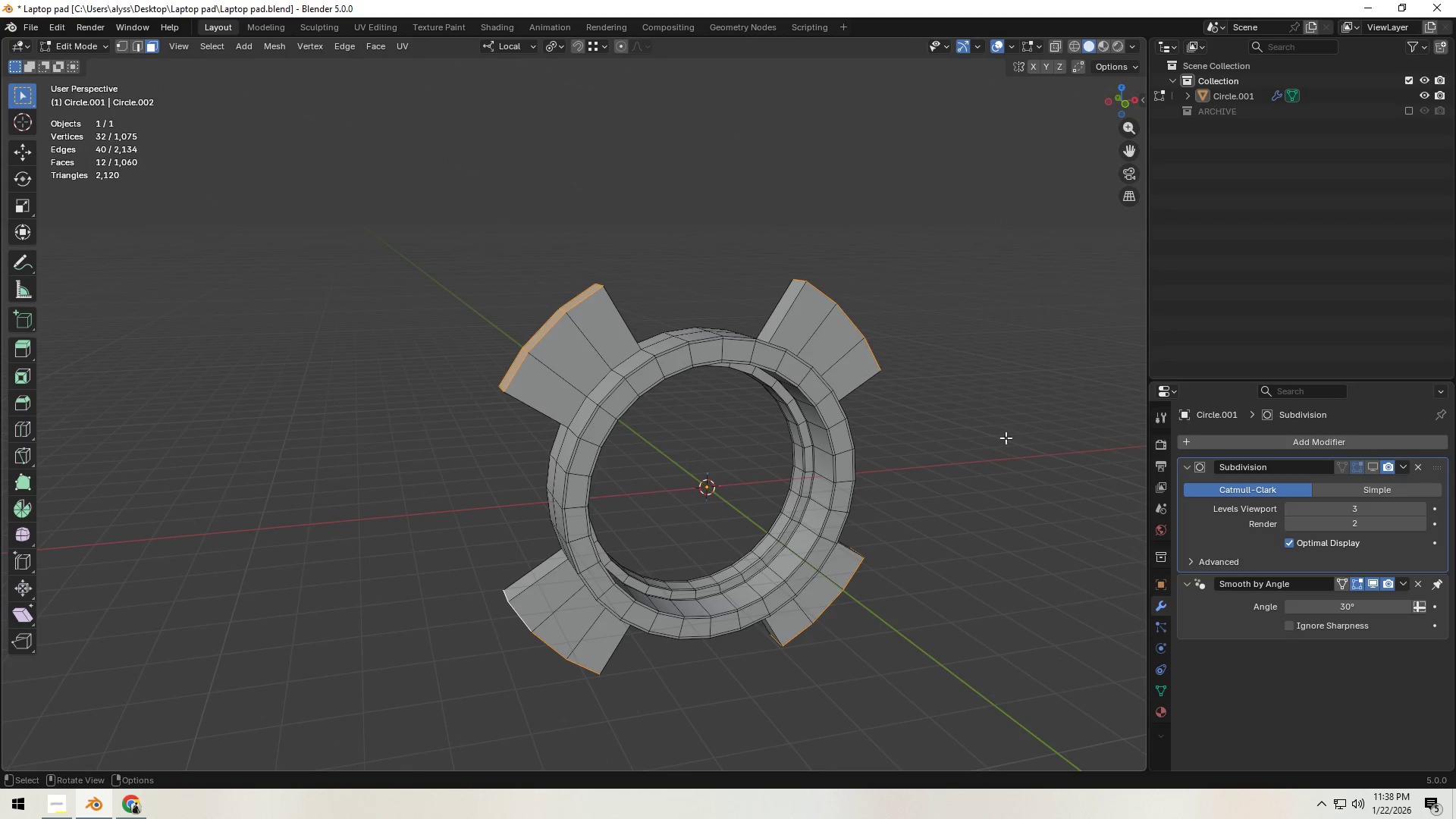 
key(X)
 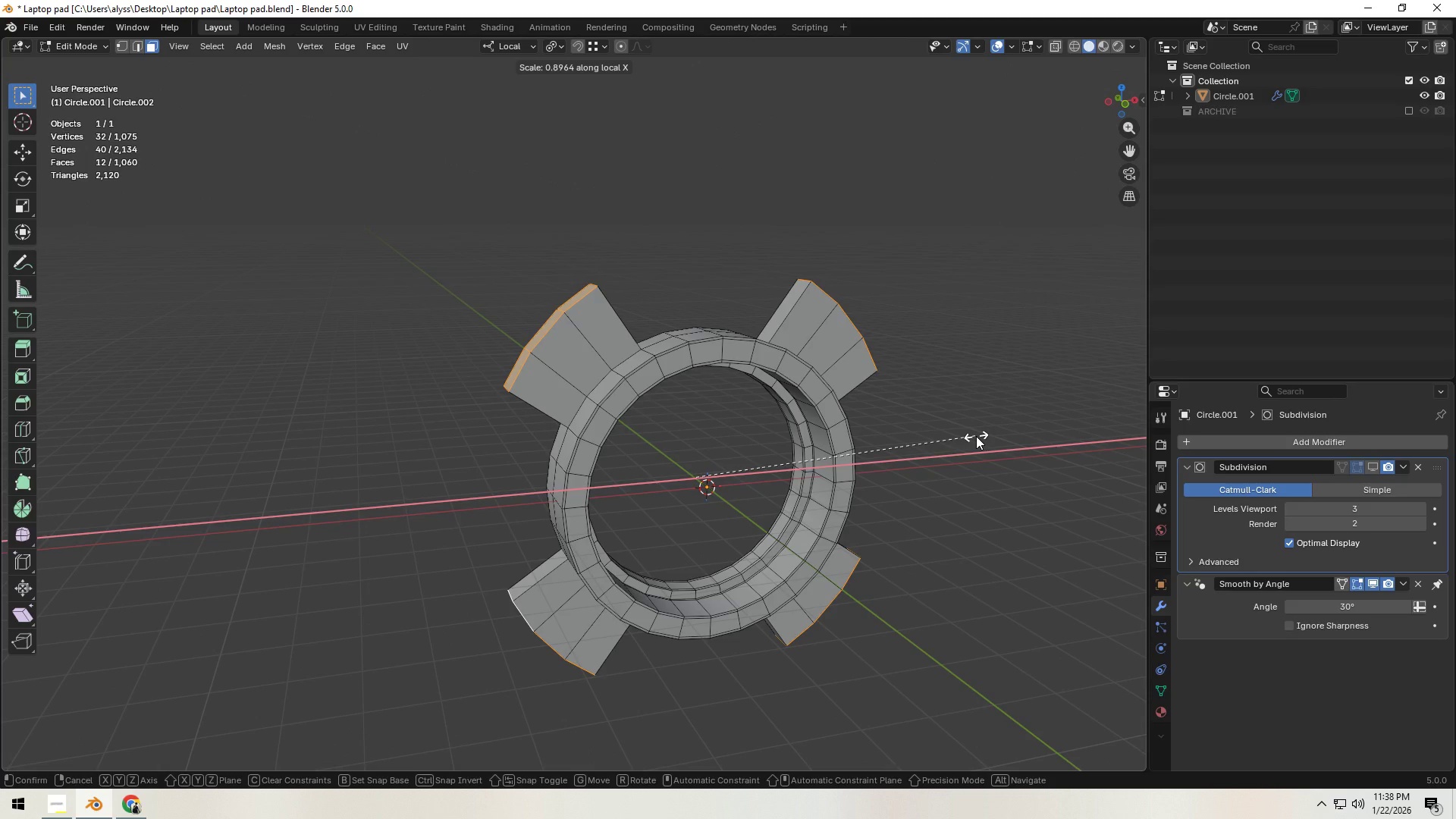 
right_click([976, 436])
 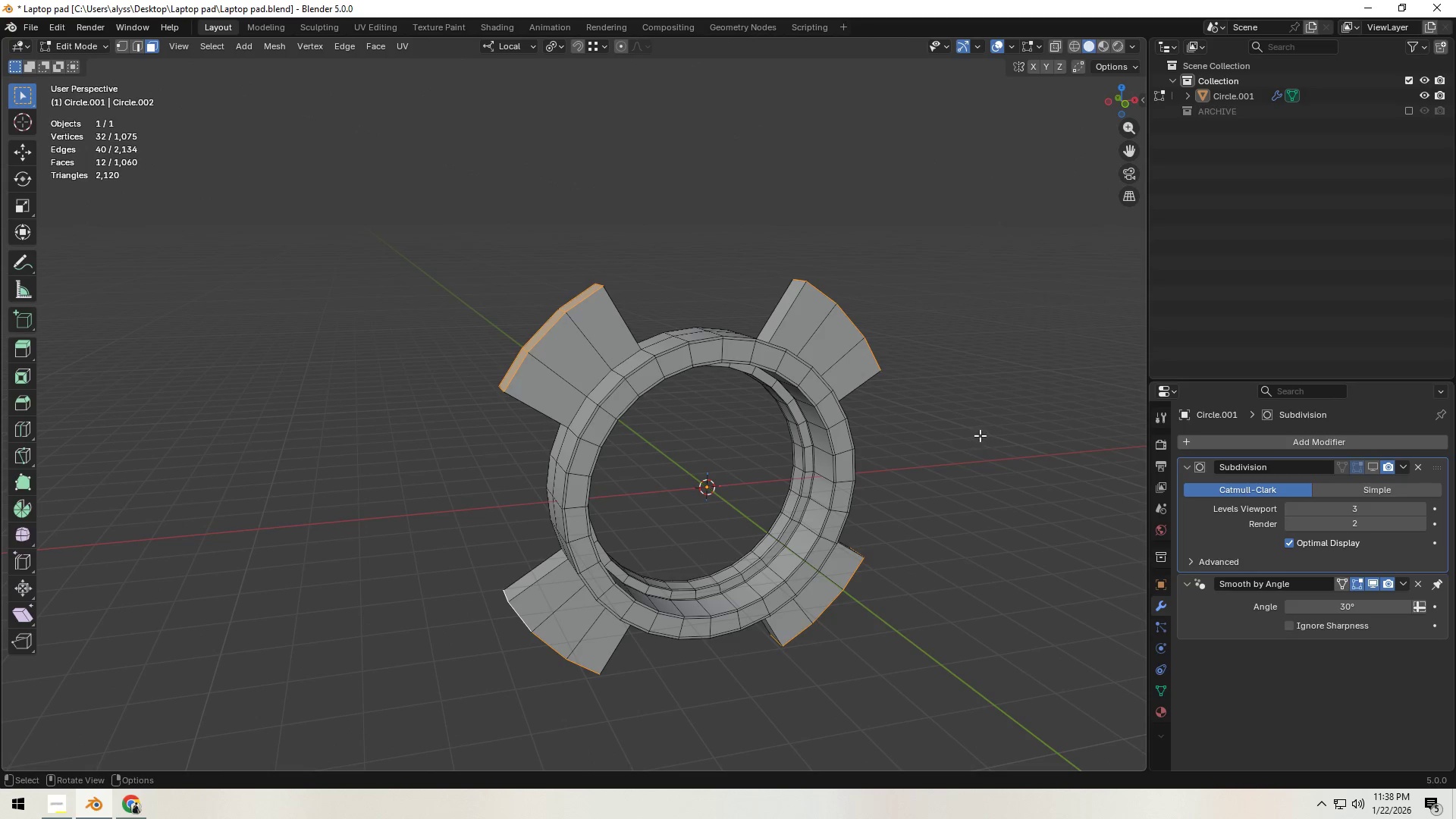 
type(ss)
 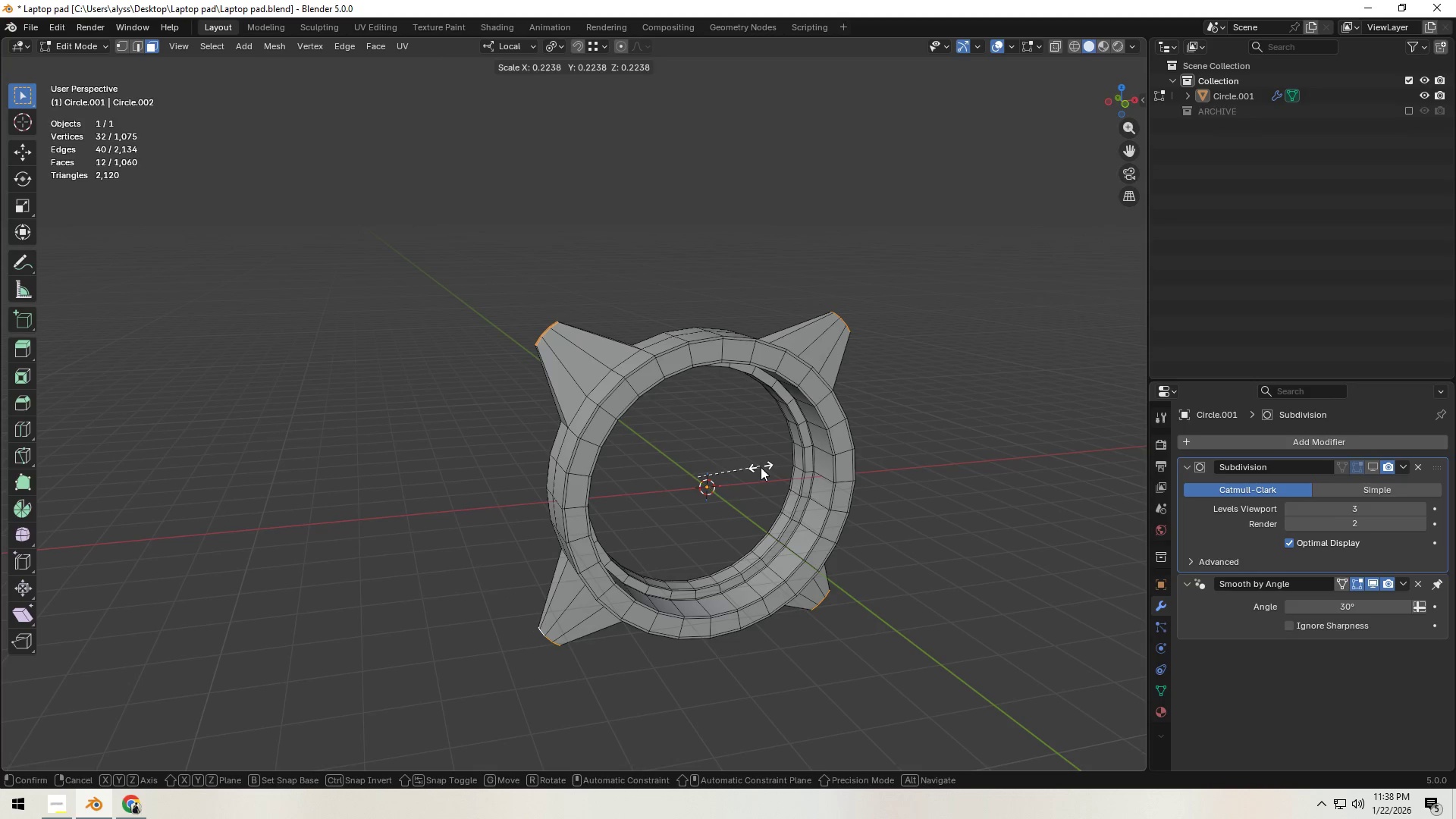 
wait(7.22)
 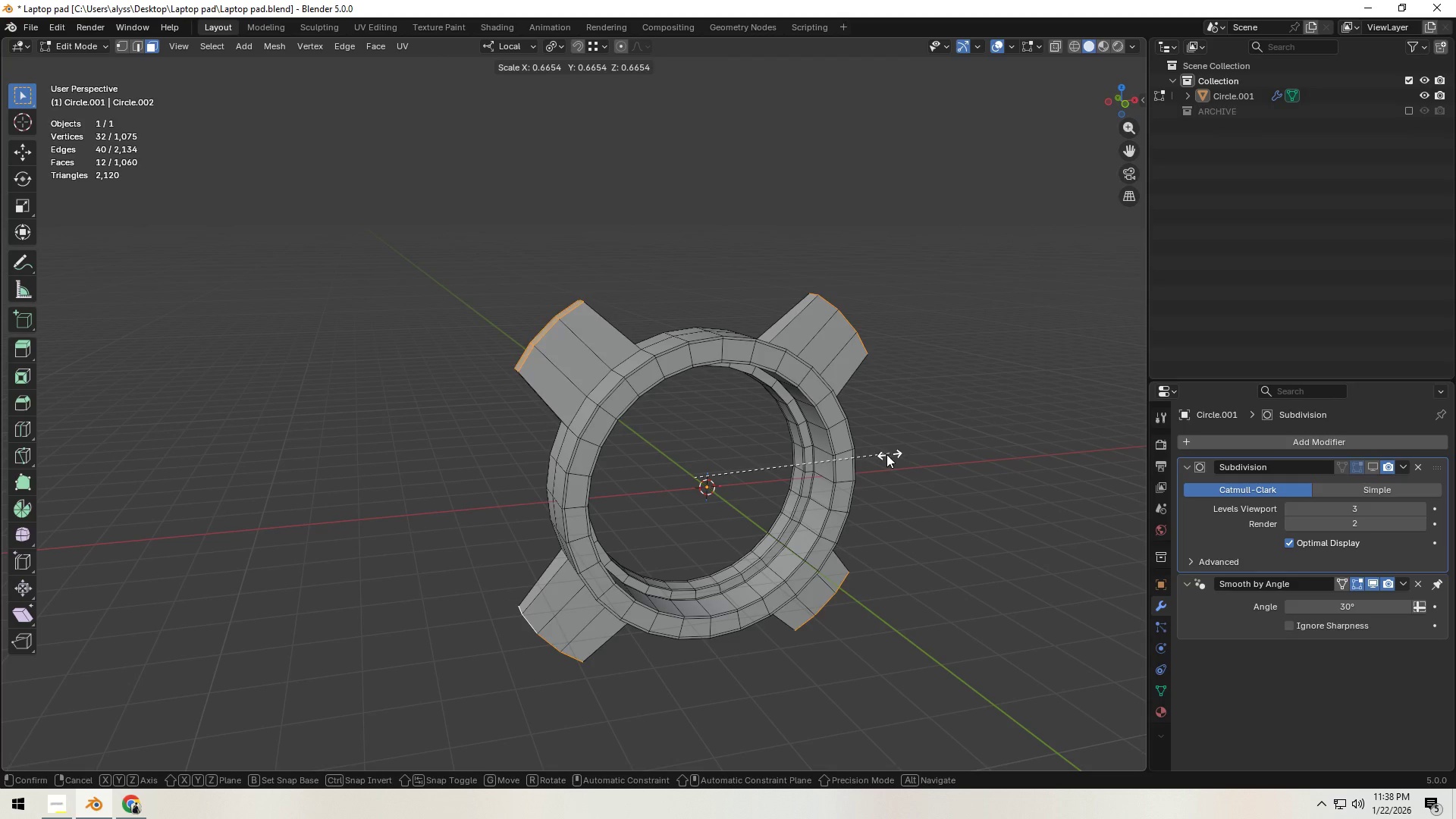 
double_click([993, 455])
 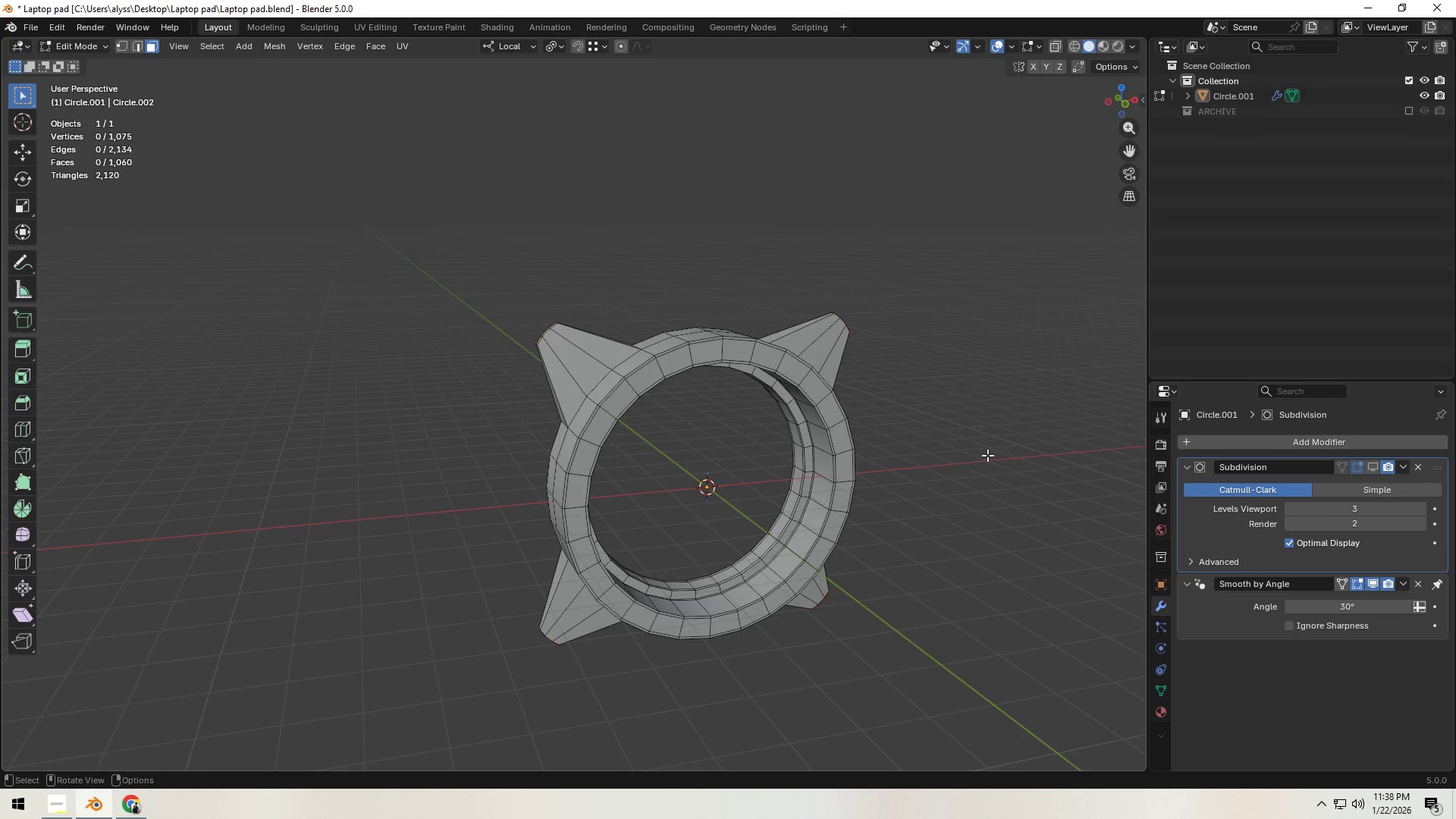 
key(Tab)
 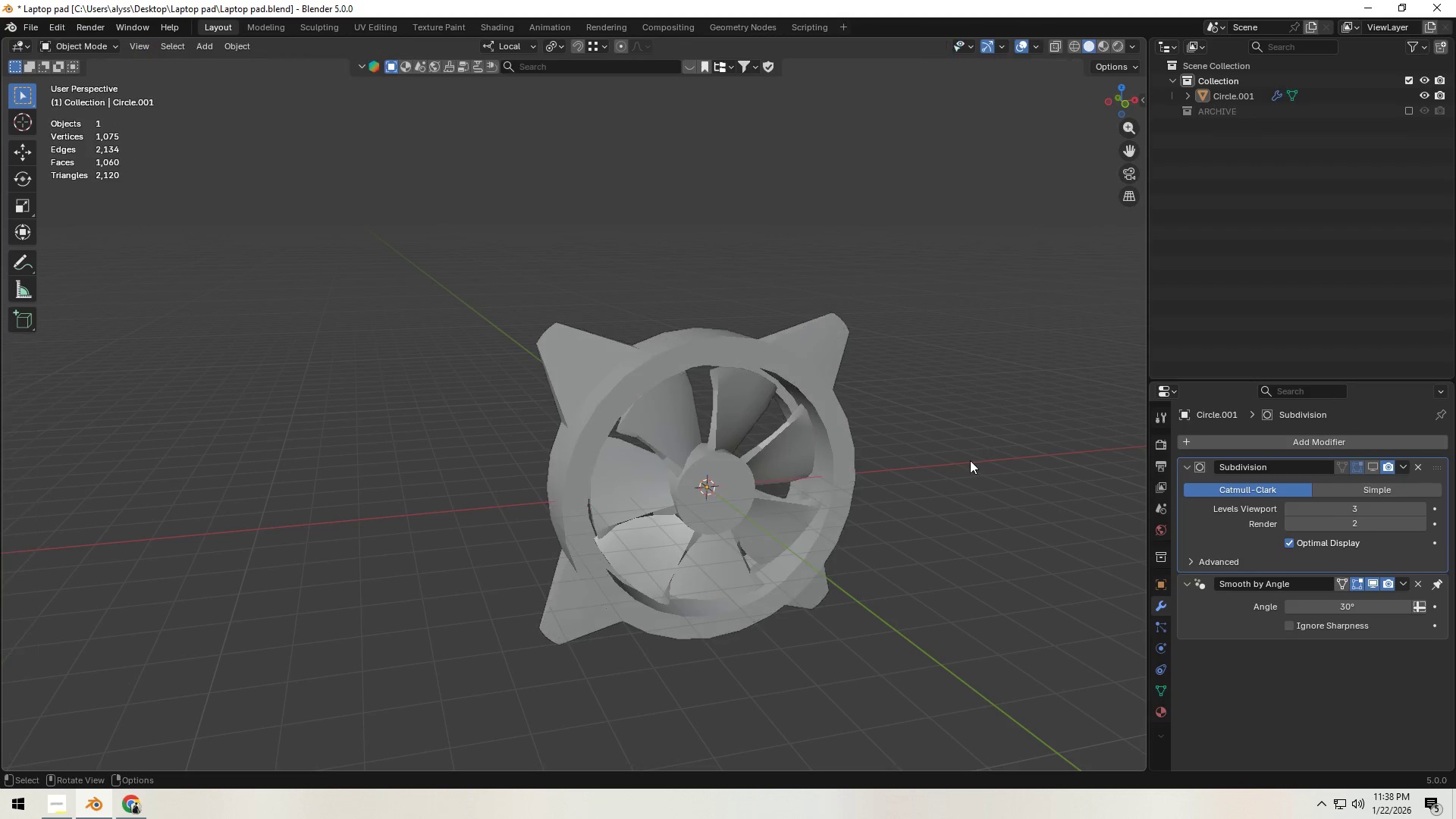 
scroll: coordinate [965, 464], scroll_direction: down, amount: 3.0
 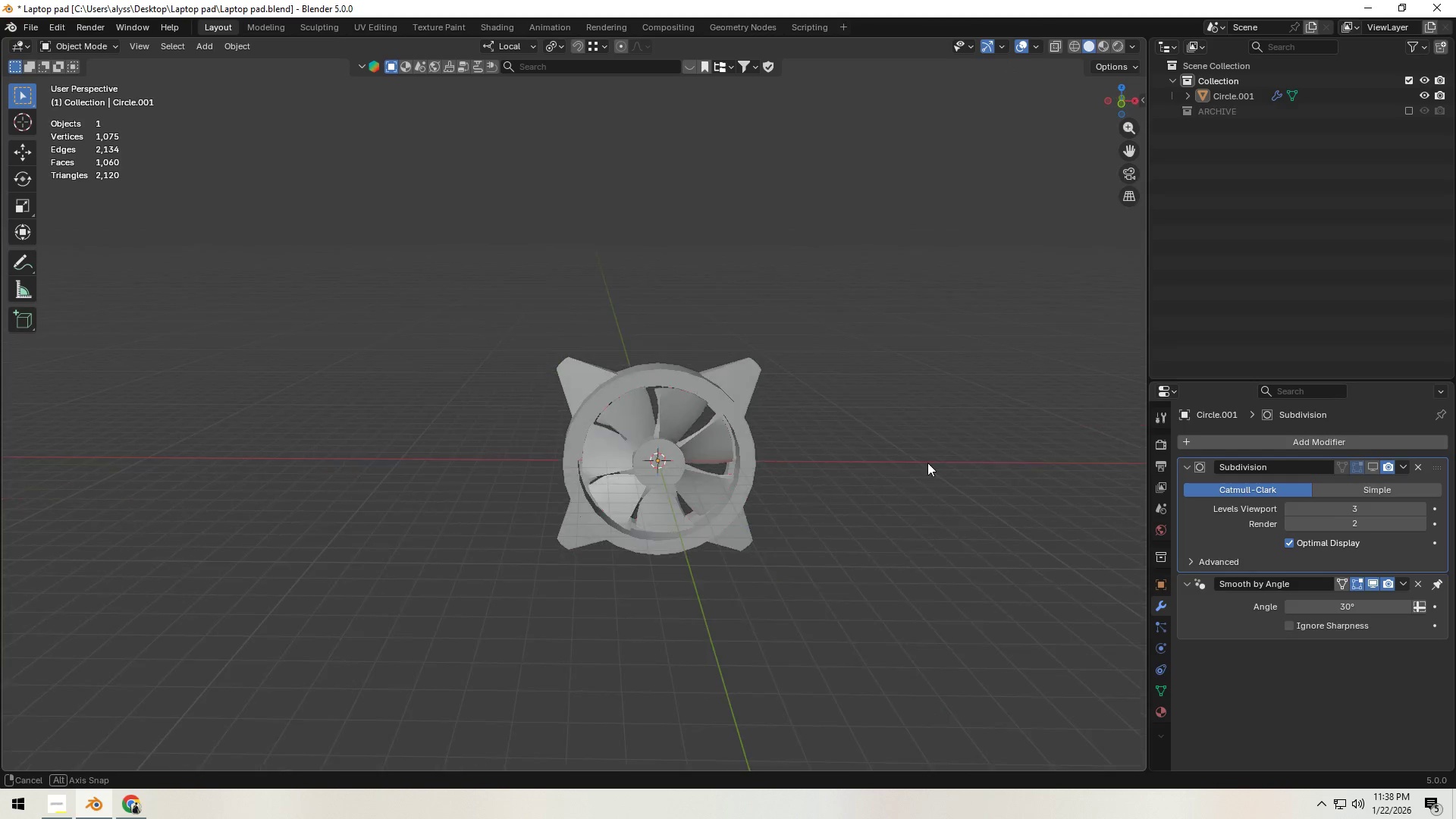 
left_click([924, 463])
 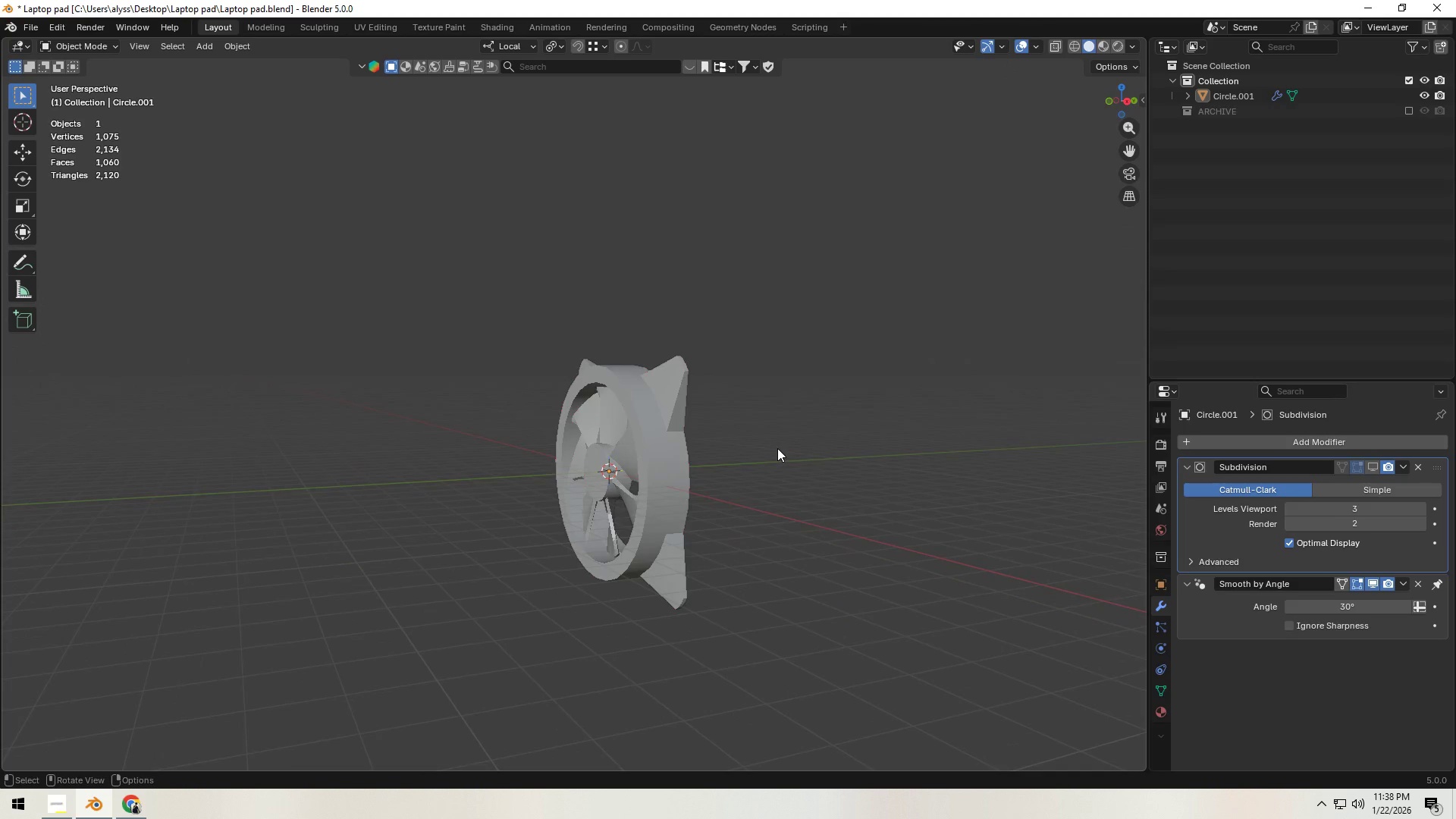 
scroll: coordinate [774, 448], scroll_direction: up, amount: 3.0
 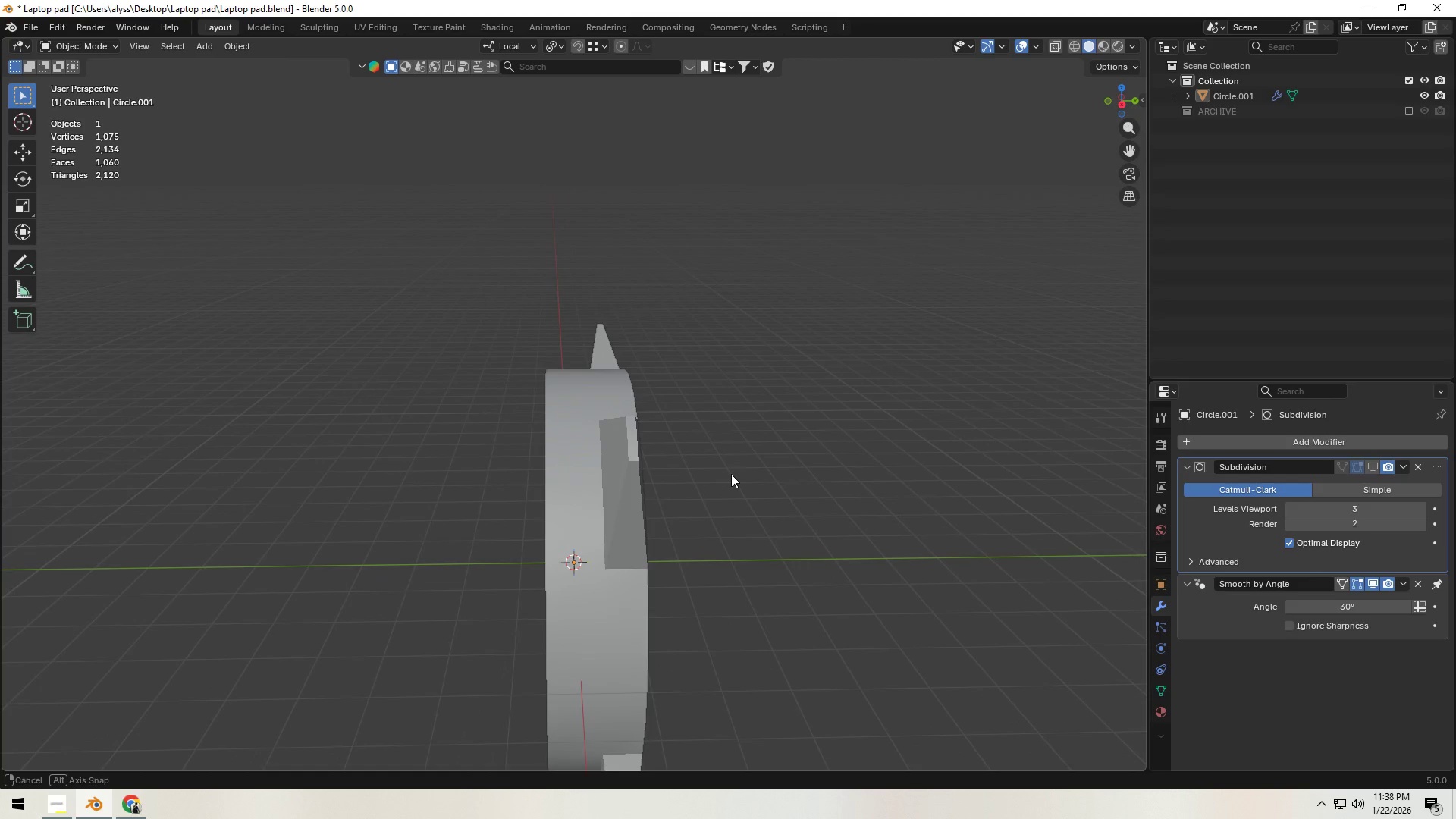 
wait(5.44)
 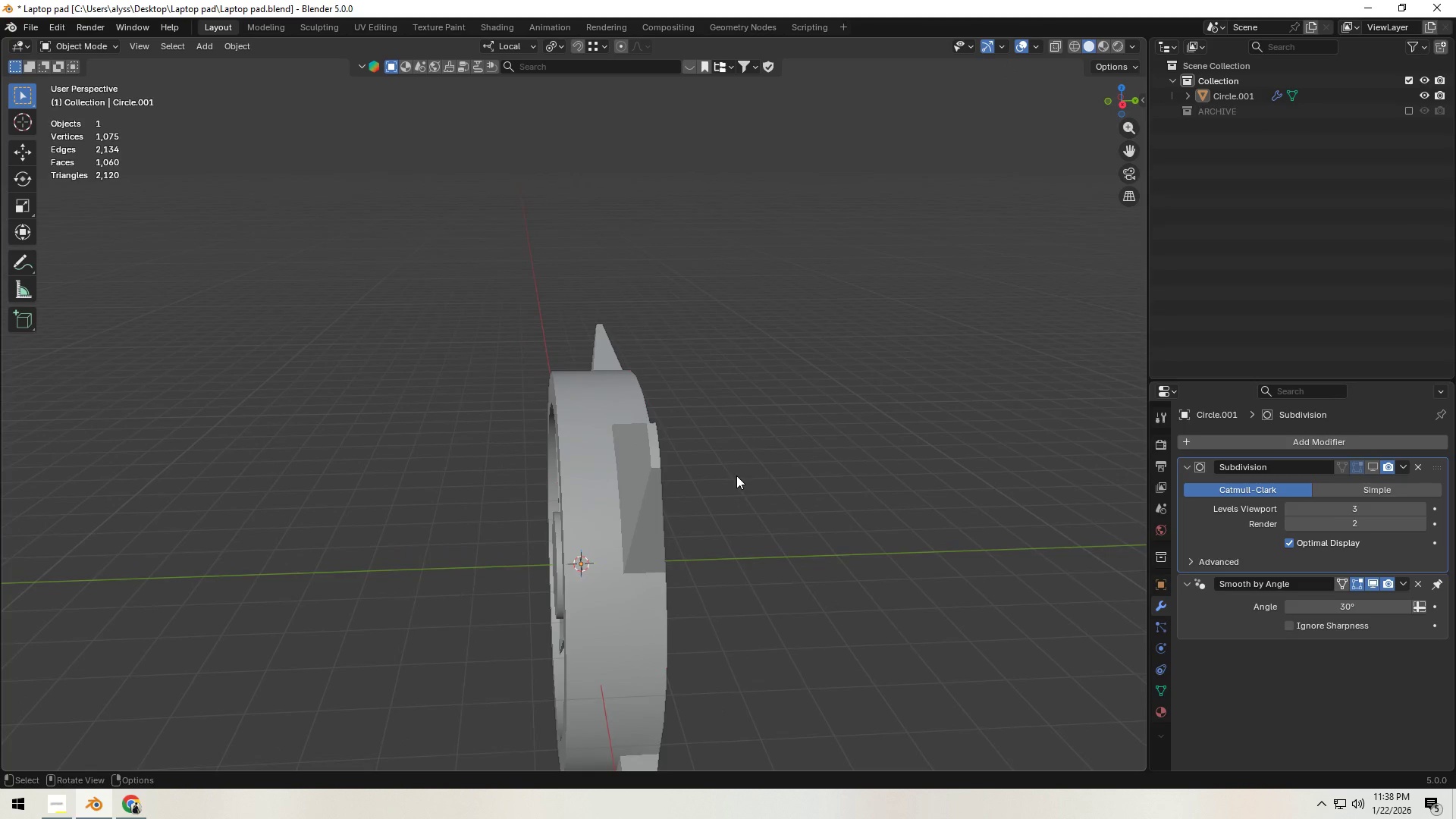 
key(Control+Z)
 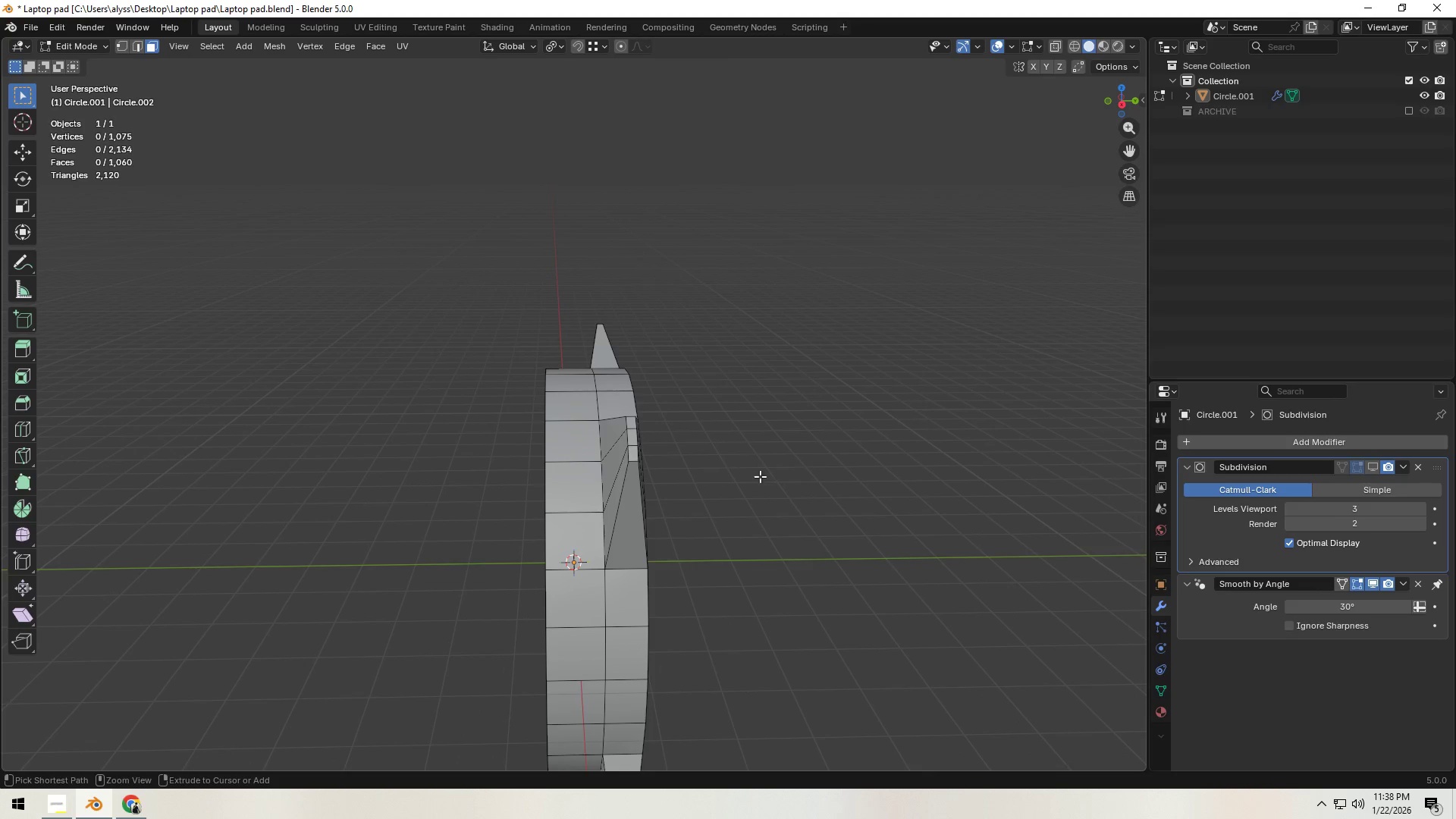 
key(Control+Z)
 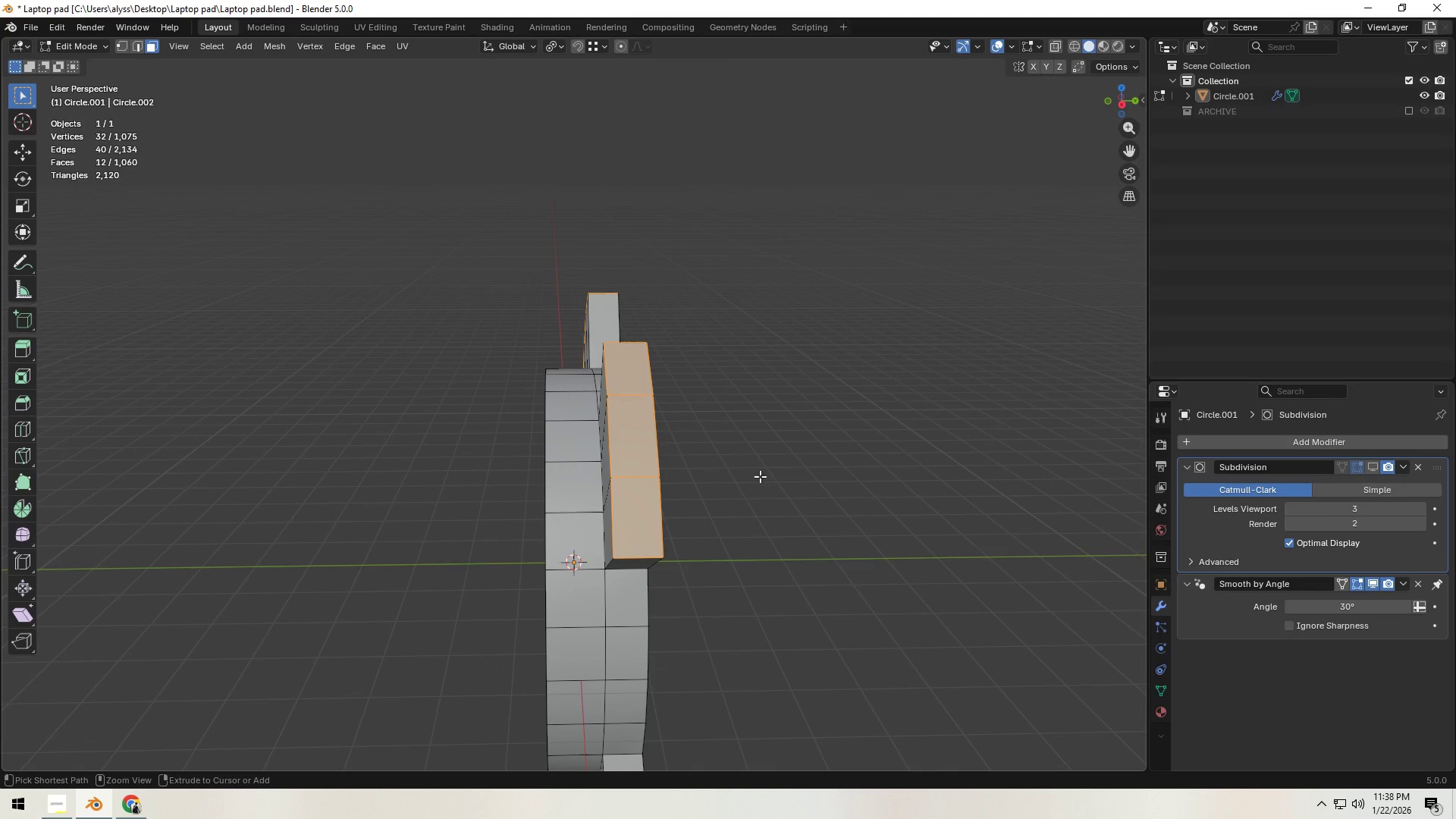 
key(Control+Z)
 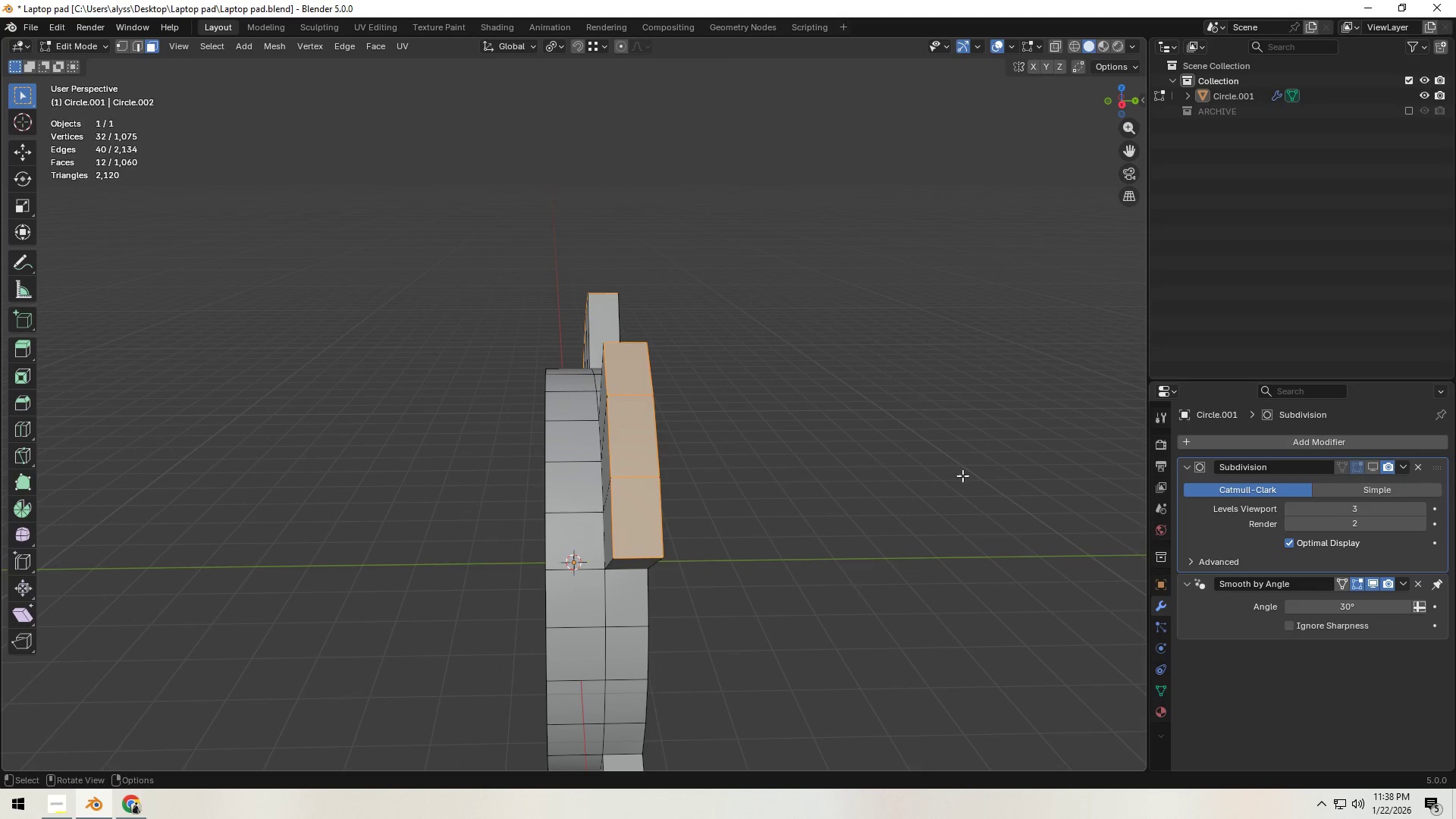 
type(ssY)
 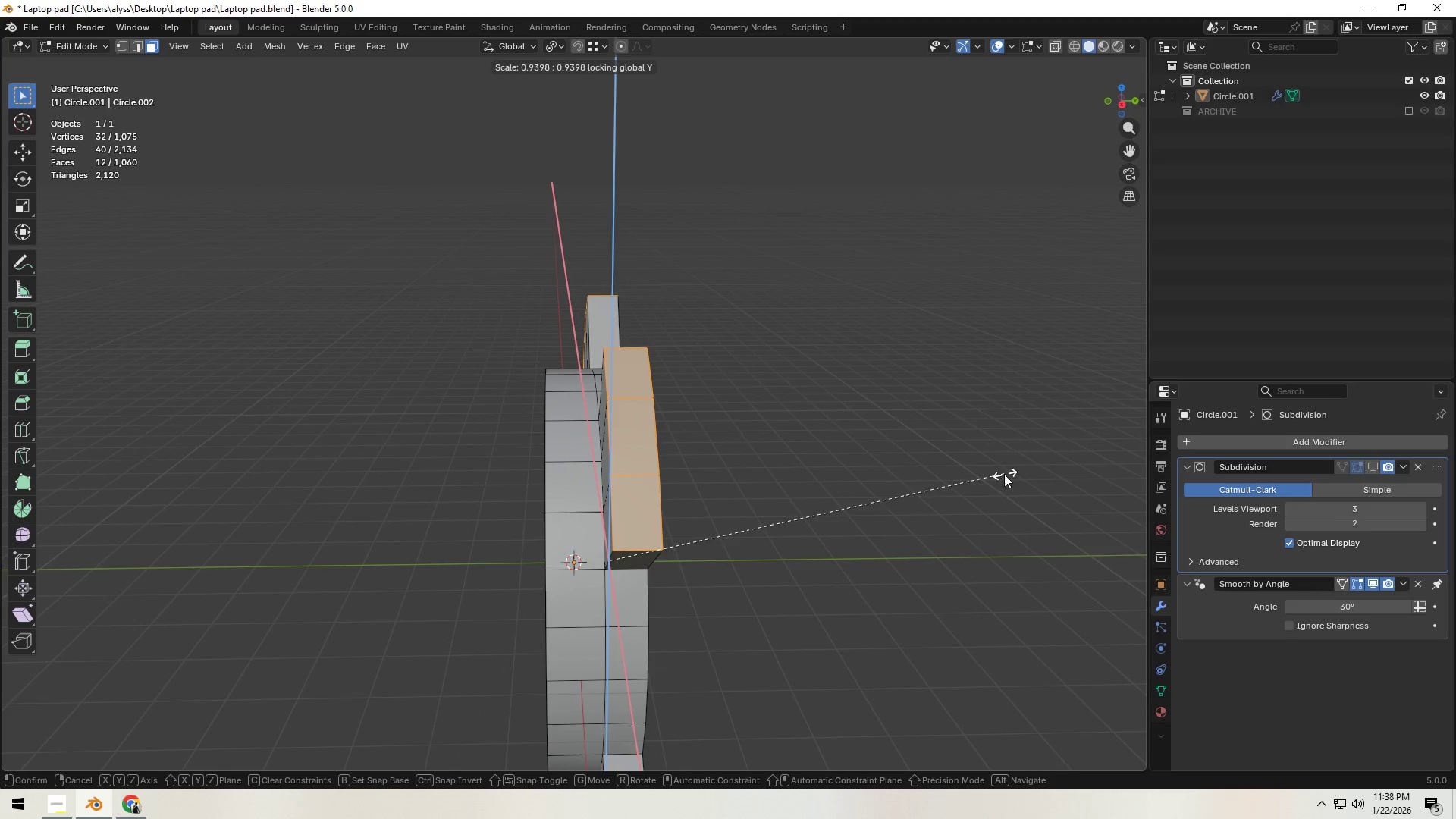 
left_click([661, 507])
 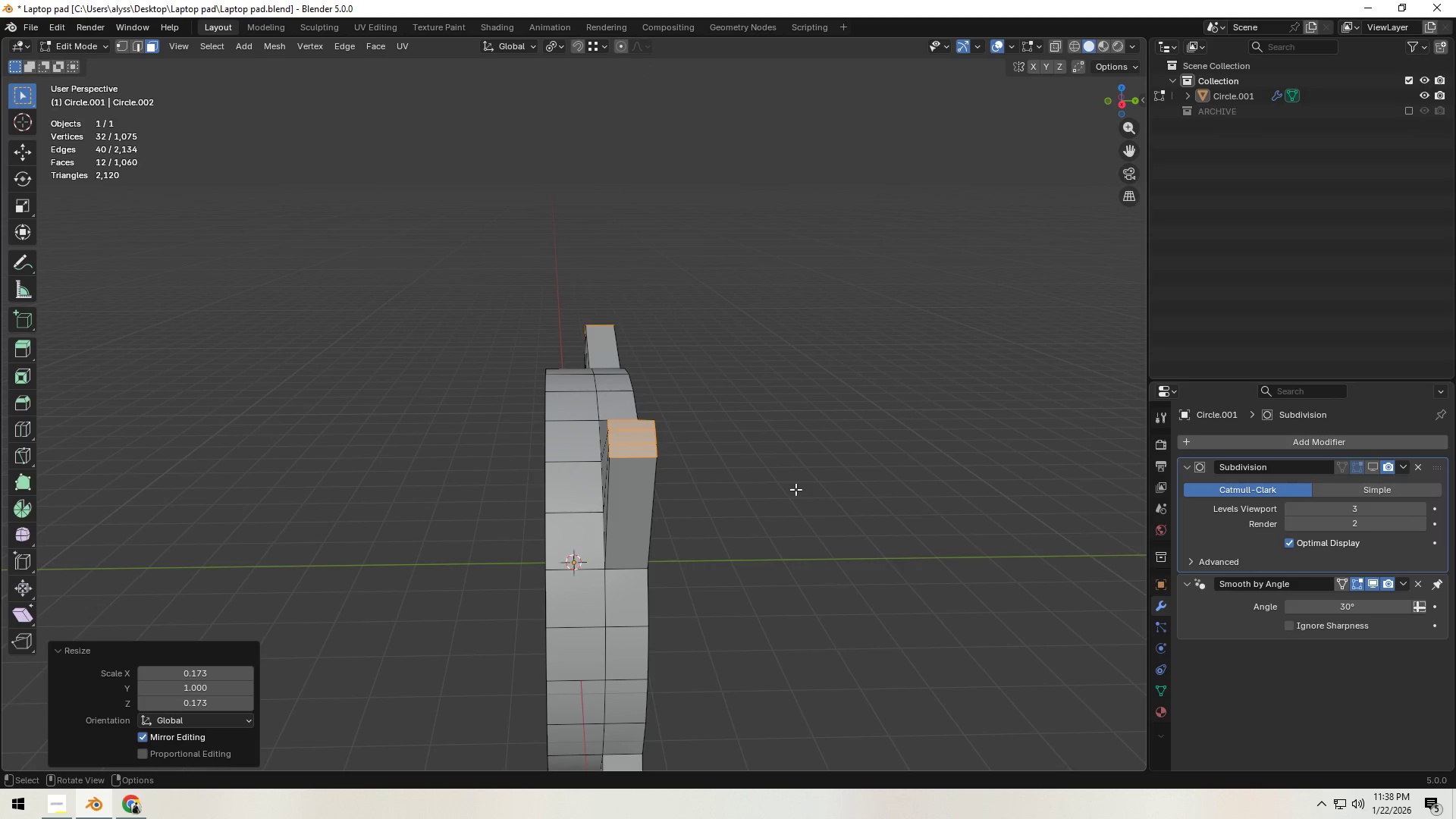 
left_click([974, 463])
 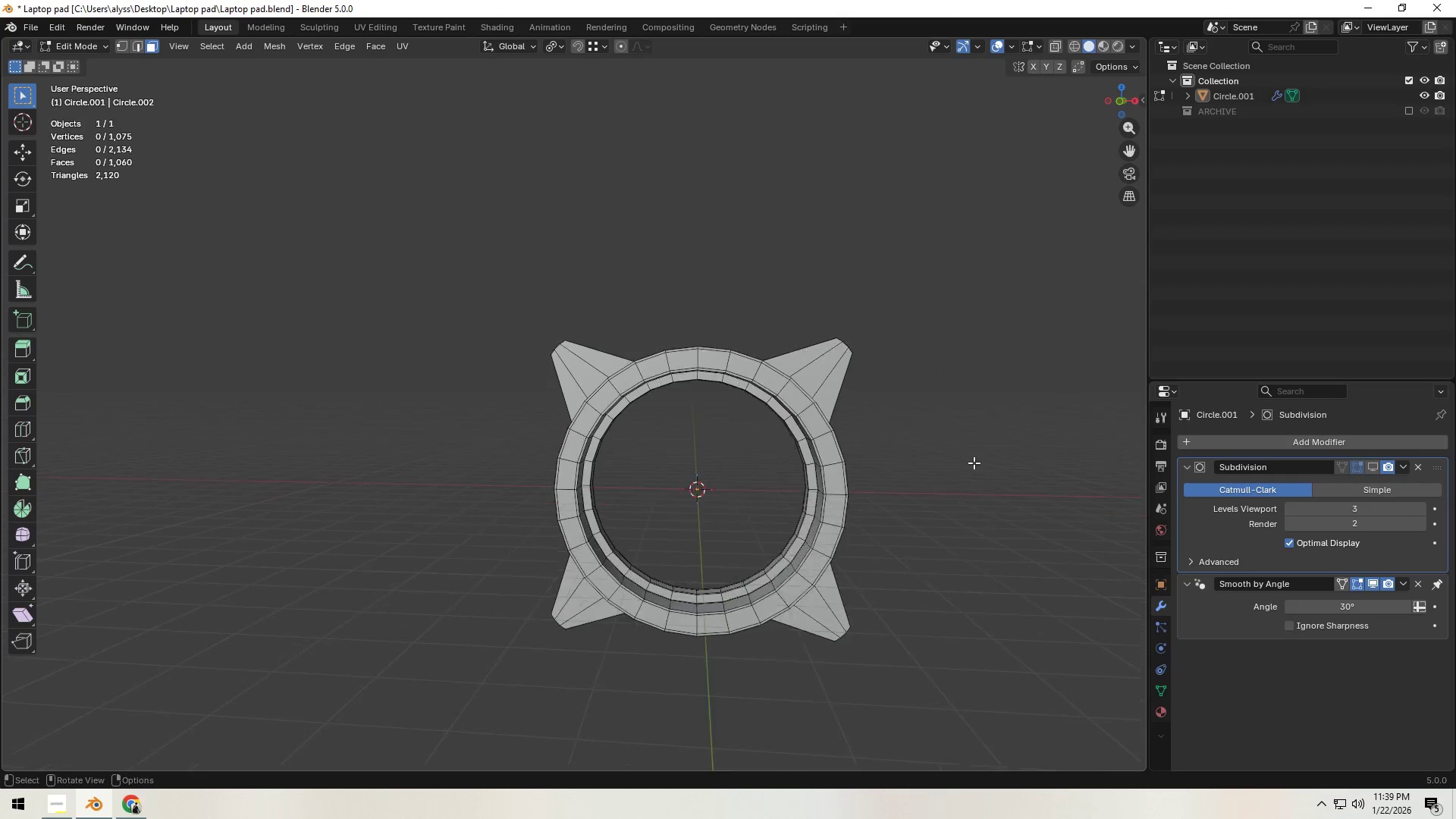 
scroll: coordinate [974, 463], scroll_direction: down, amount: 2.0
 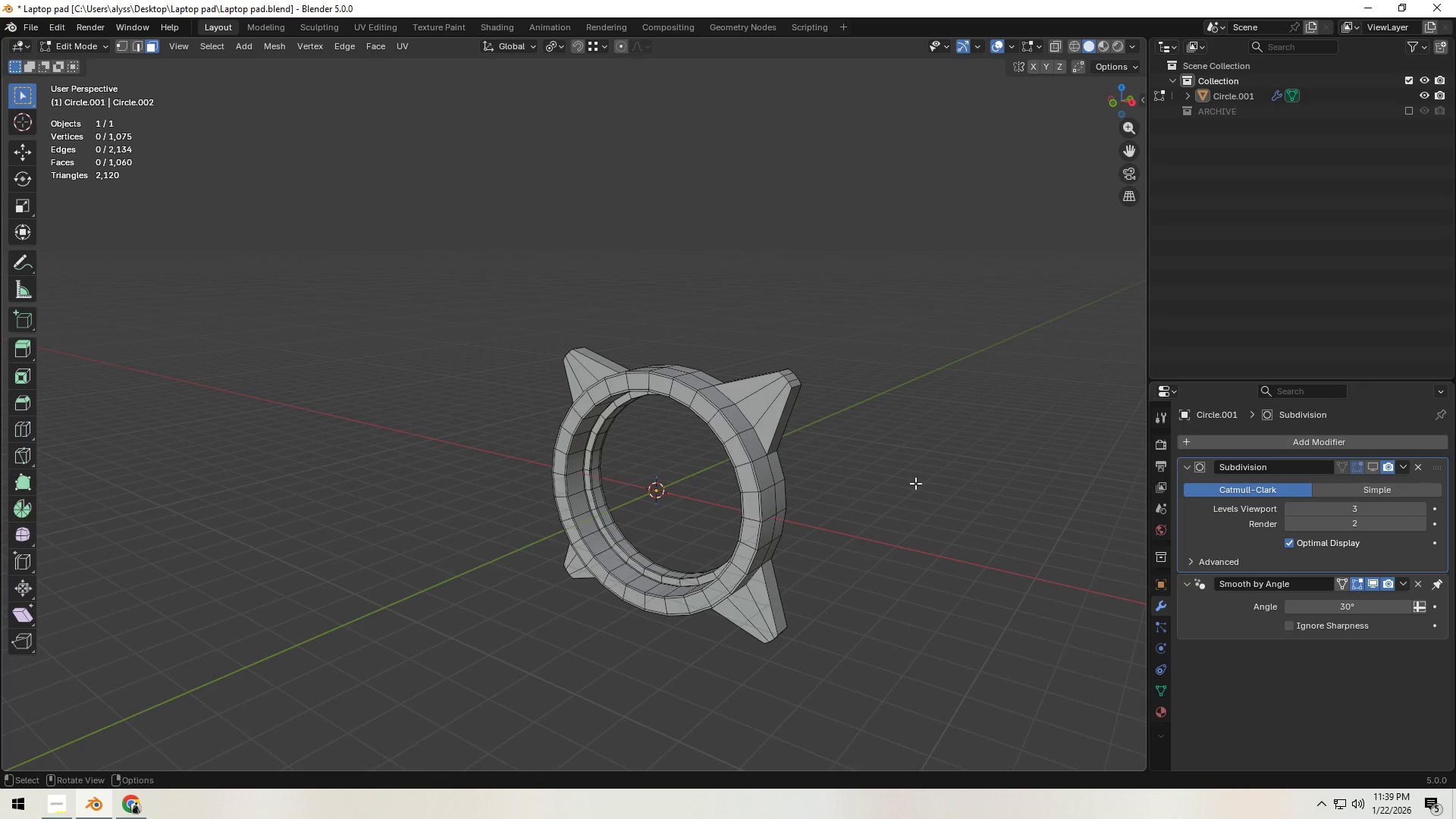 
key(Control+S)
 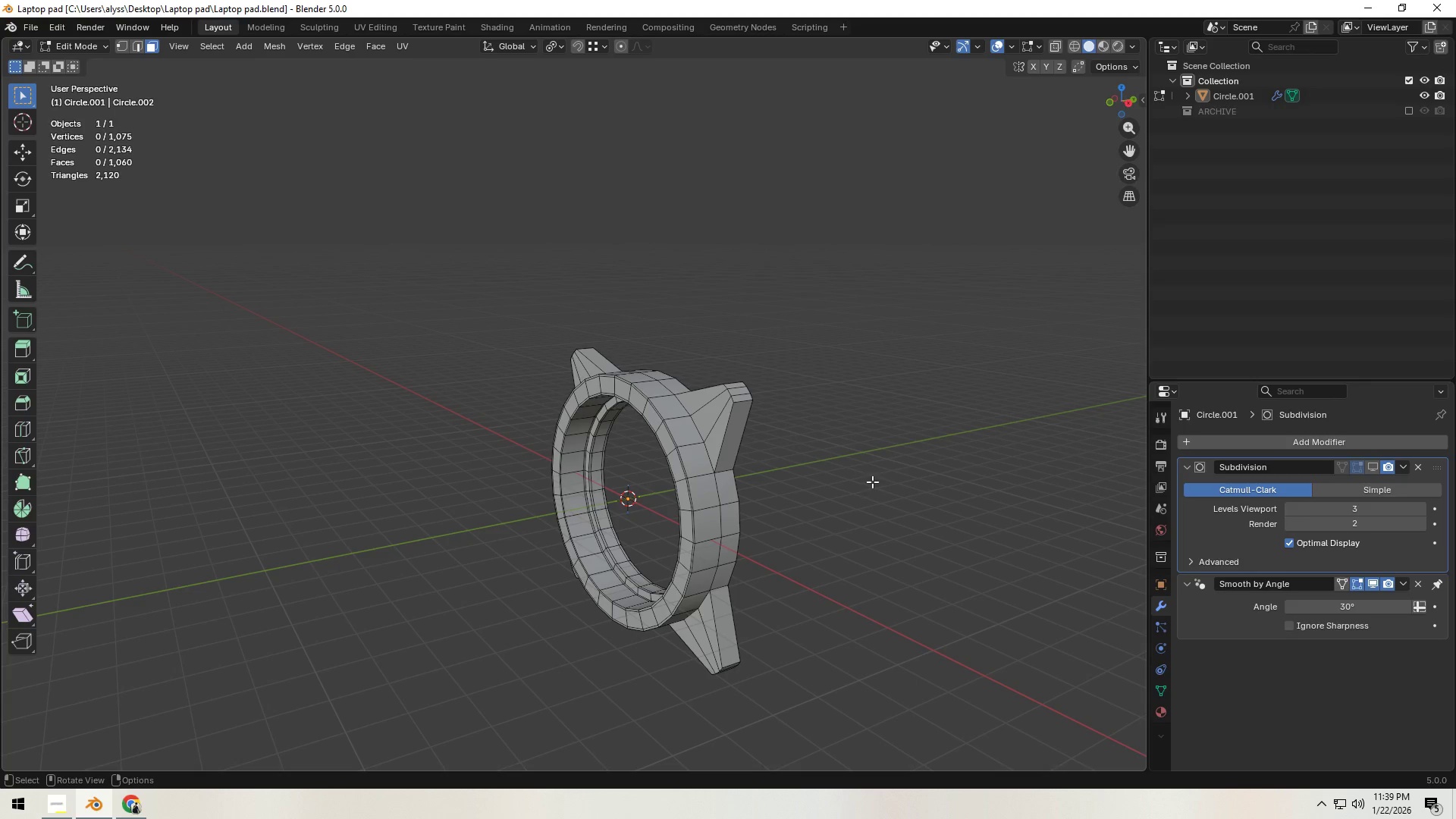 
wait(7.67)
 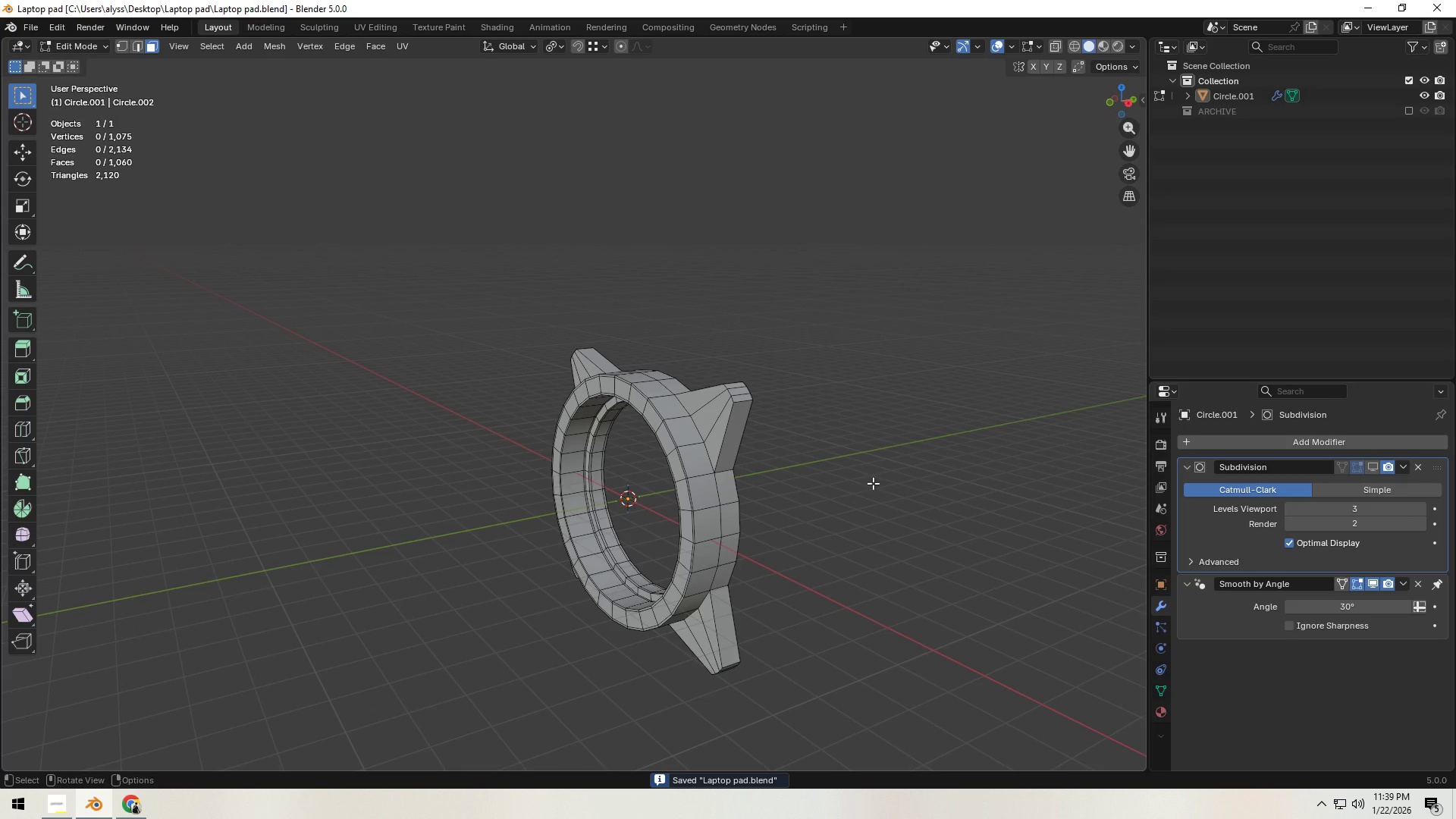 
scroll: coordinate [805, 511], scroll_direction: up, amount: 2.0
 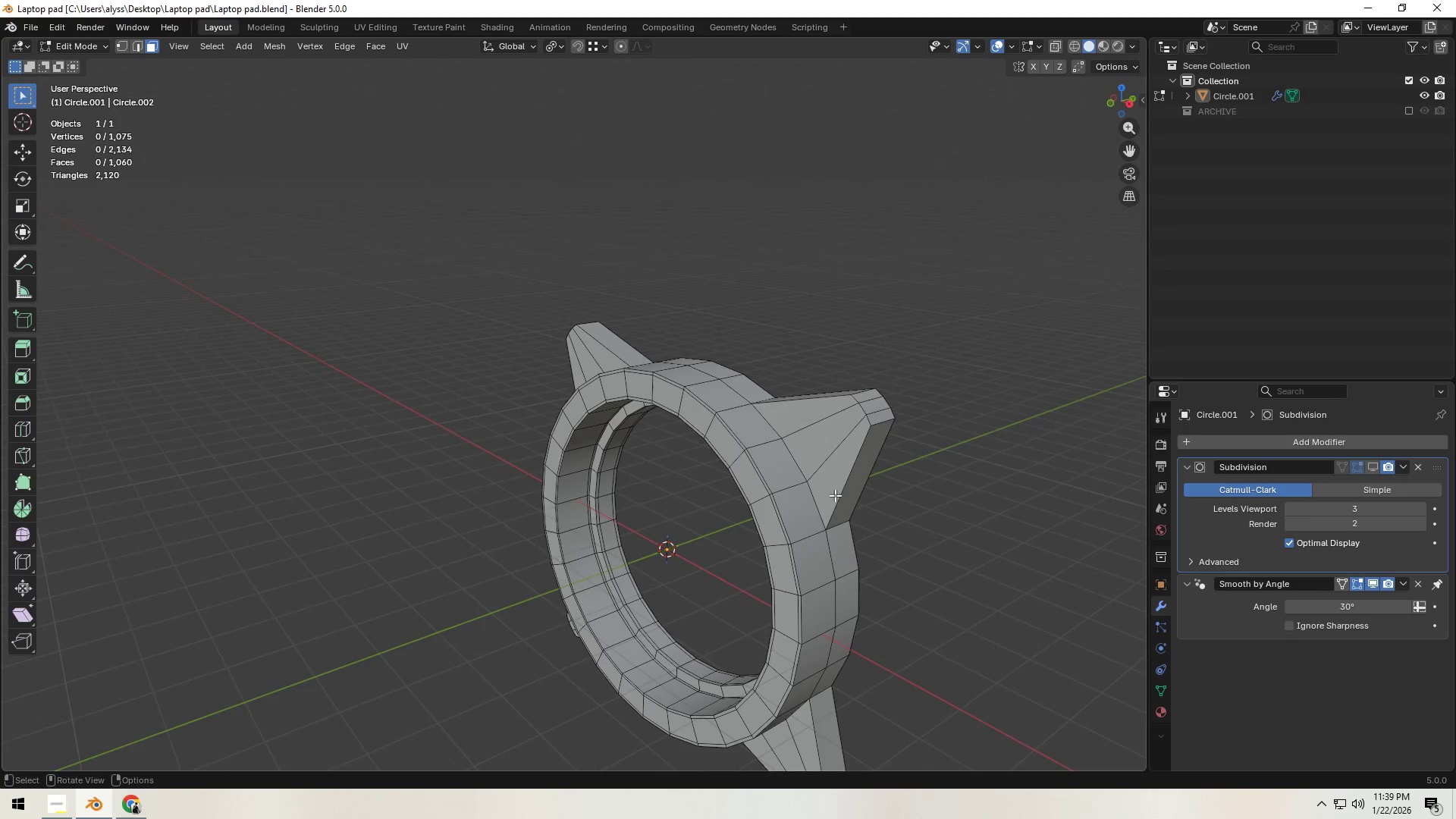 
hold_key(key=ShiftLeft, duration=0.47)
 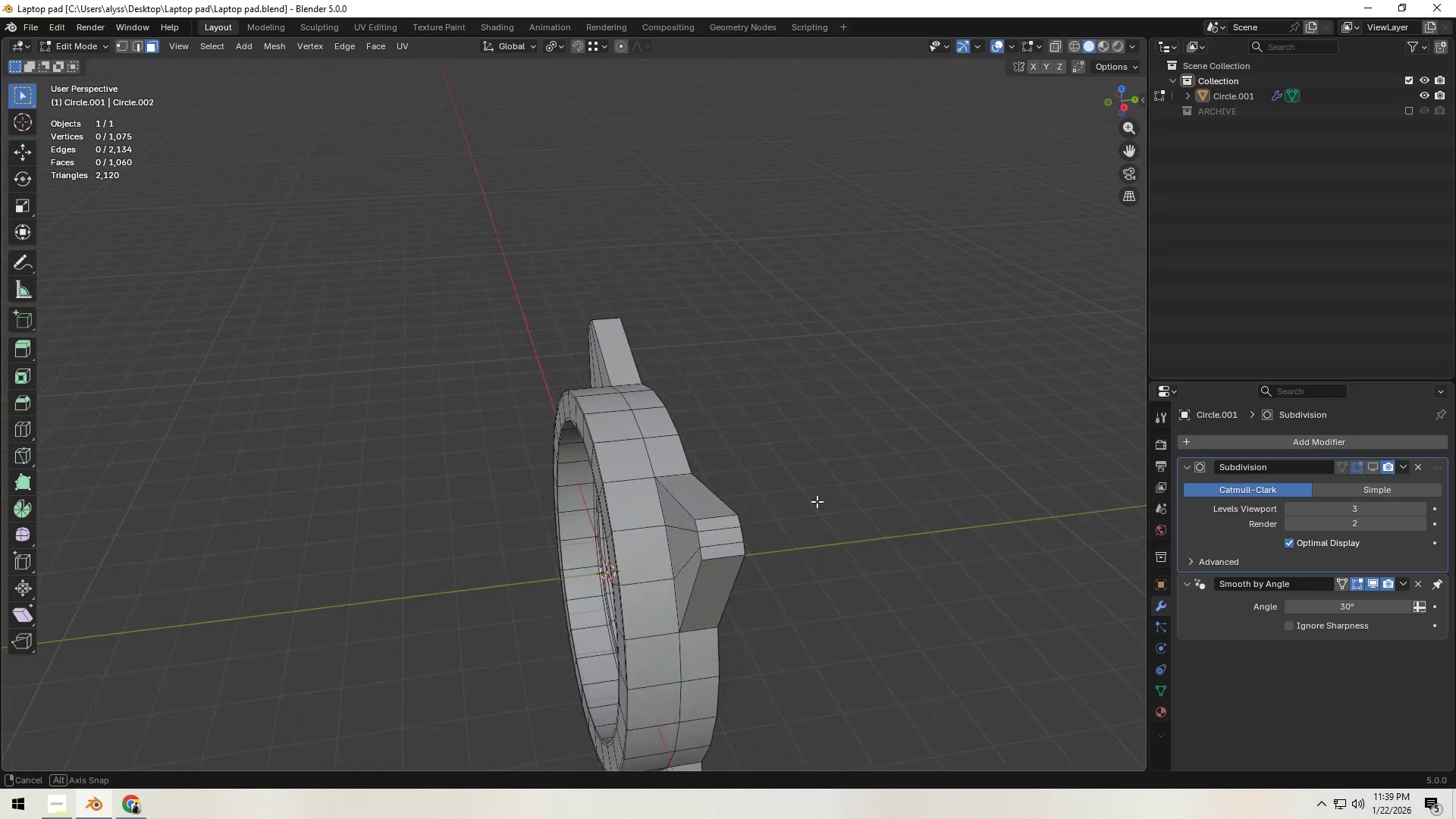 
hold_key(key=ShiftLeft, duration=0.34)
 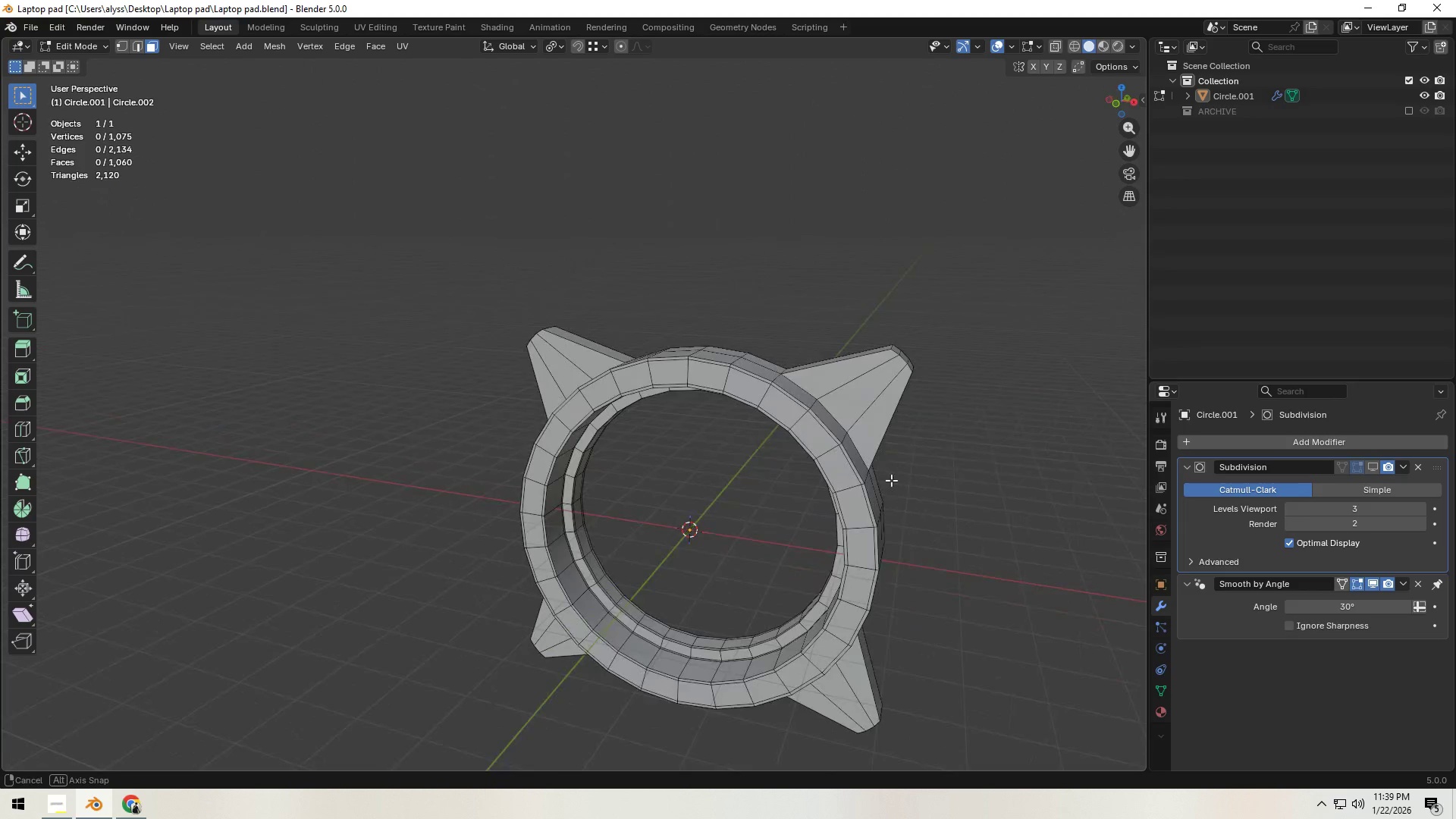 
hold_key(key=ShiftLeft, duration=0.31)
 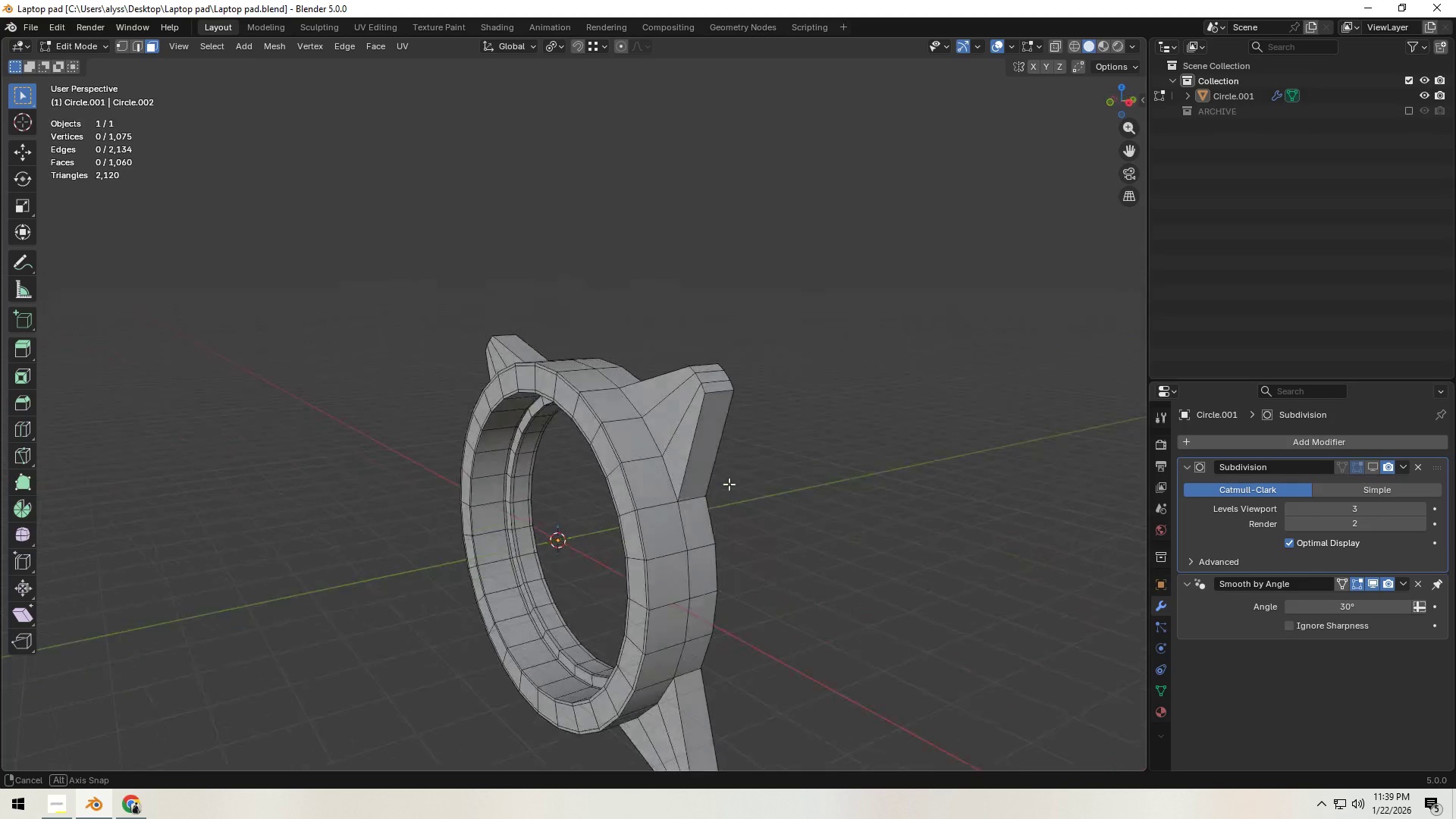 
scroll: coordinate [836, 460], scroll_direction: down, amount: 4.0
 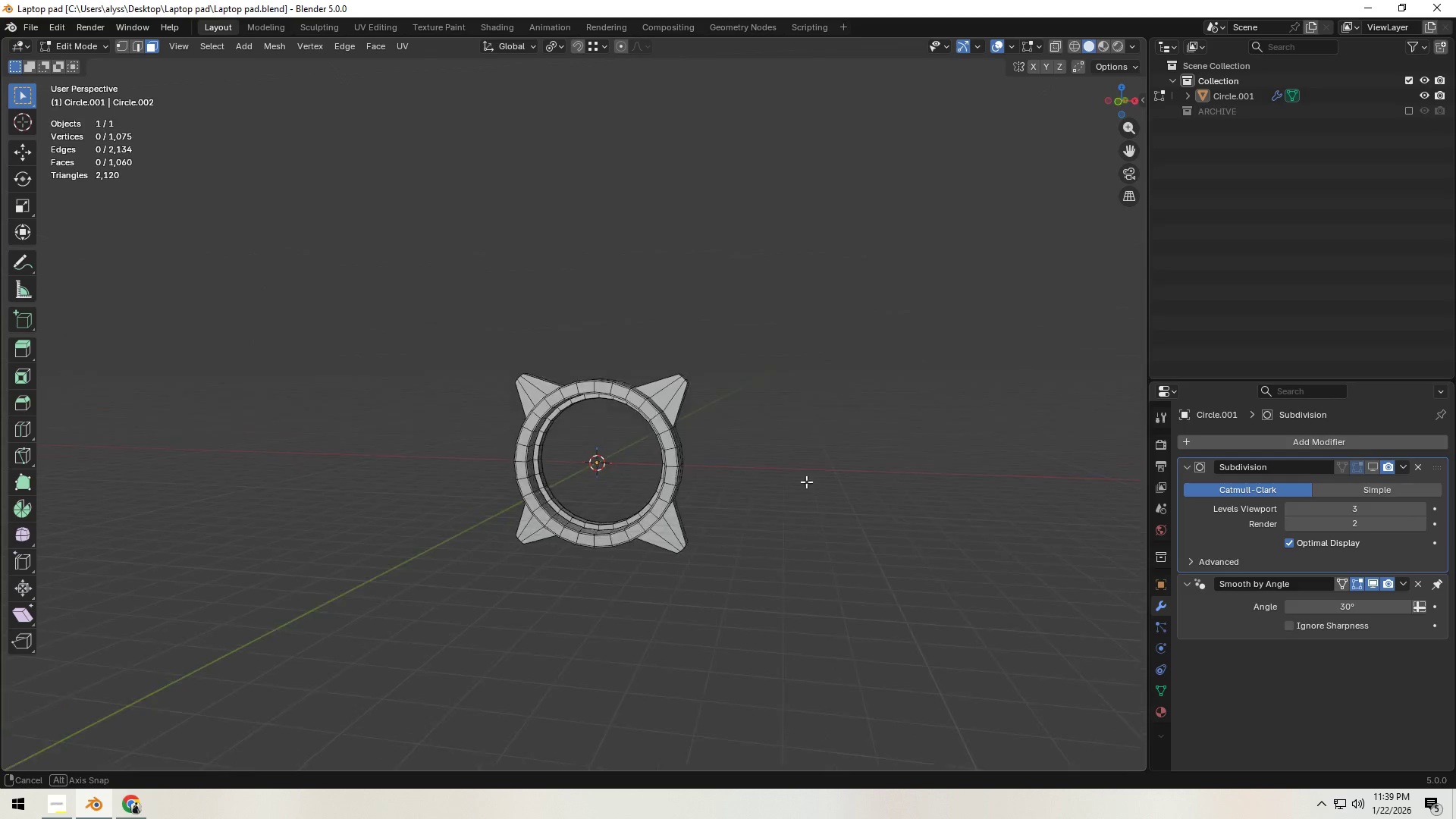 
scroll: coordinate [756, 492], scroll_direction: up, amount: 4.0
 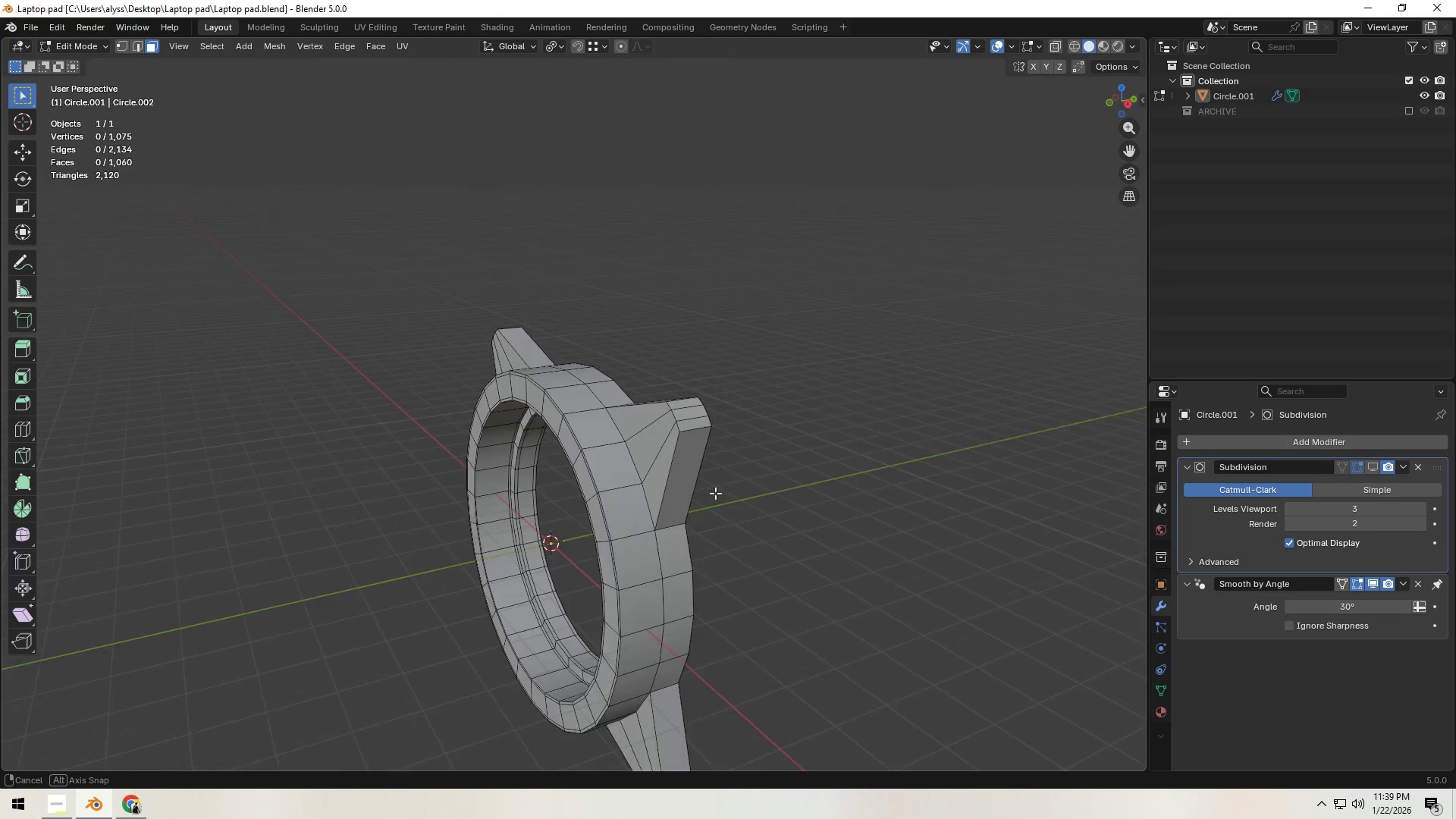 
key(Control+ControlLeft)
 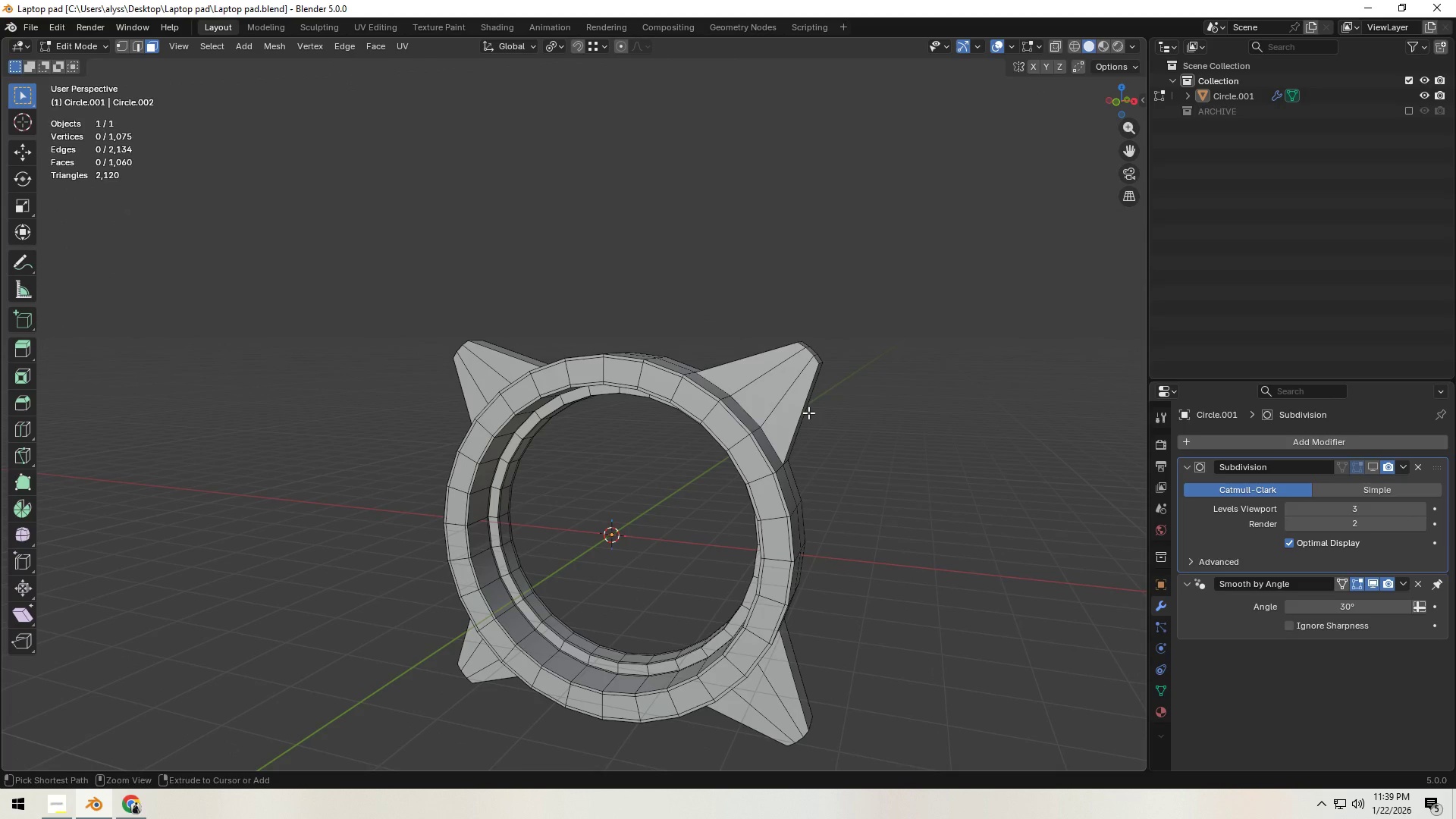 
key(Control+R)
 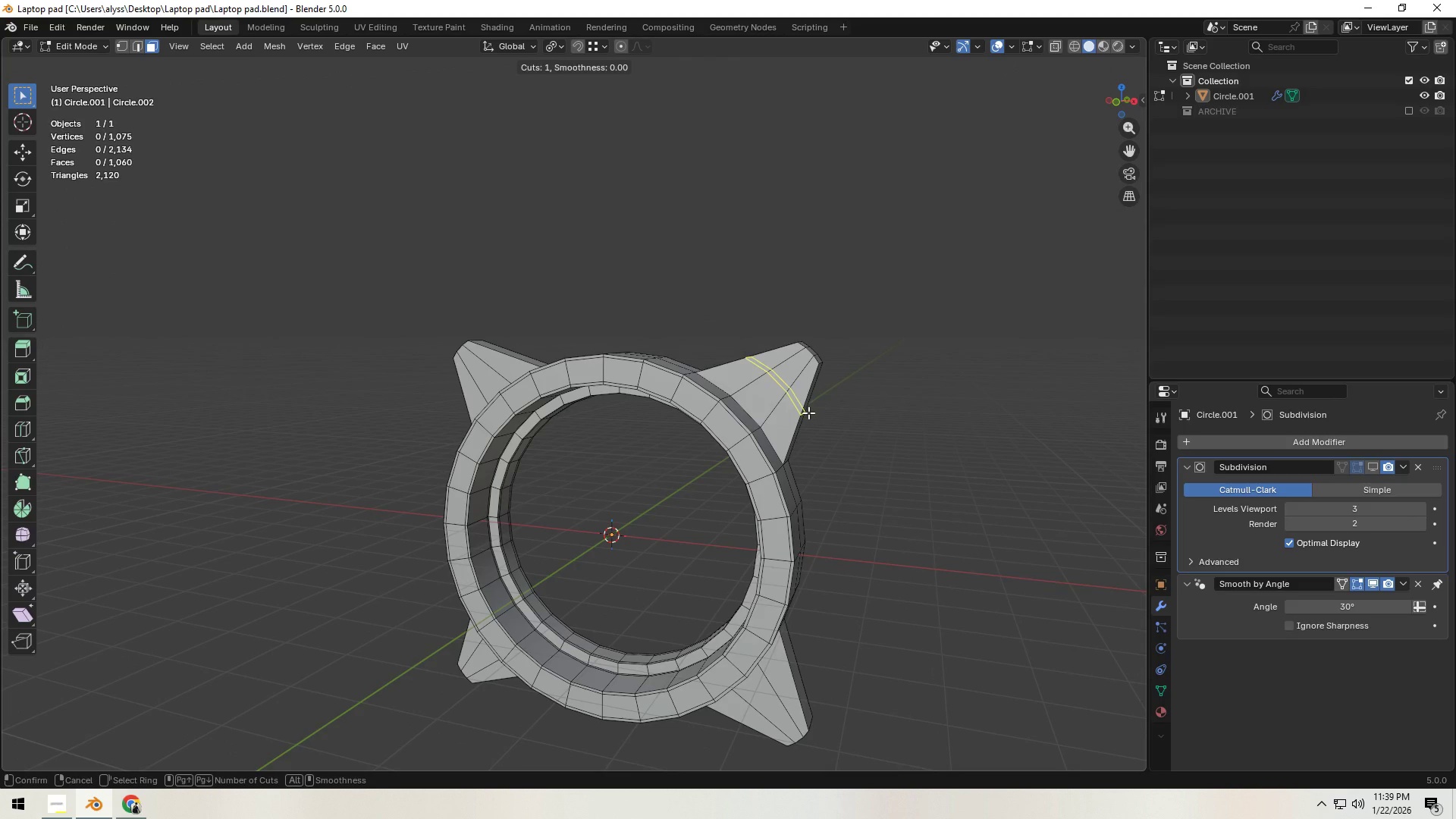 
right_click([808, 413])
 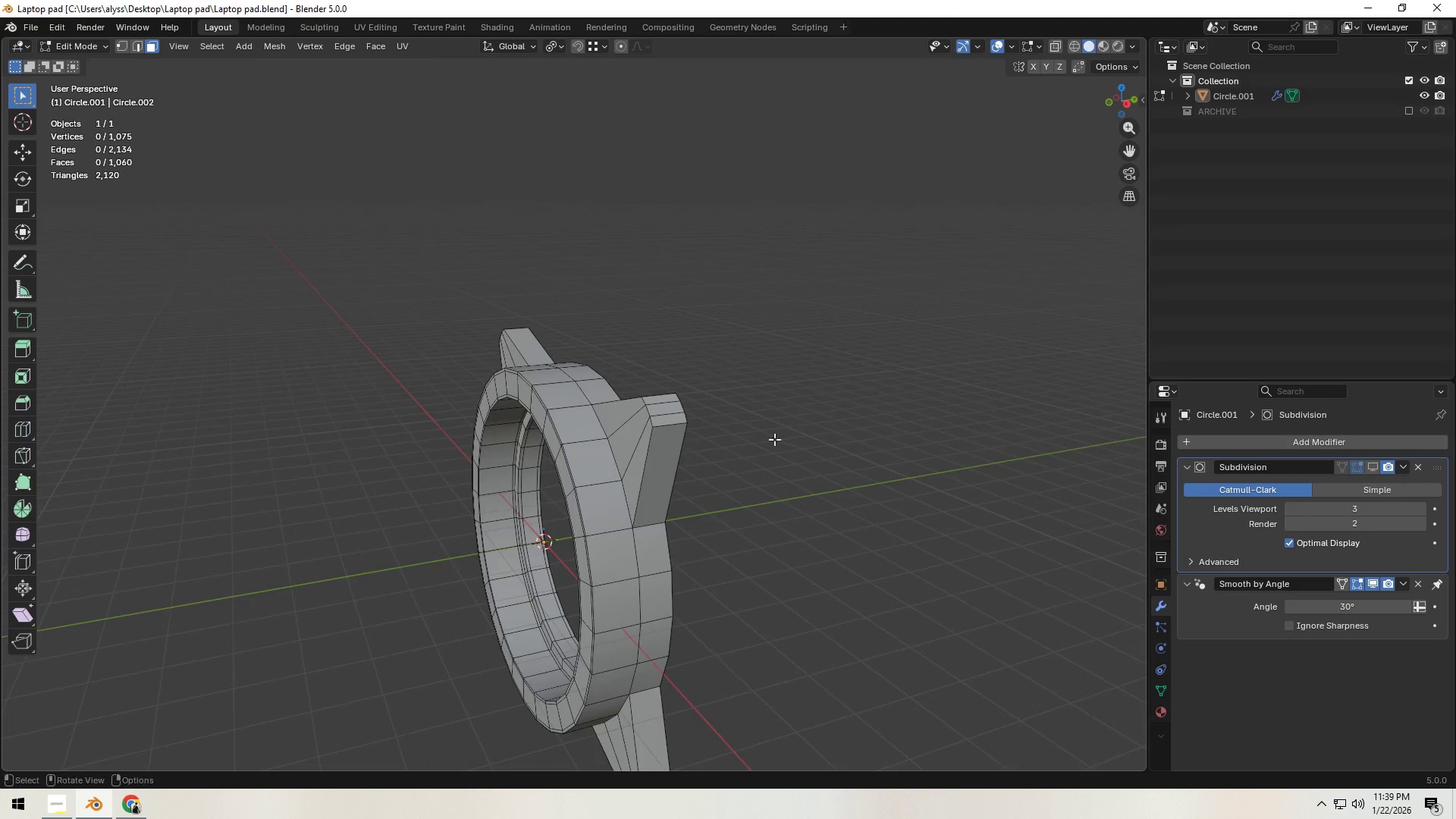 
scroll: coordinate [726, 447], scroll_direction: up, amount: 1.0
 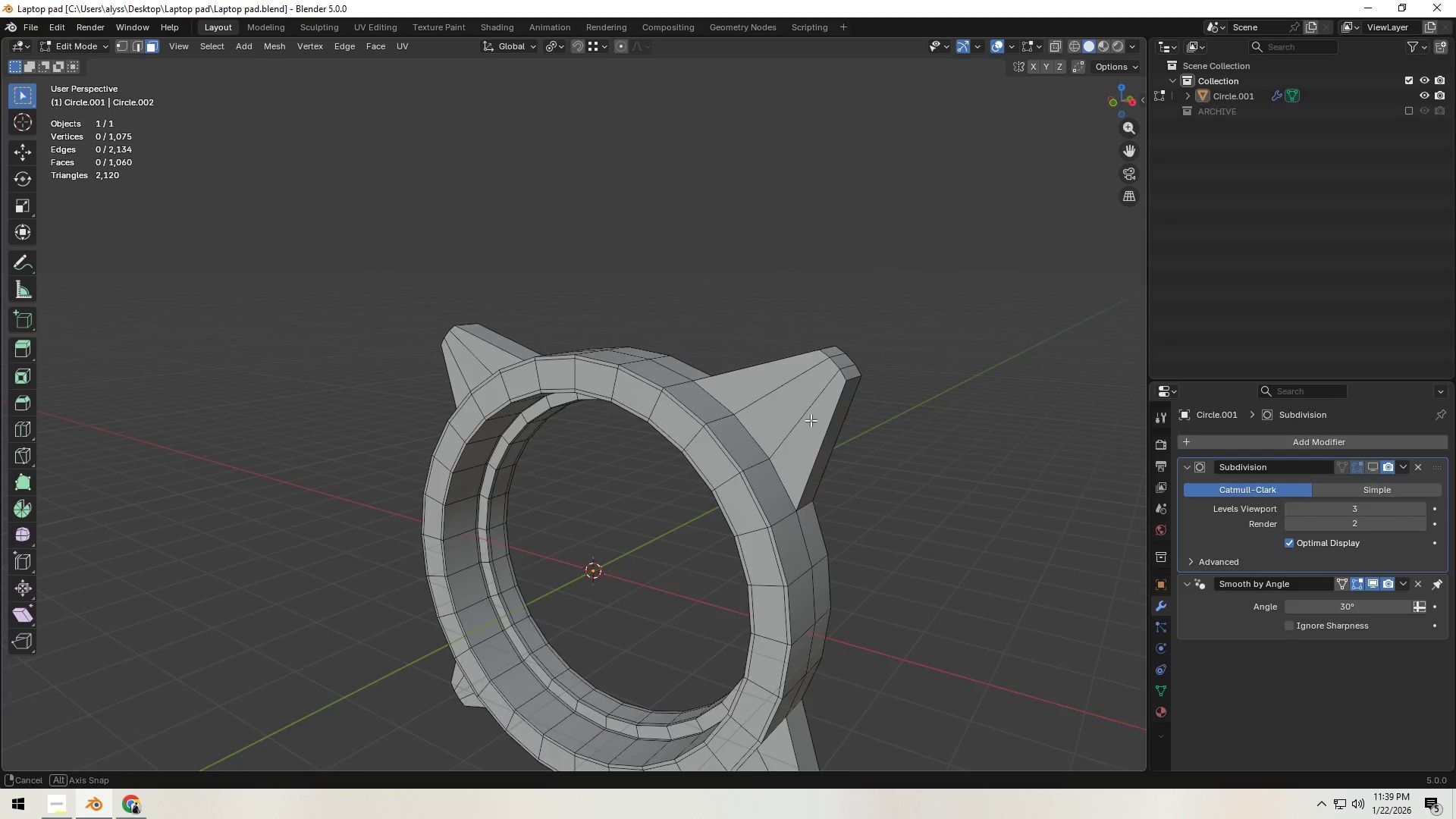 
key(3)
 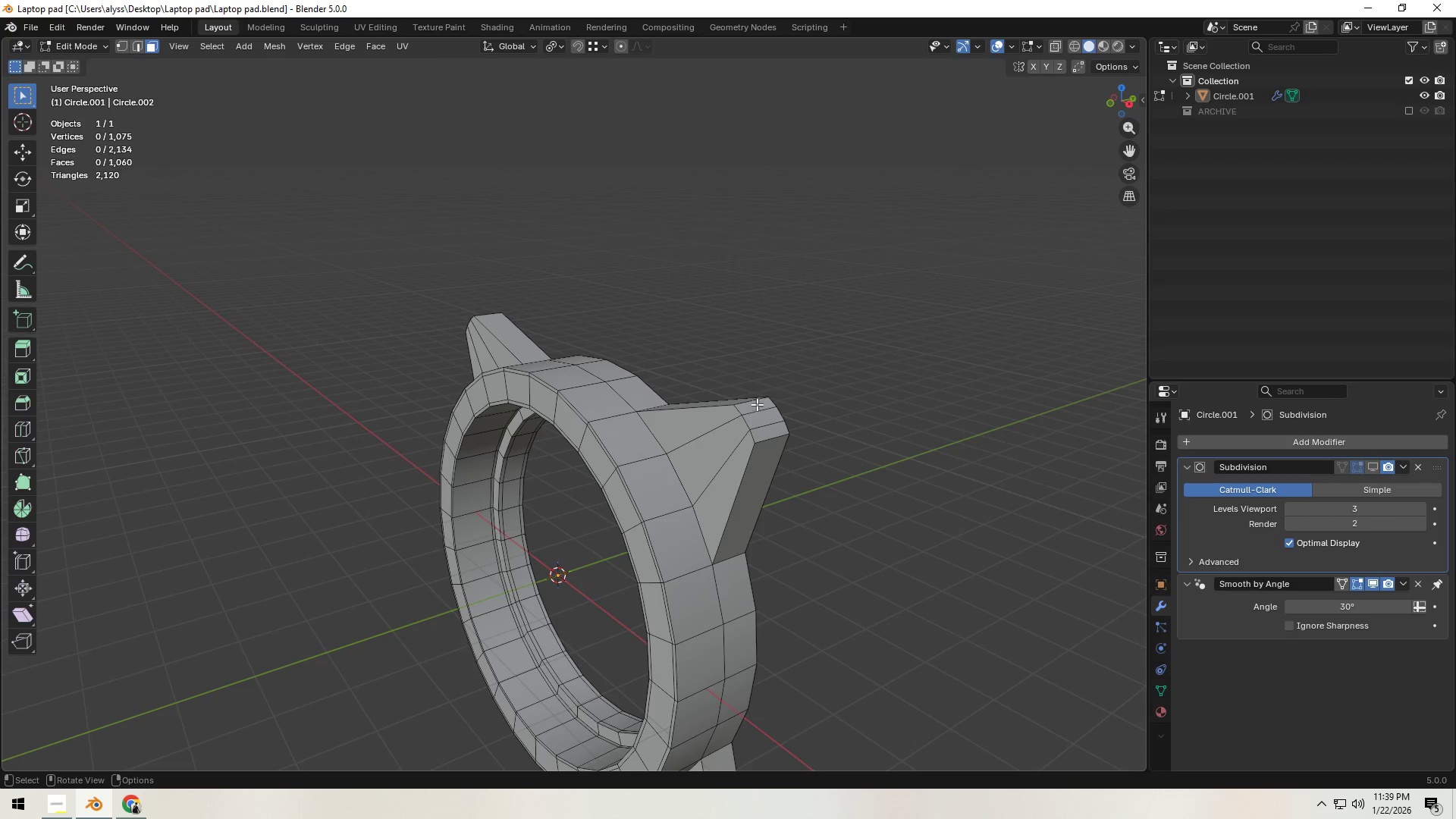 
left_click([757, 404])
 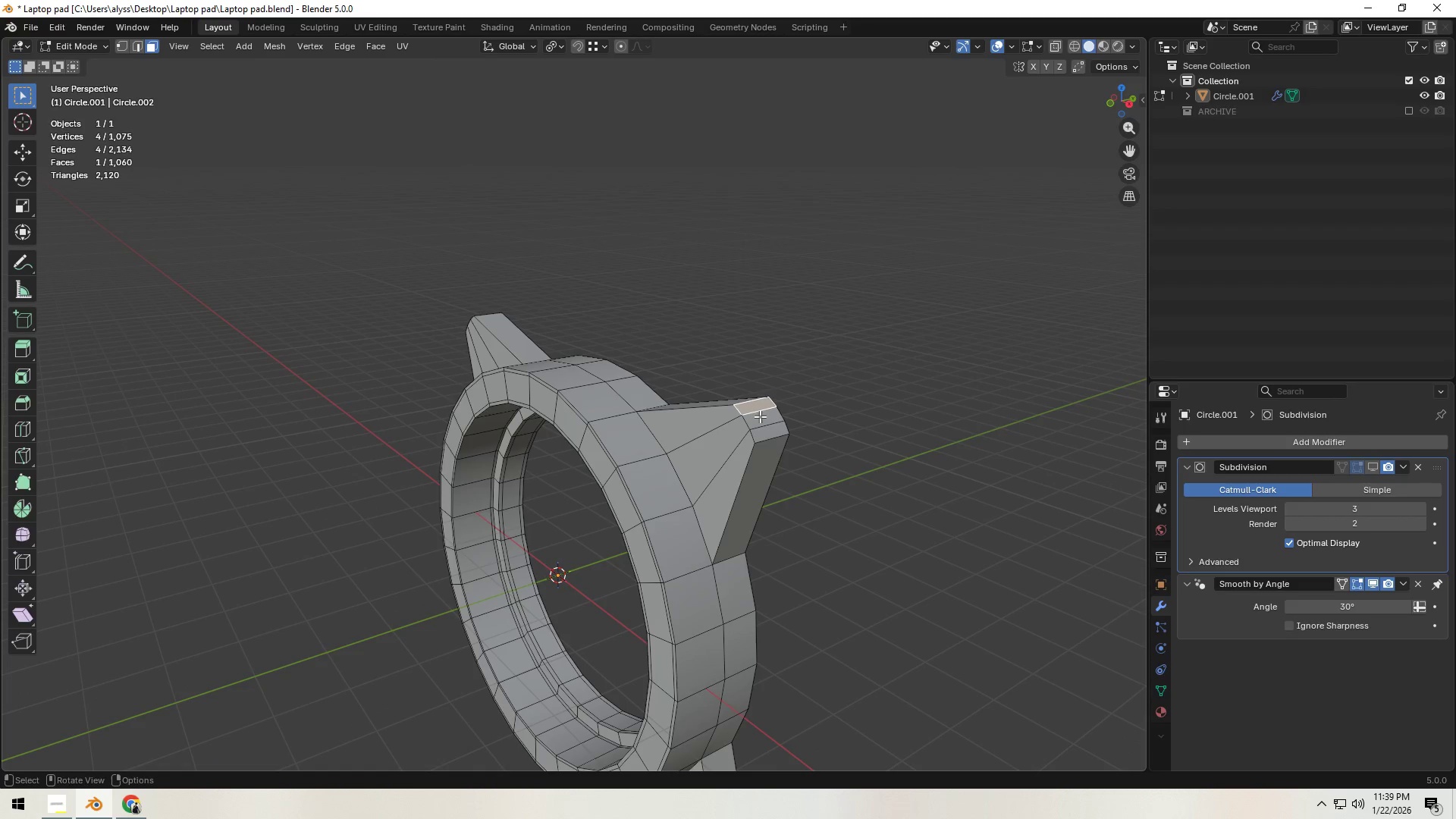 
hold_key(key=ShiftLeft, duration=0.55)
double_click([769, 429])
 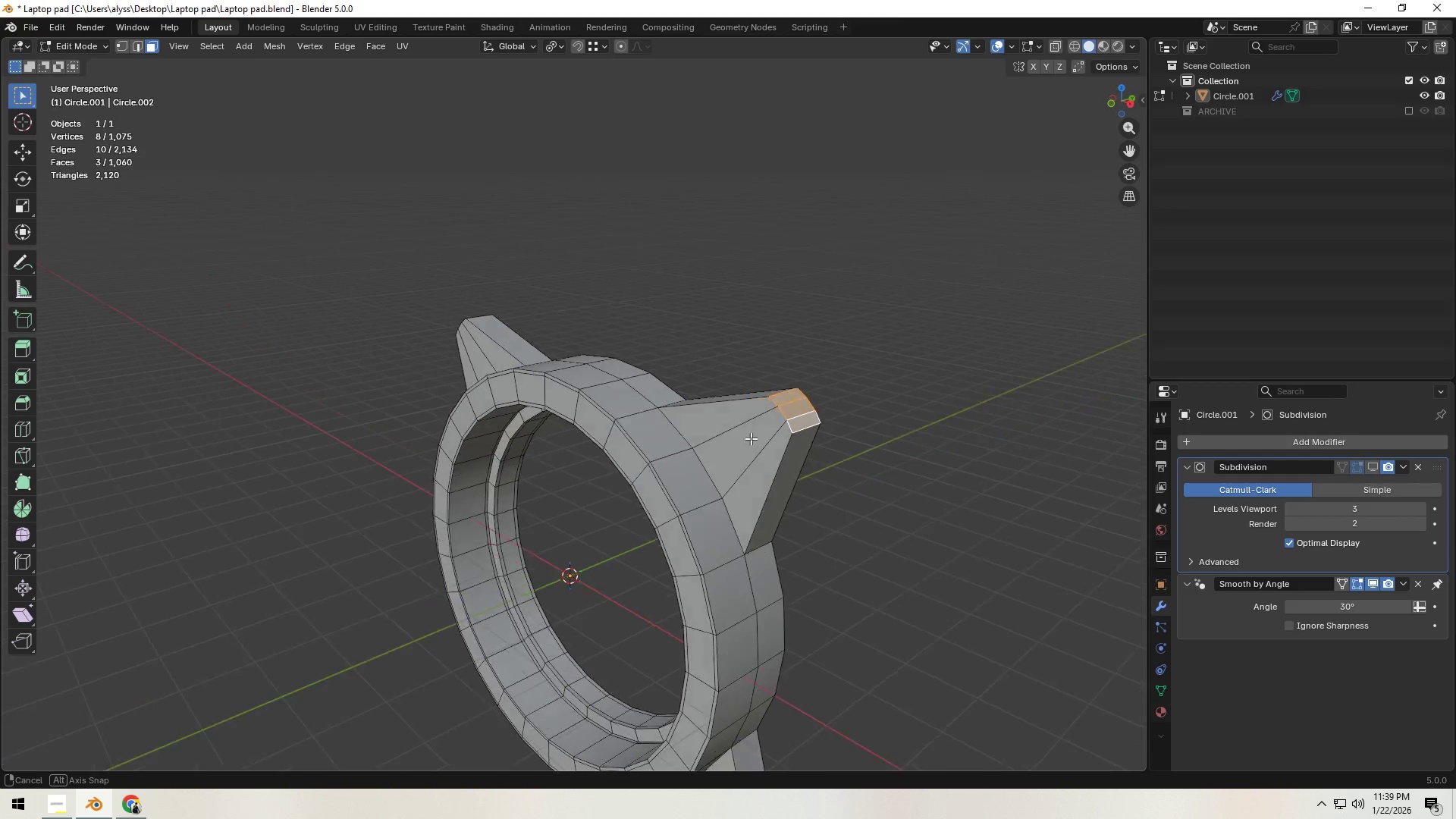 
key(Backquote)
 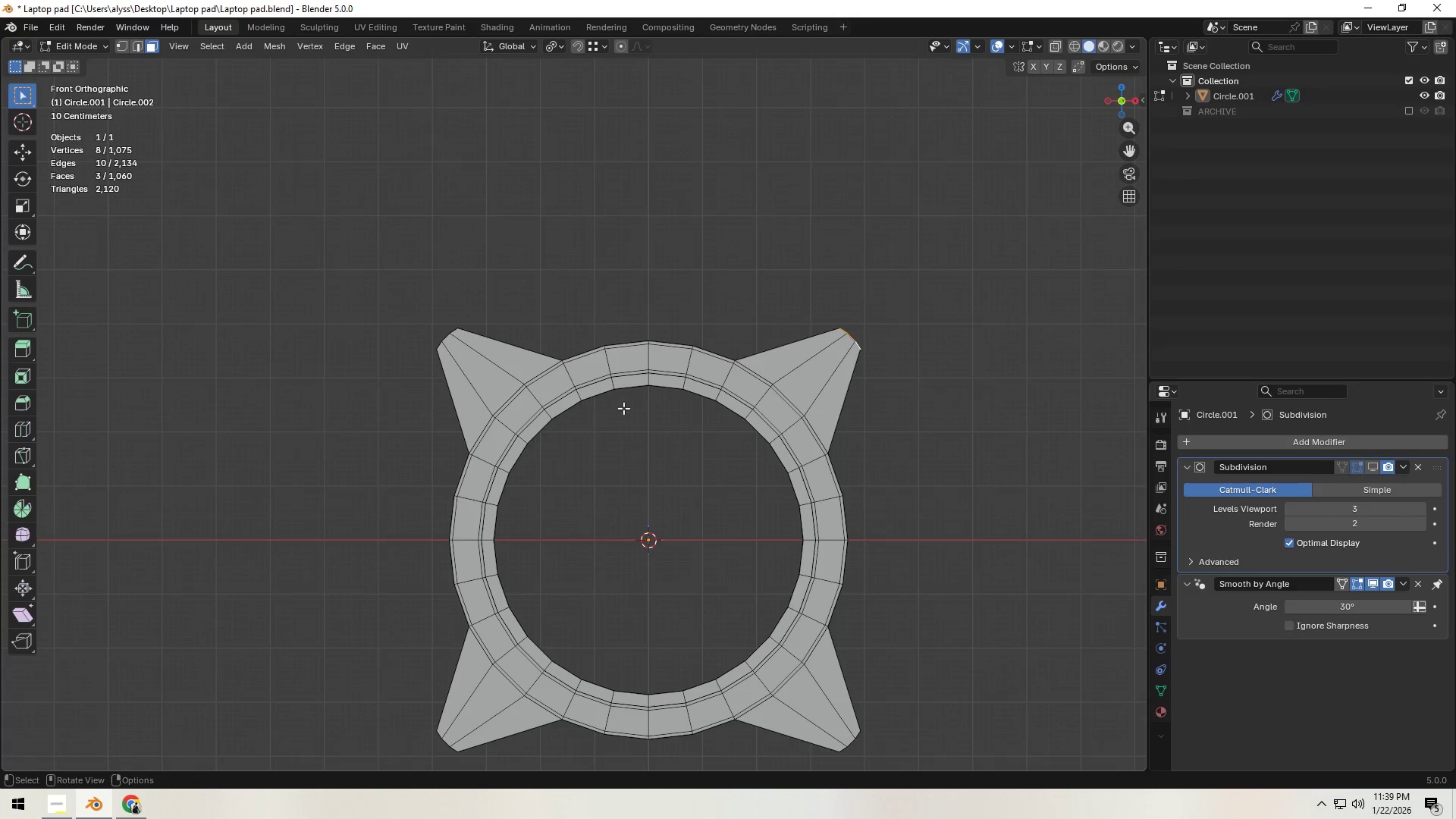 
key(Z)
 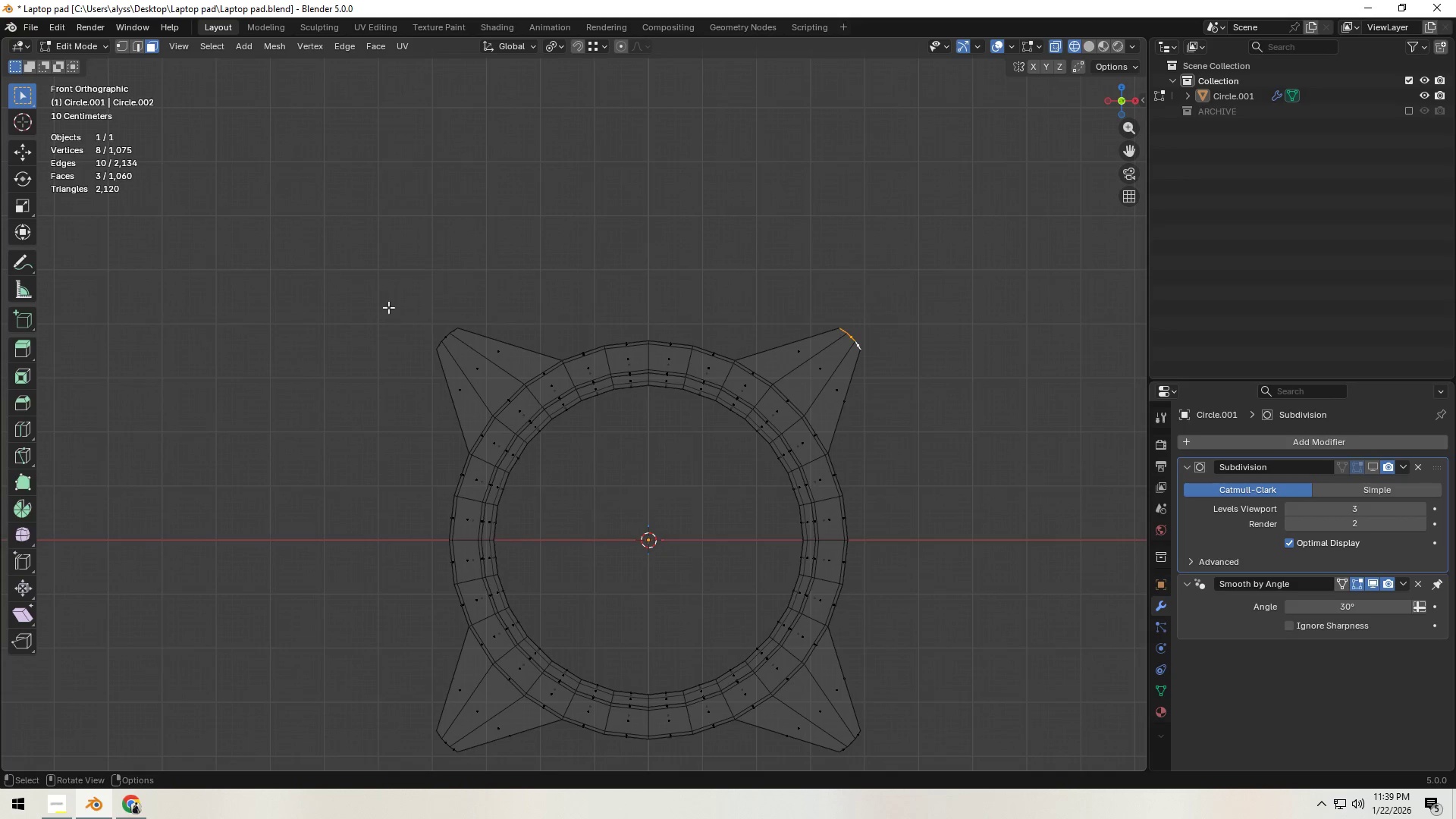 
hold_key(key=ShiftLeft, duration=1.53)
left_click_drag(start_coordinate=[392, 305], to_coordinate=[472, 350])
 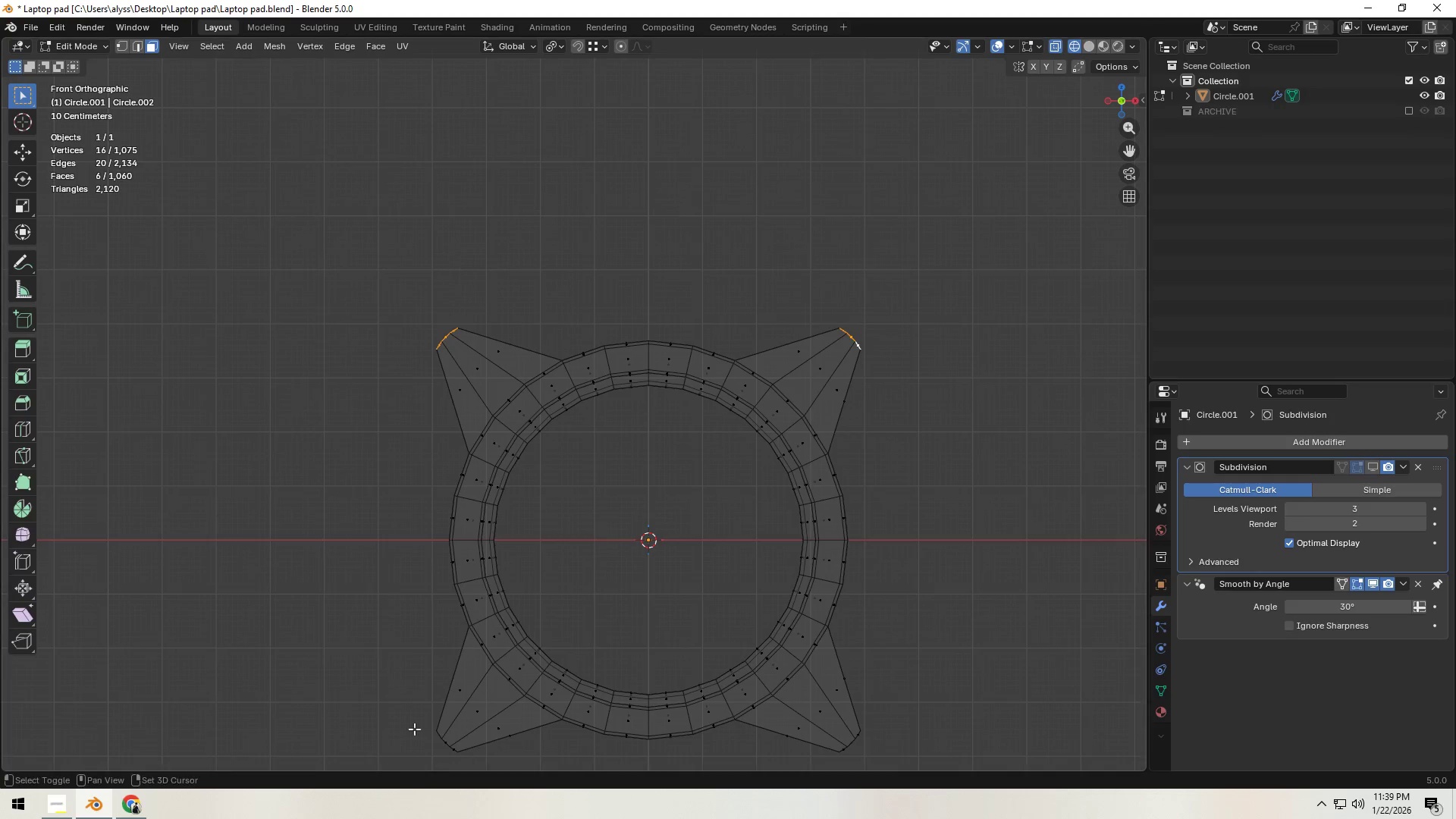 
left_click_drag(start_coordinate=[409, 727], to_coordinate=[466, 770])
 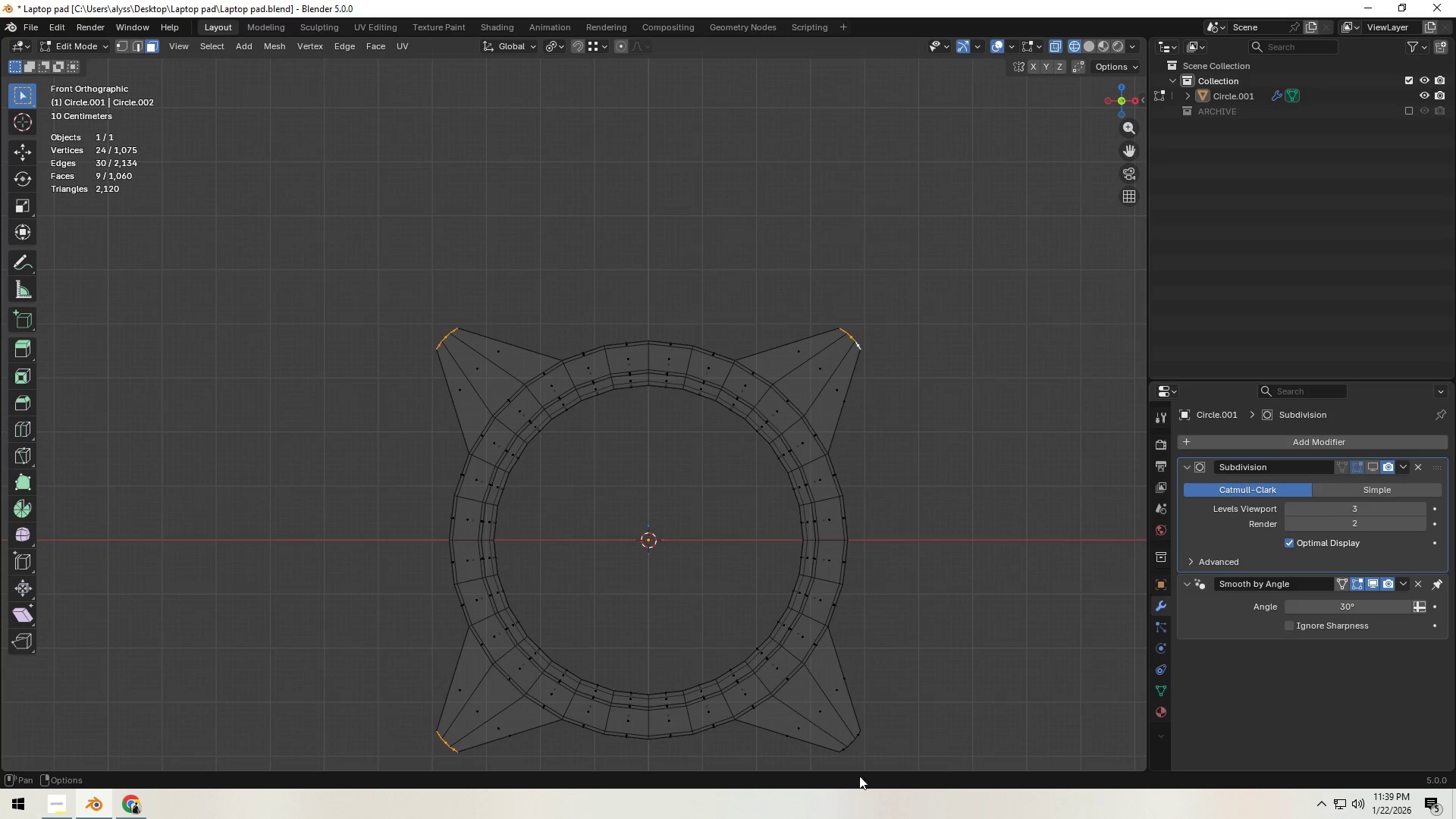 
hold_key(key=ShiftLeft, duration=0.66)
 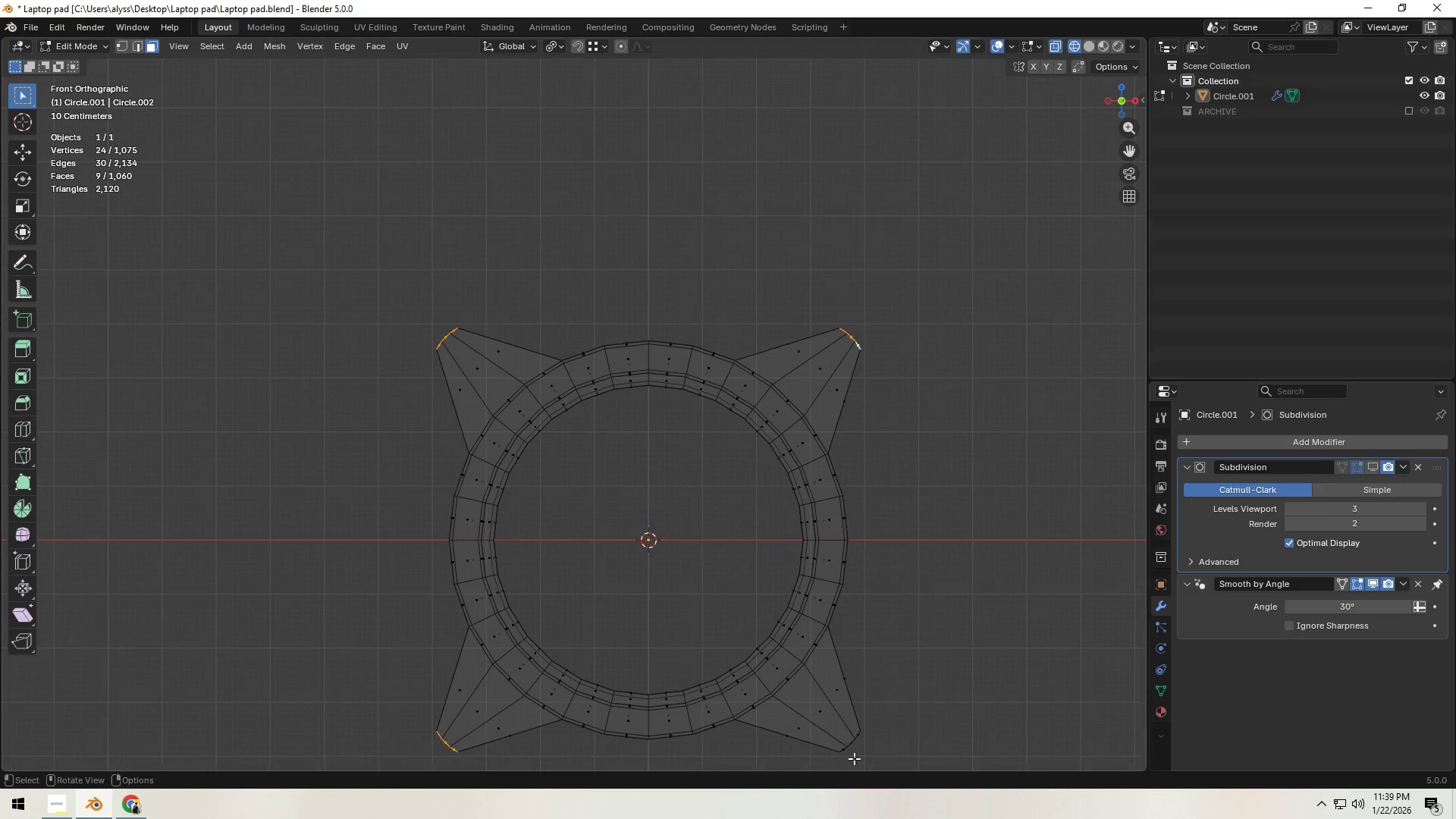 
key(C)
 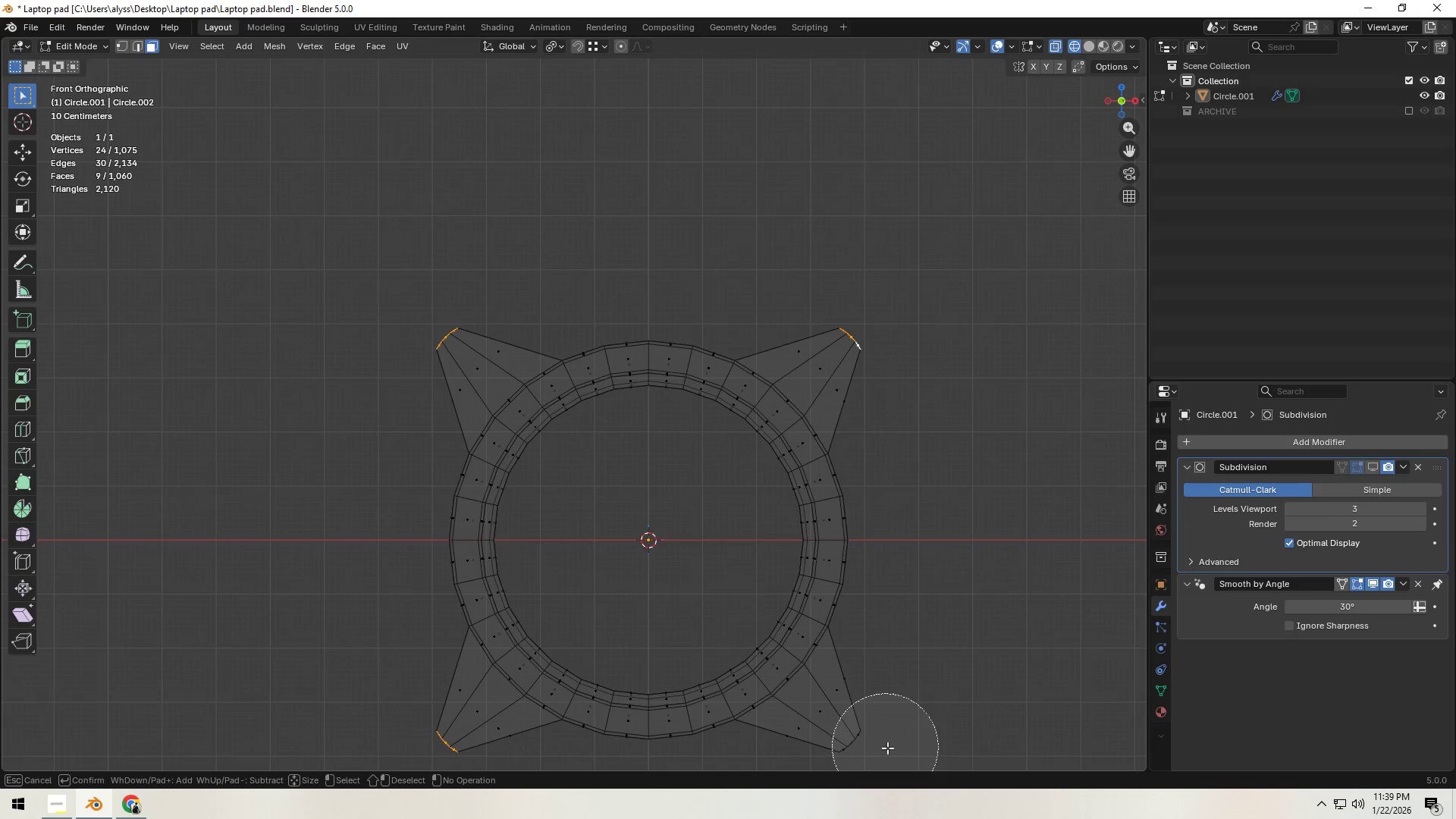 
left_click([889, 752])
 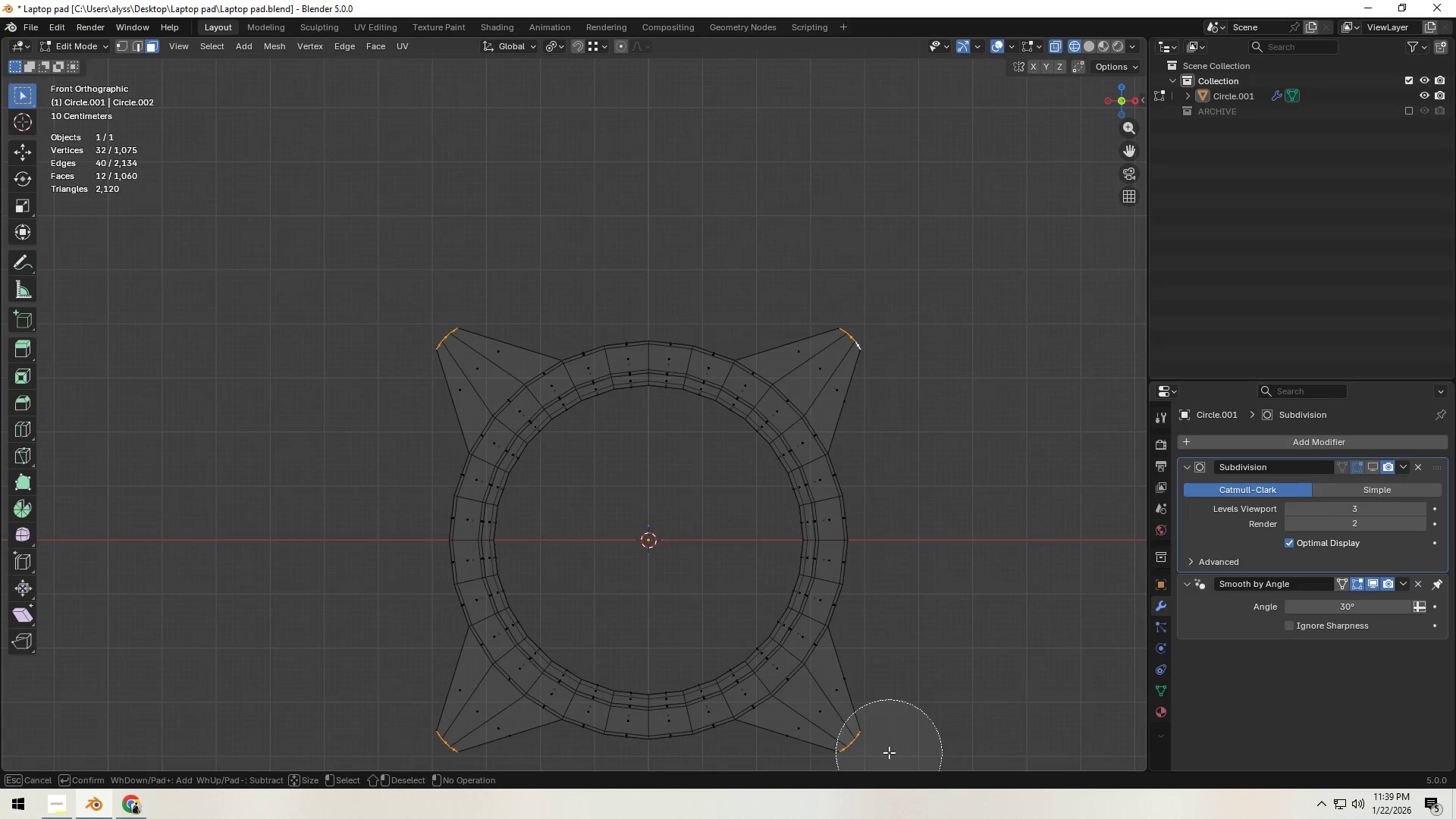 
right_click([889, 752])
 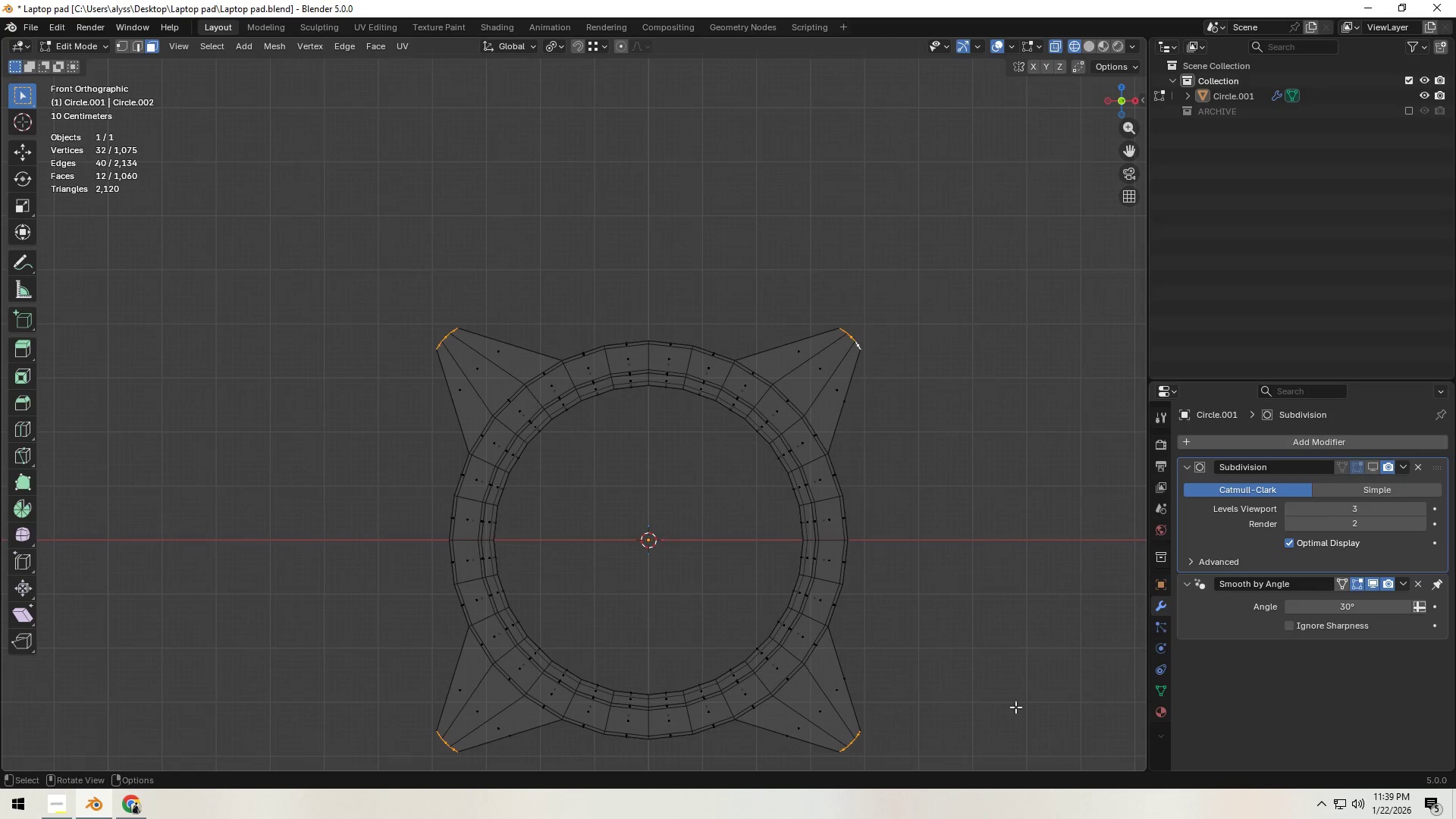 
key(S)
 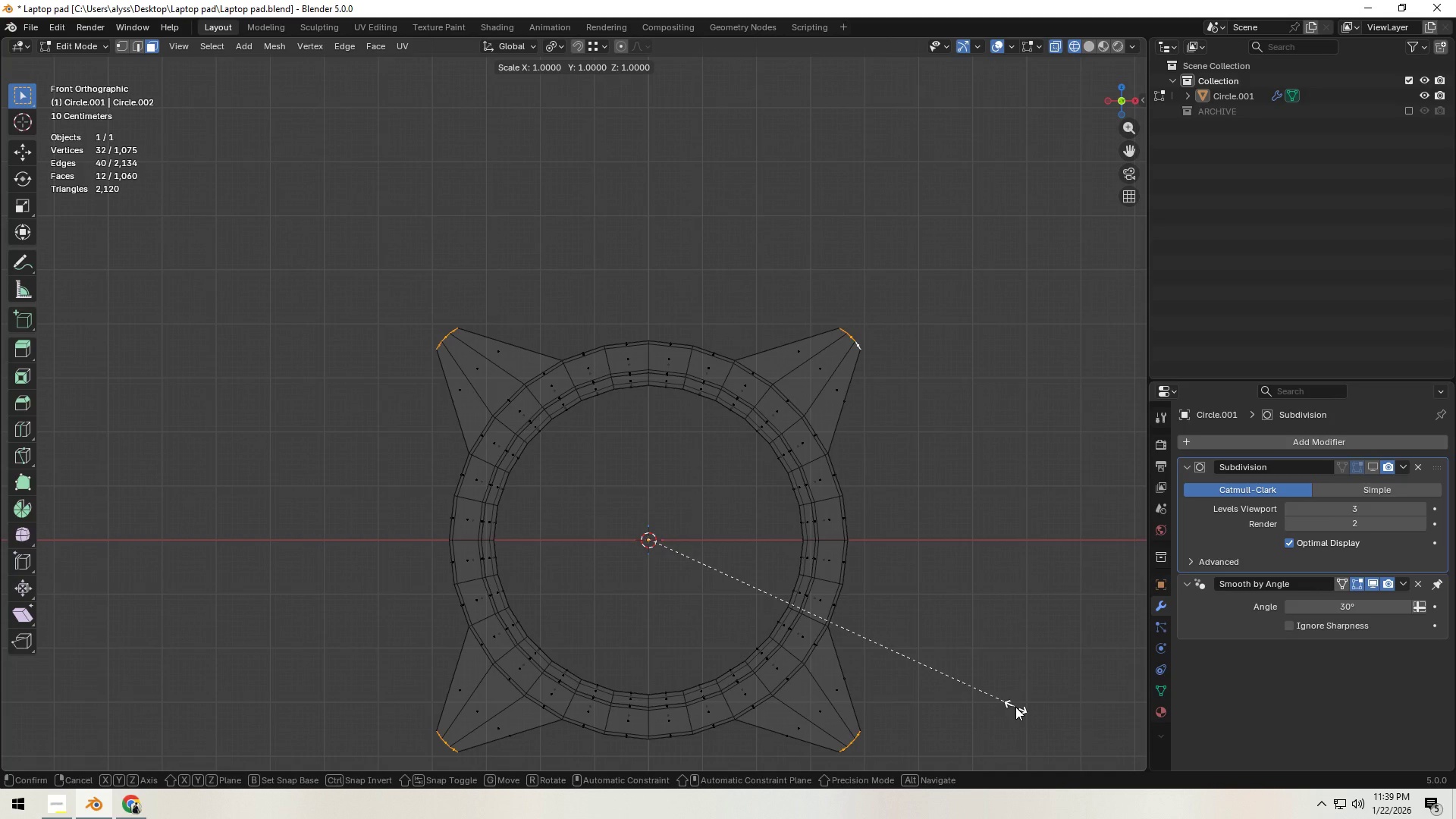 
key(Shift+ShiftLeft)
 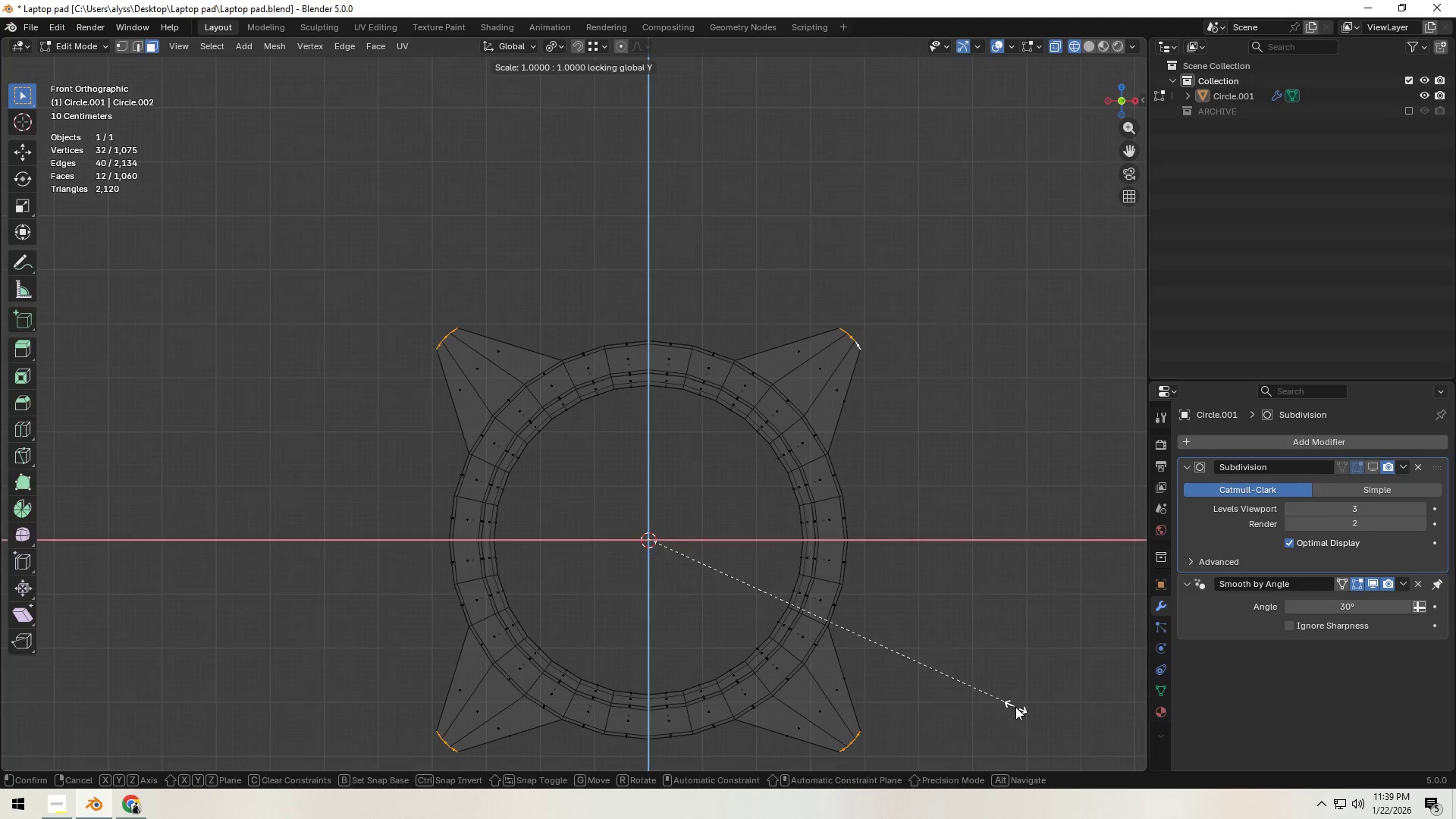 
key(Shift+Y)
 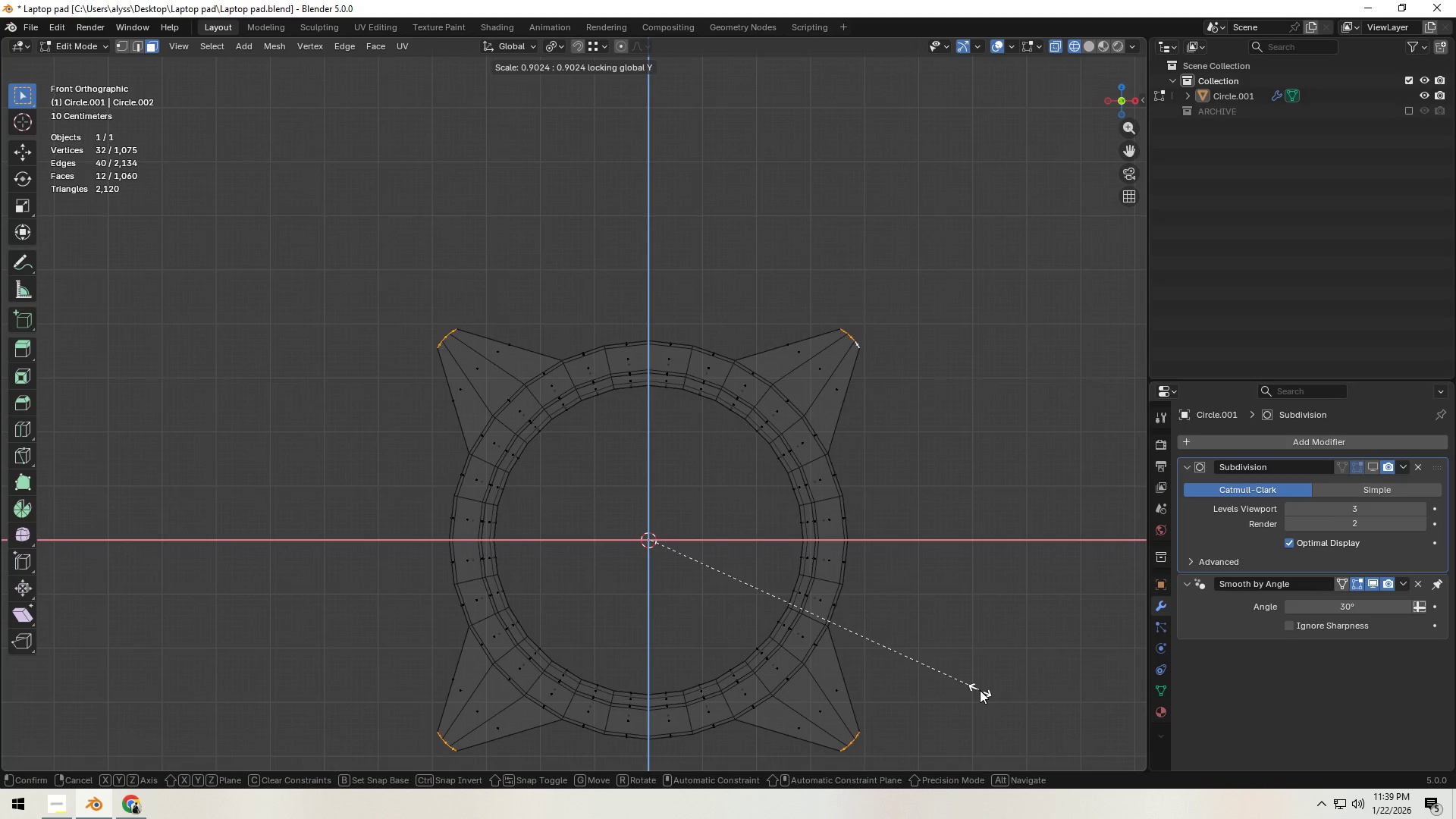 
right_click([980, 690])
 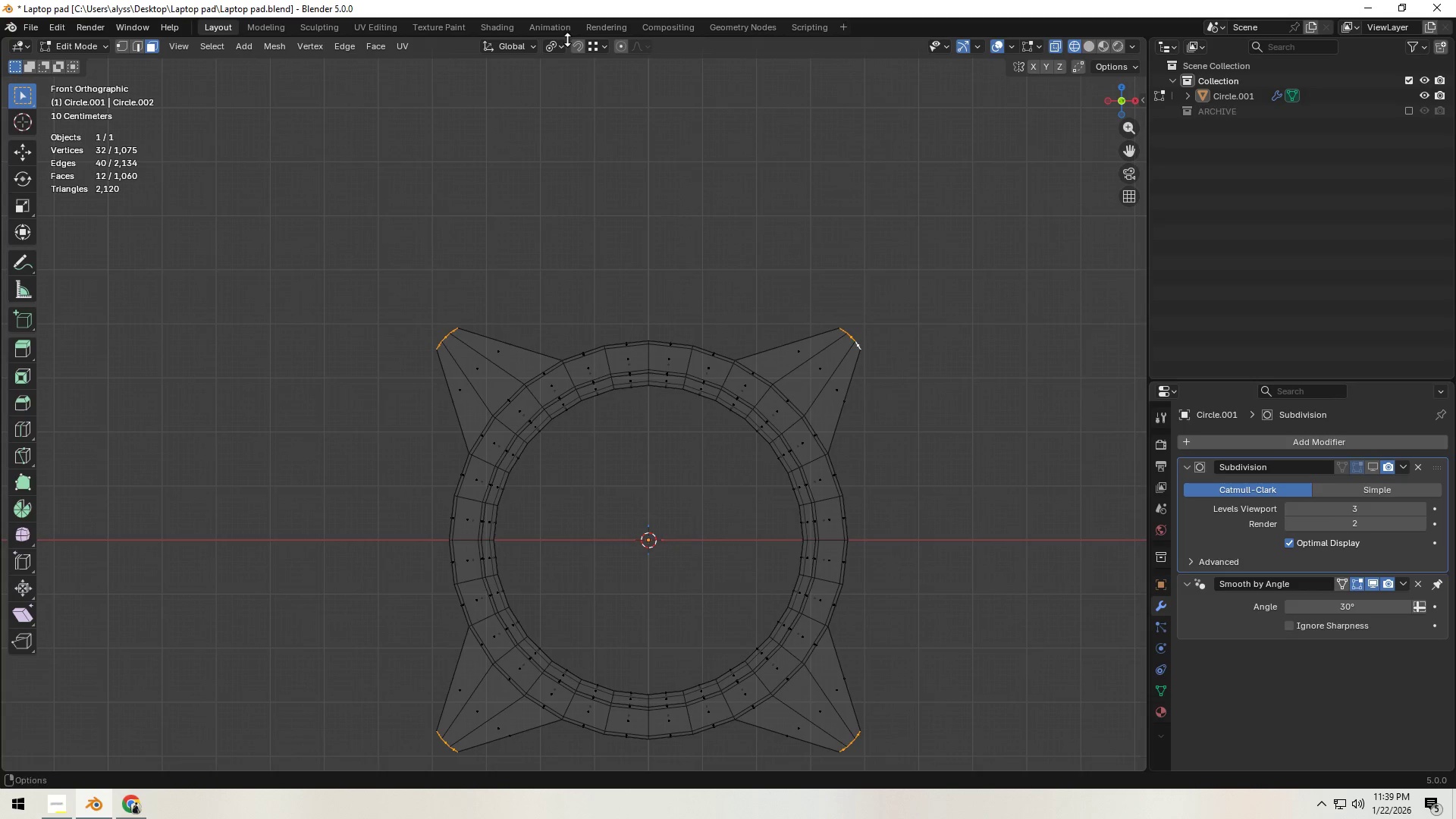 
left_click([552, 46])
 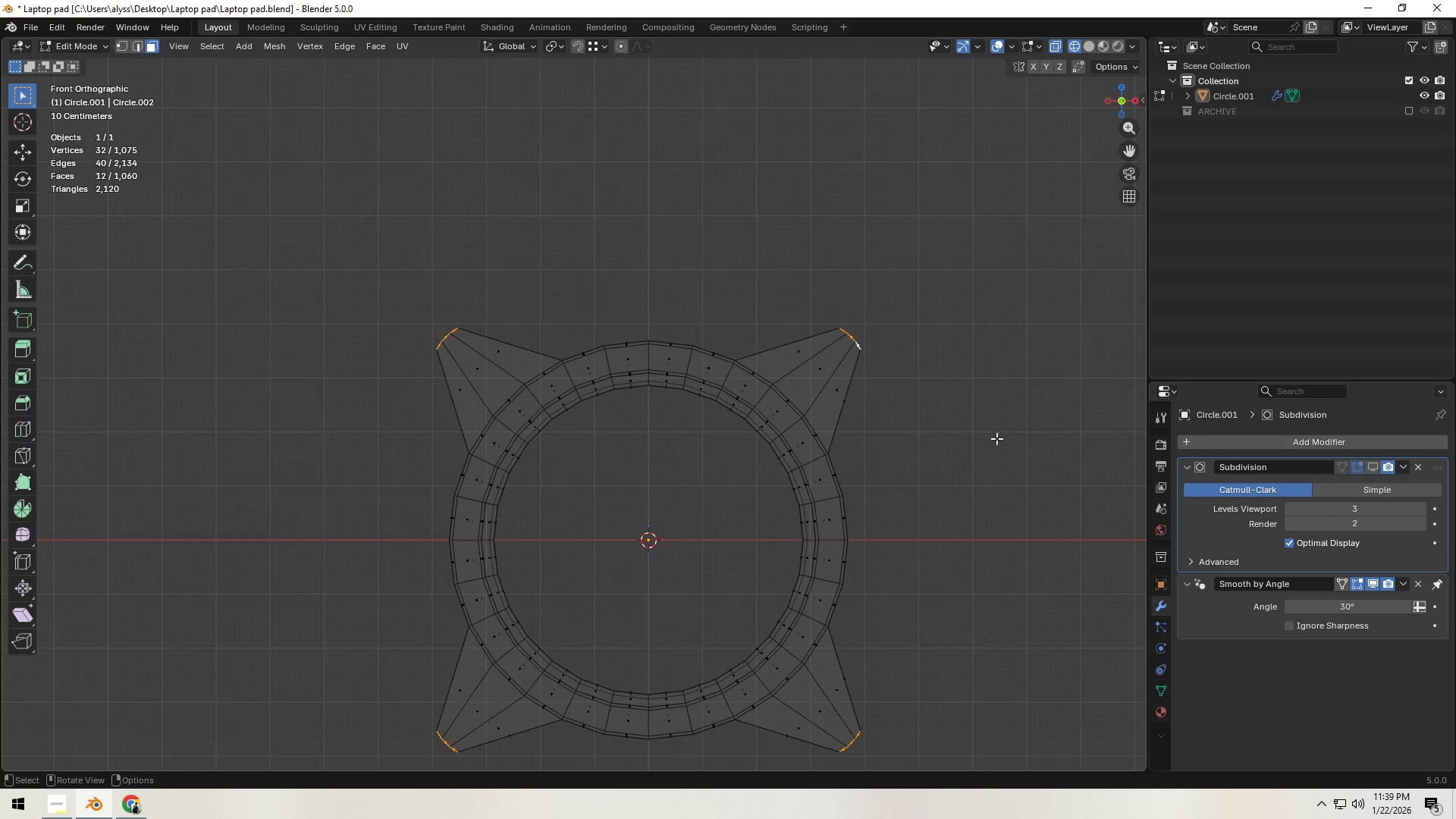 
key(S)
 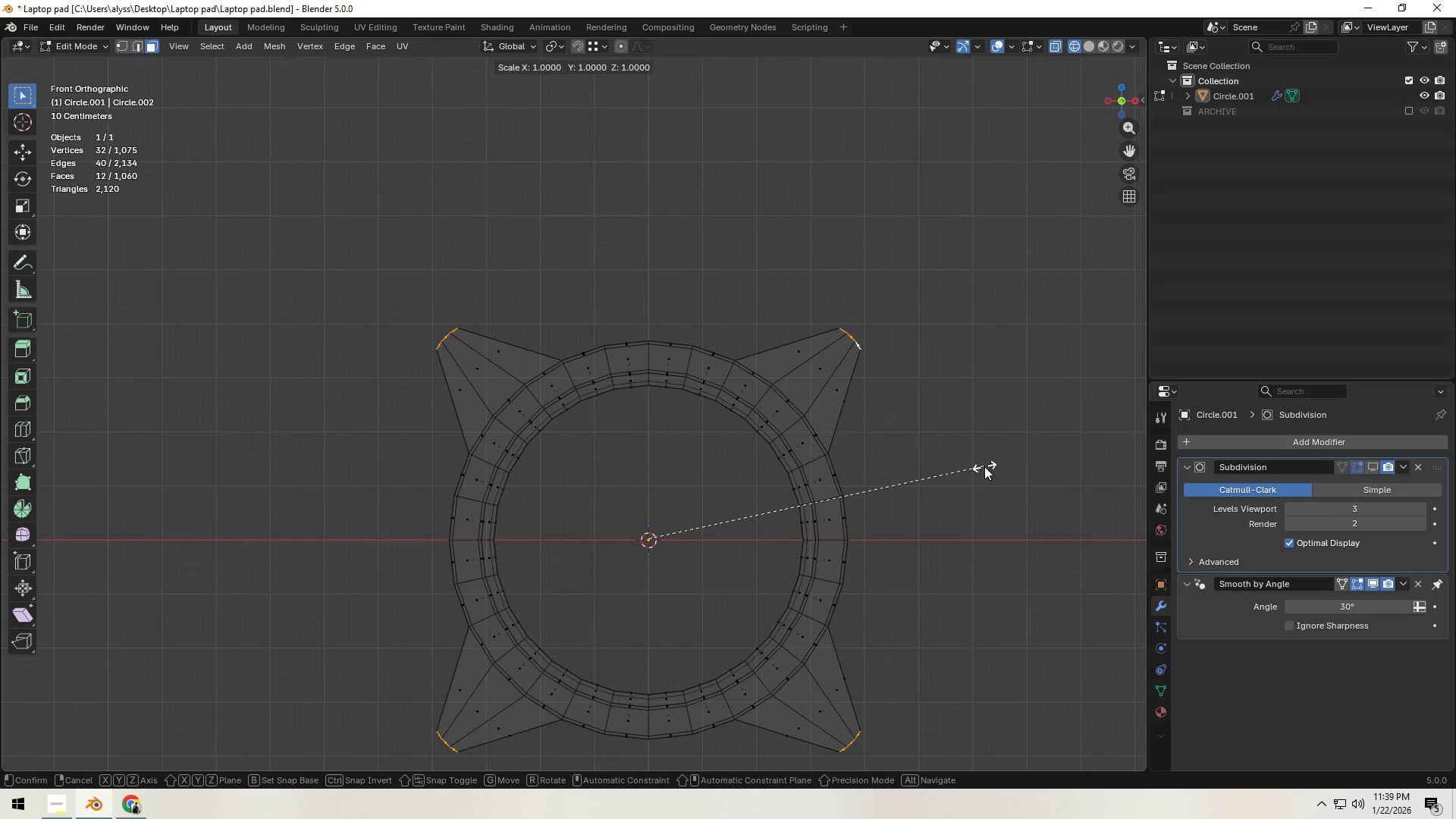 
key(Shift+ShiftLeft)
 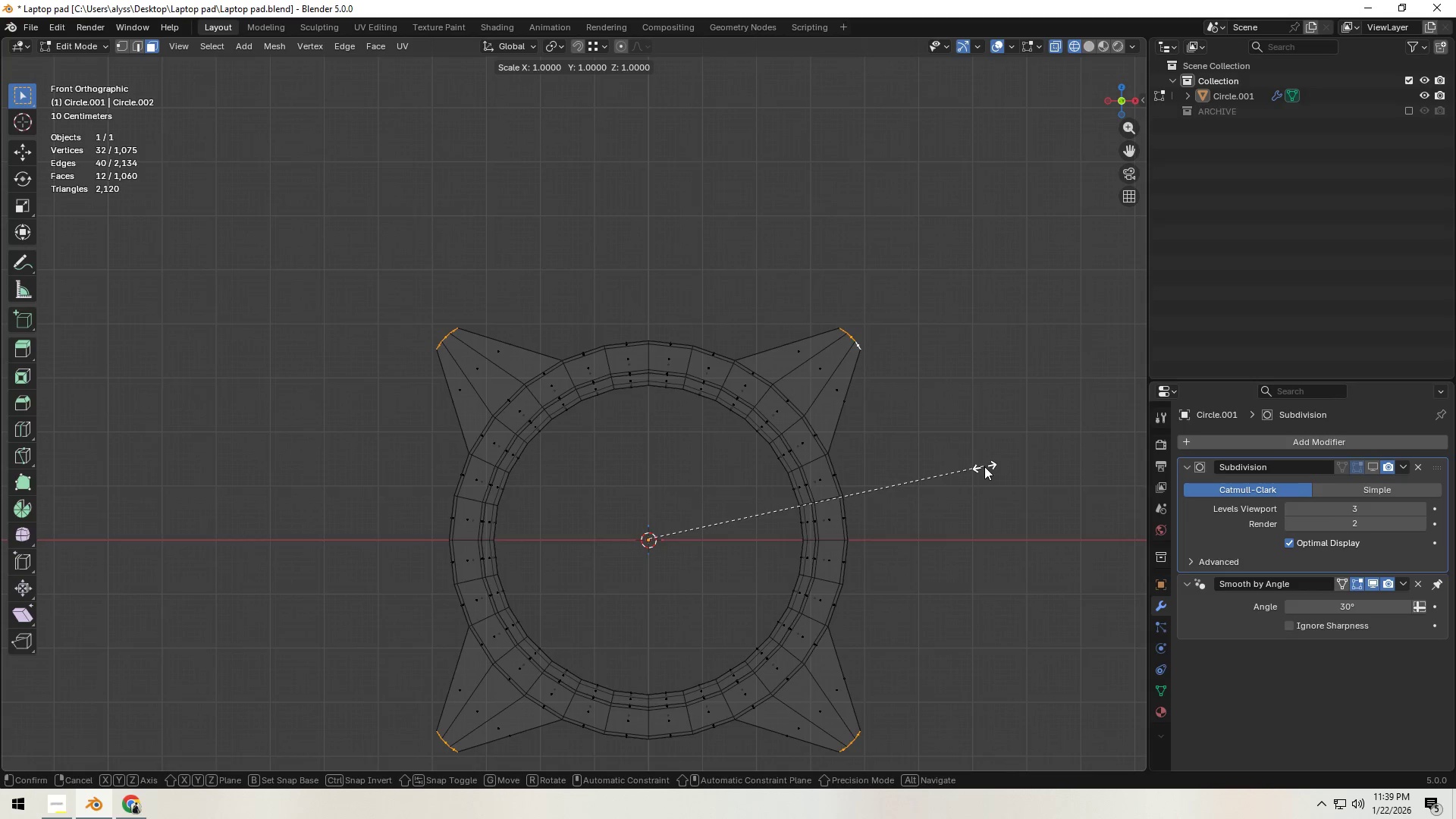 
key(Shift+Y)
 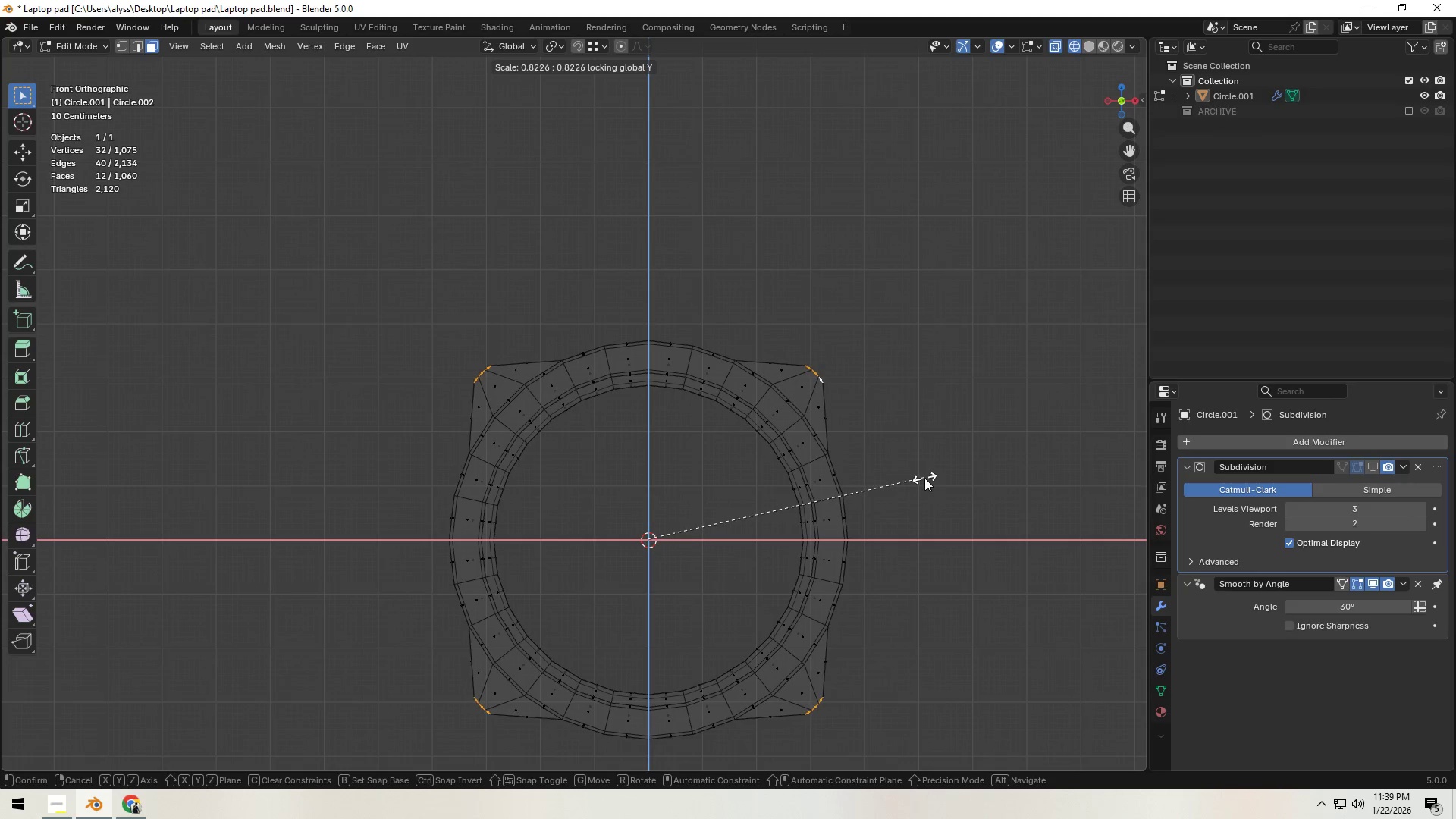 
wait(6.52)
 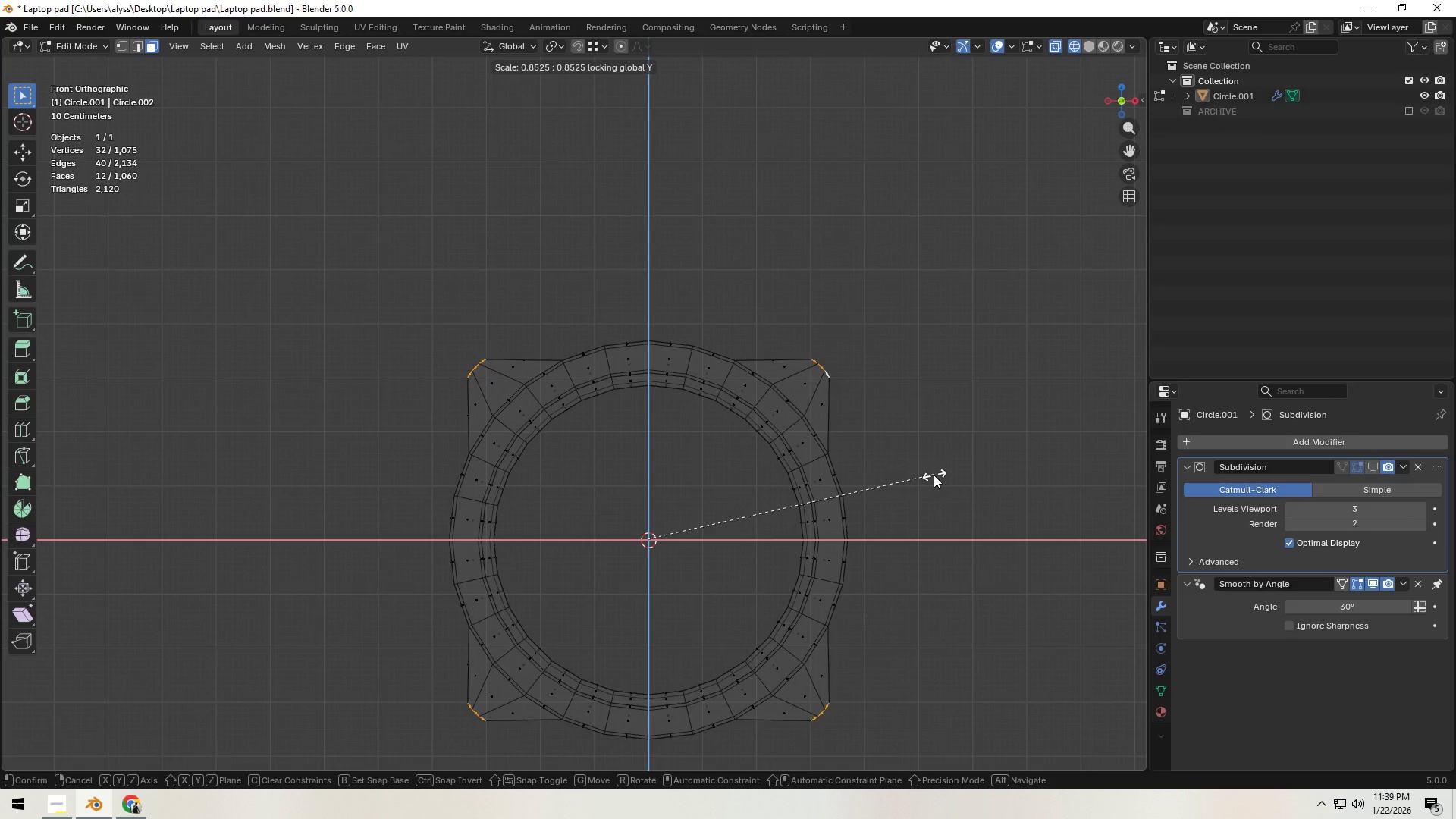 
double_click([927, 477])
 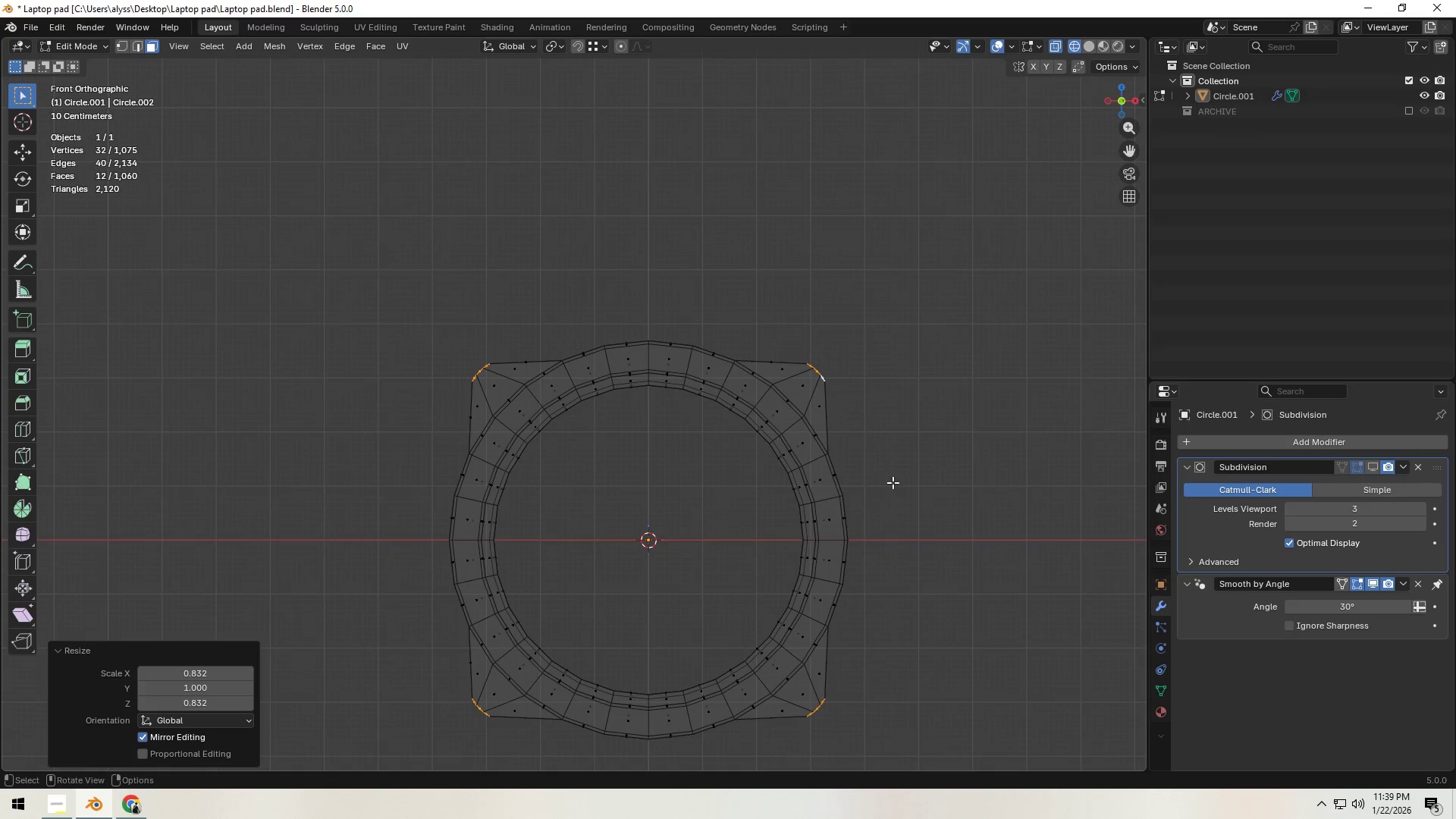 
key(Z)
 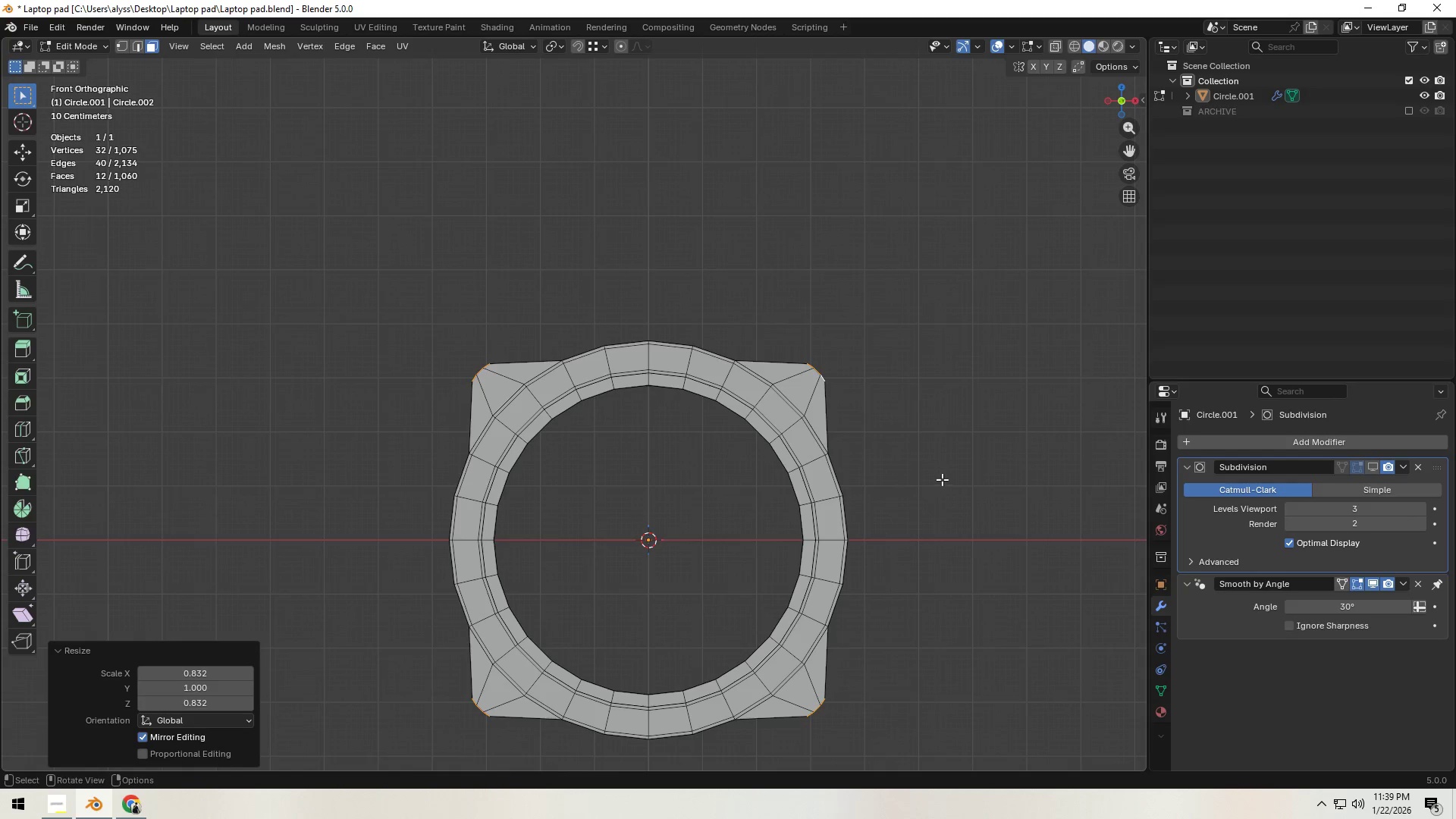 
left_click([943, 478])
 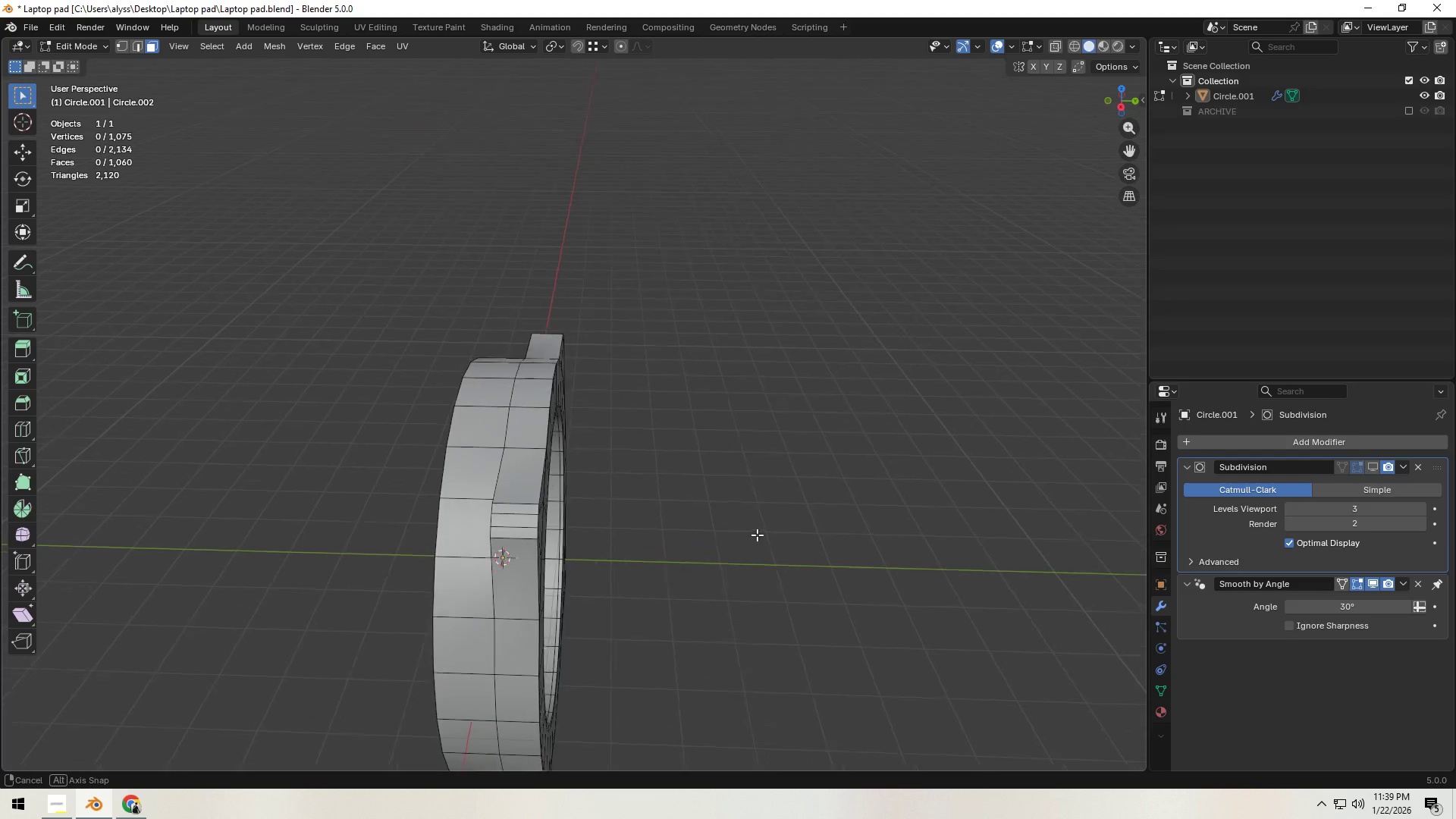 
hold_key(key=ShiftLeft, duration=0.34)
 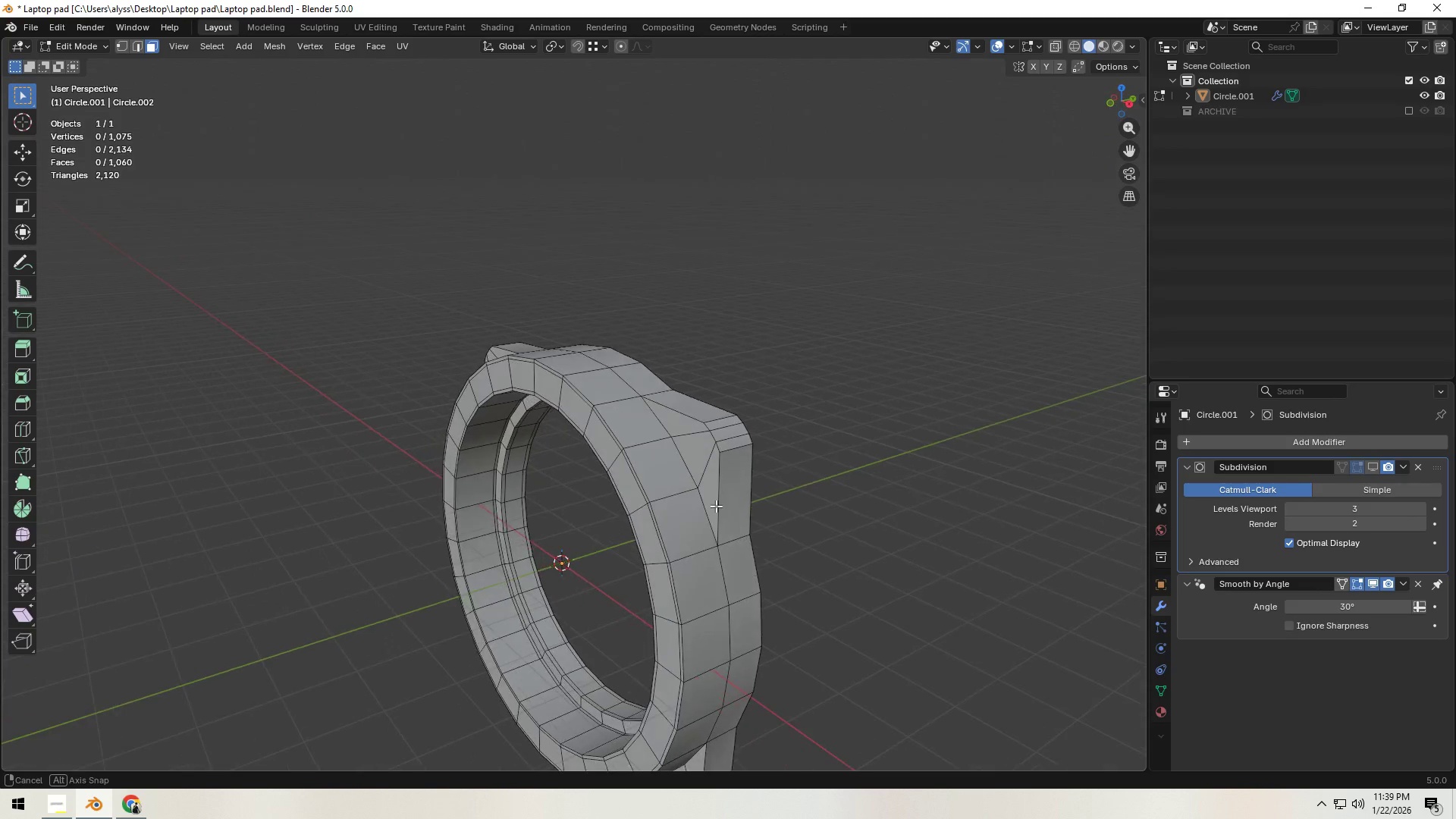 
key(Shift+ShiftLeft)
 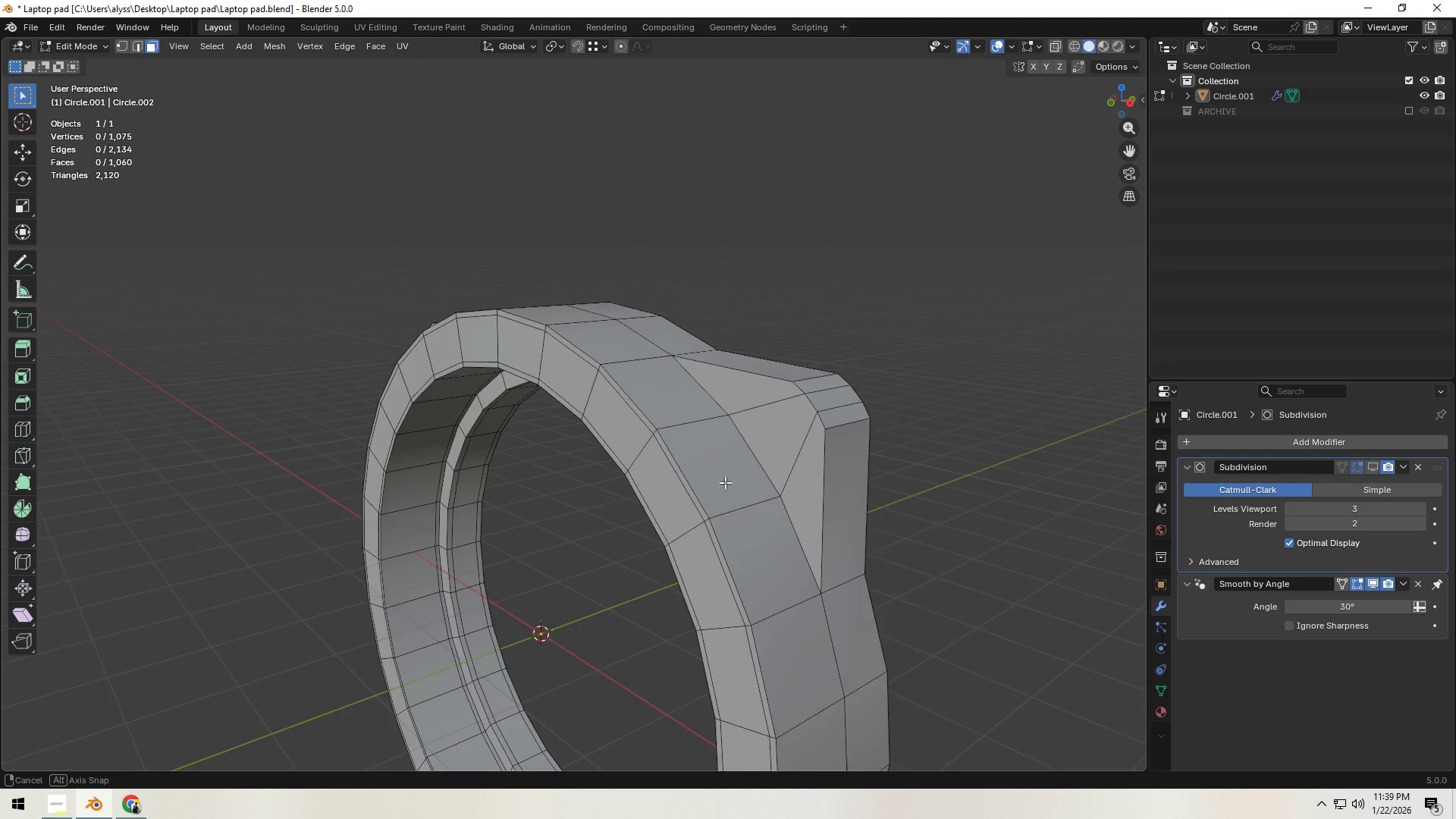 
scroll: coordinate [716, 506], scroll_direction: up, amount: 2.0
 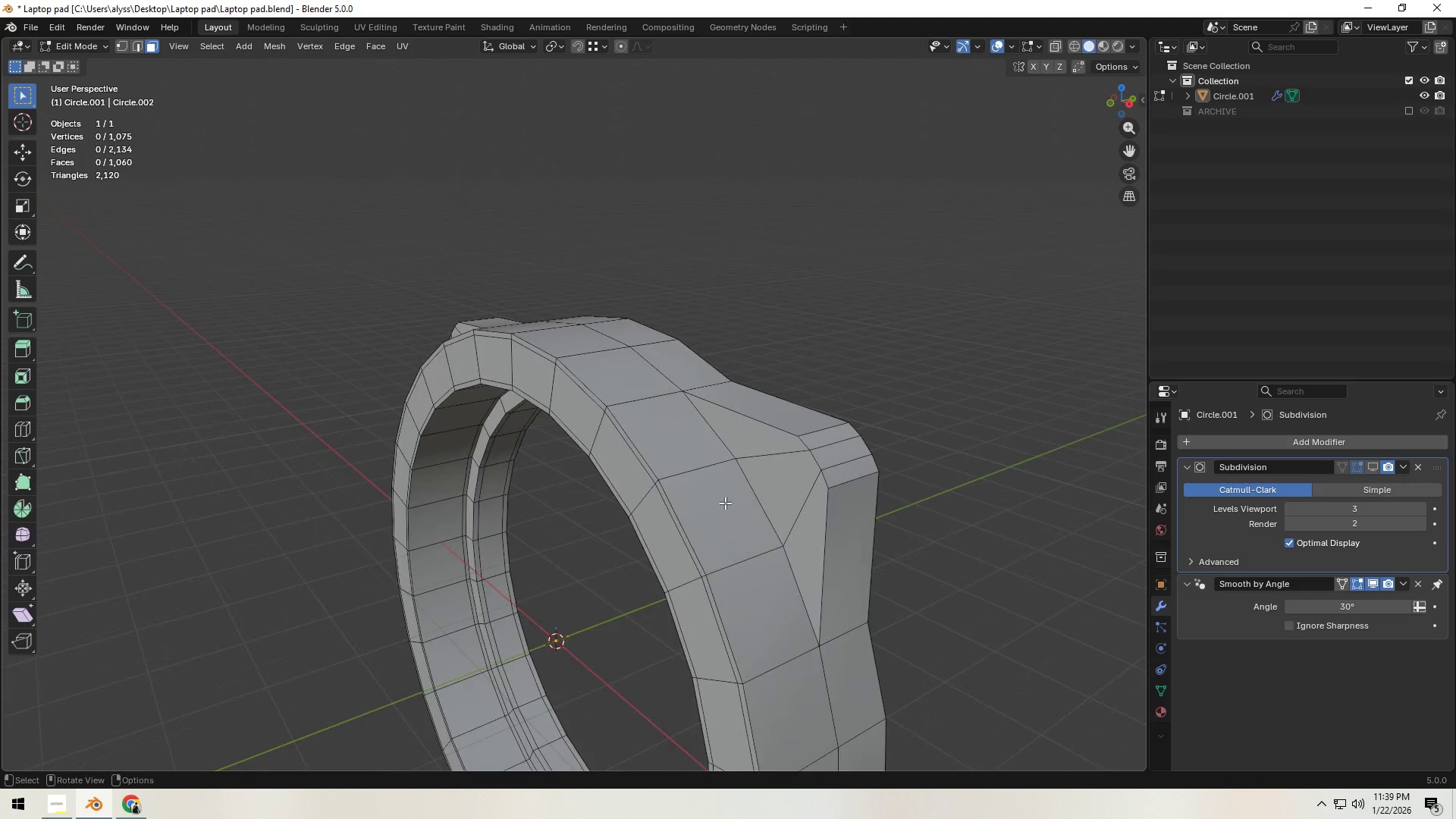 
key(Control+ControlLeft)
 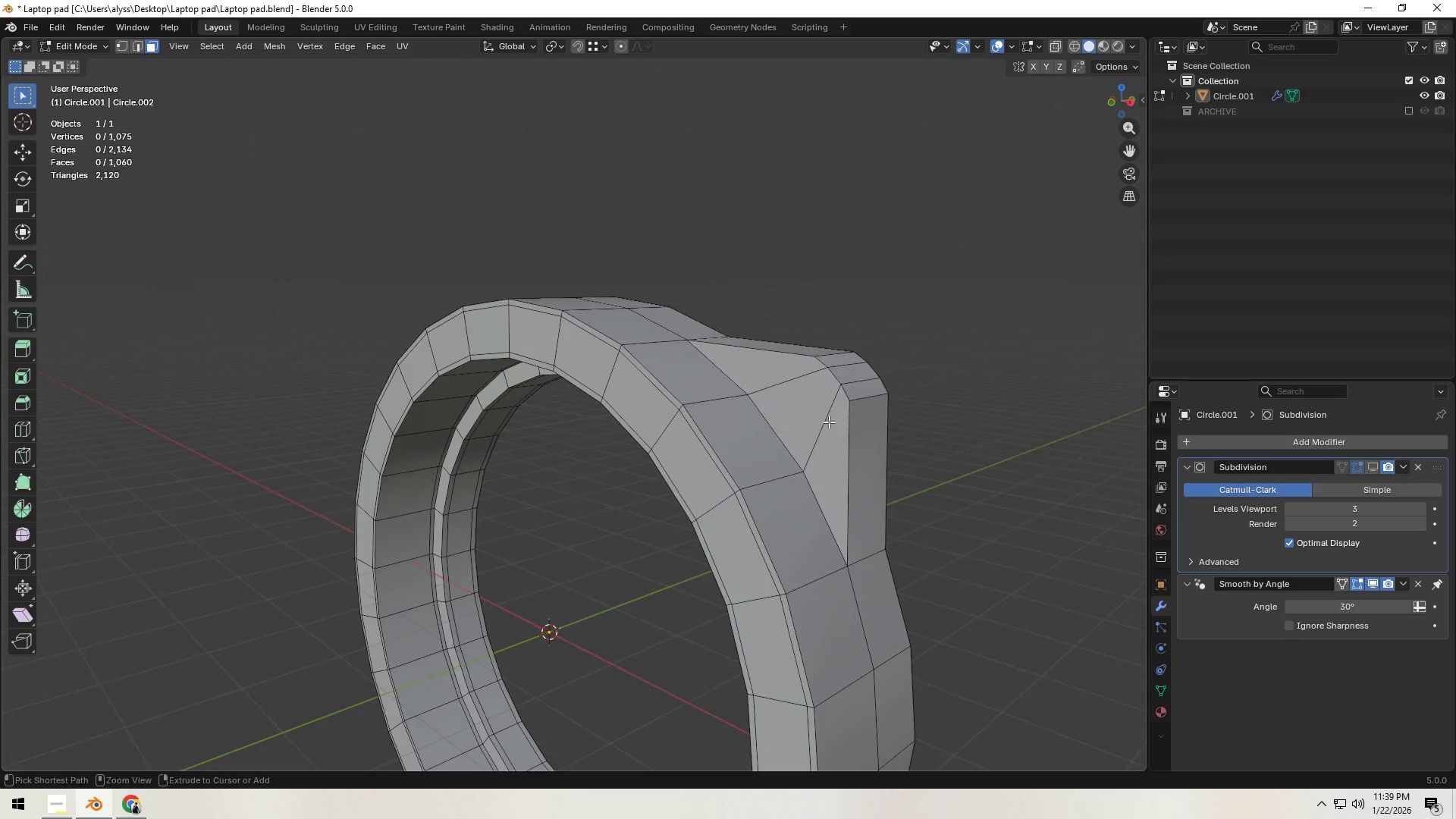 
key(Control+R)
 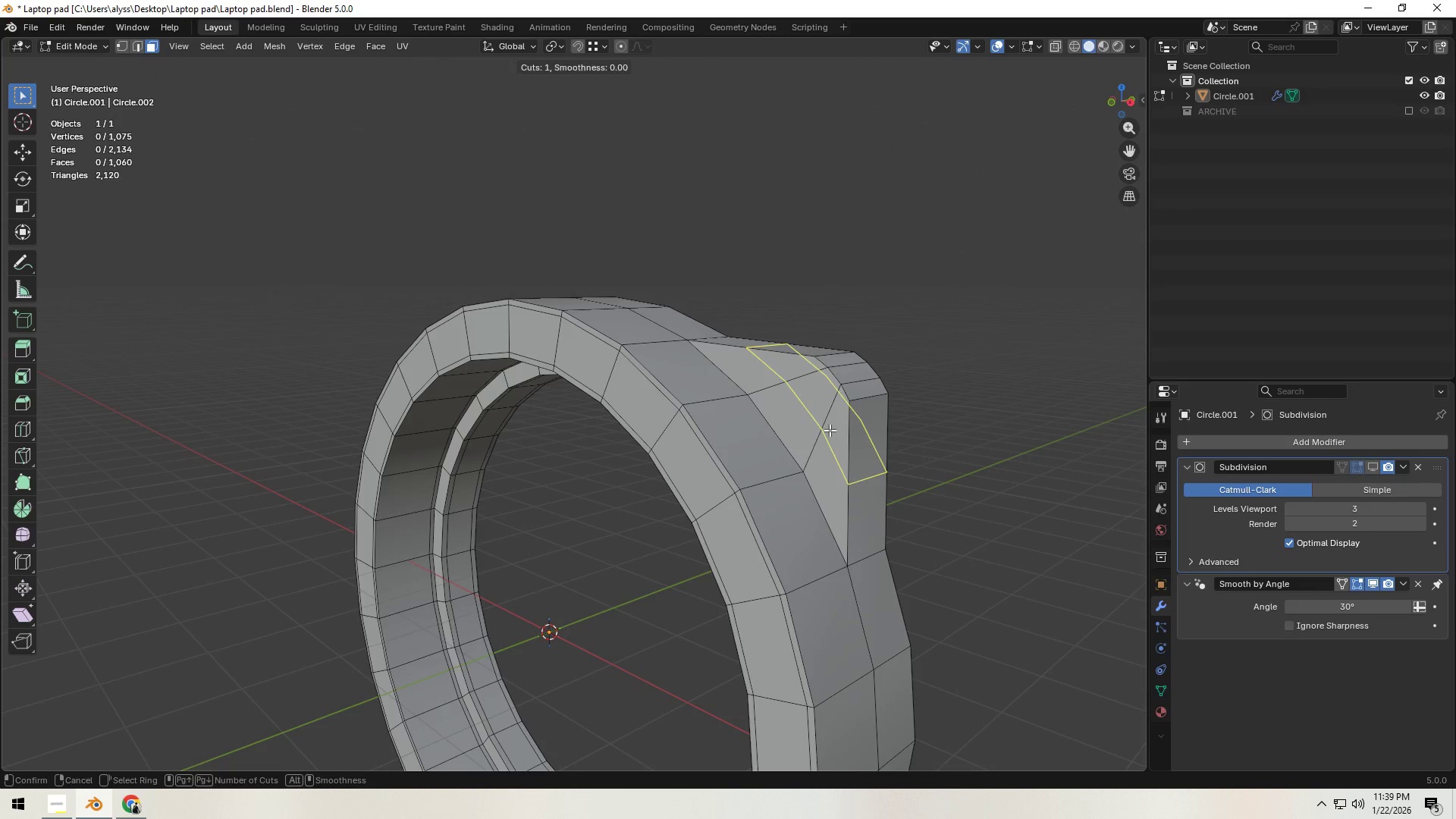 
right_click([830, 430])
 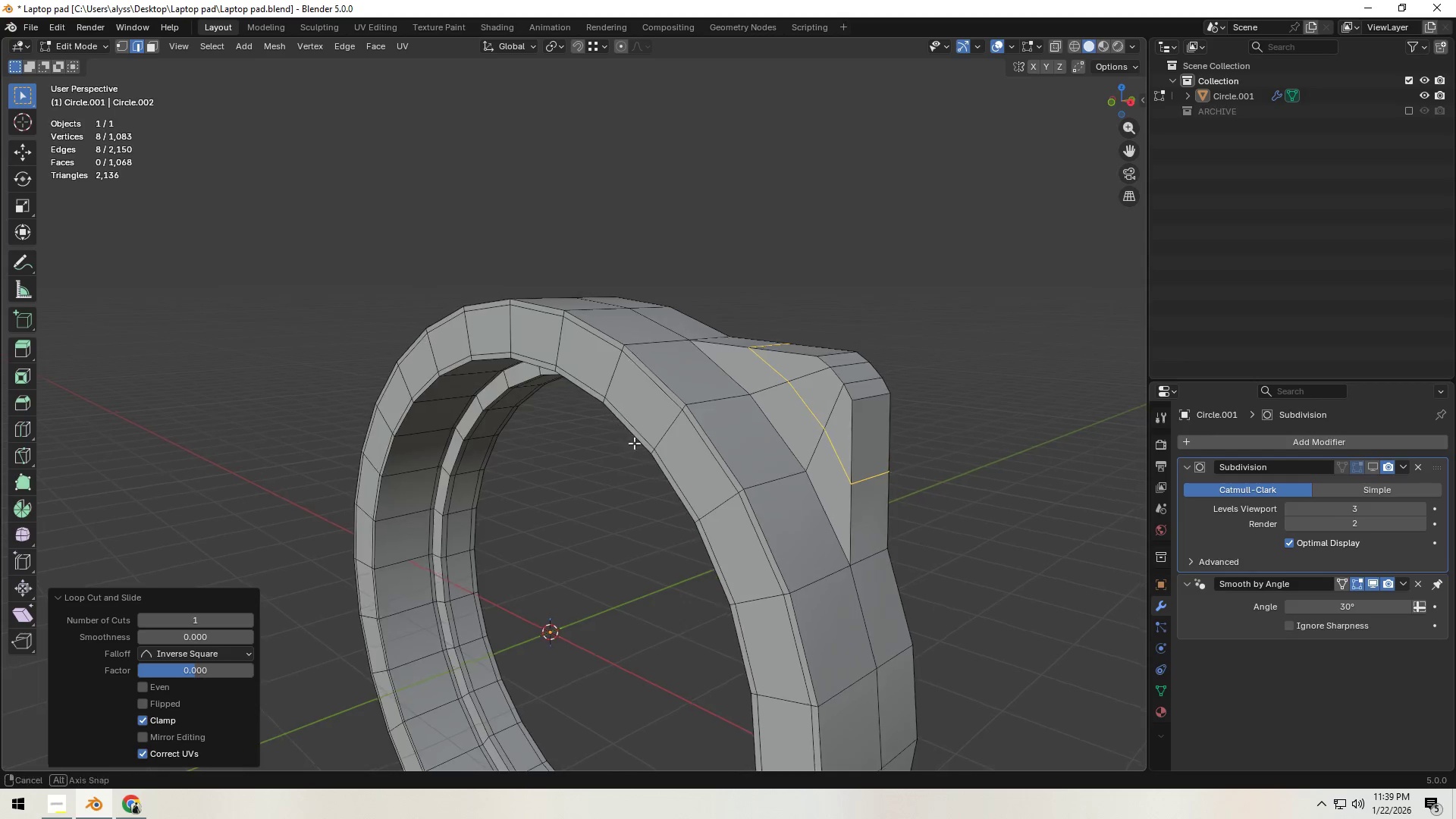 
left_click([830, 430])
 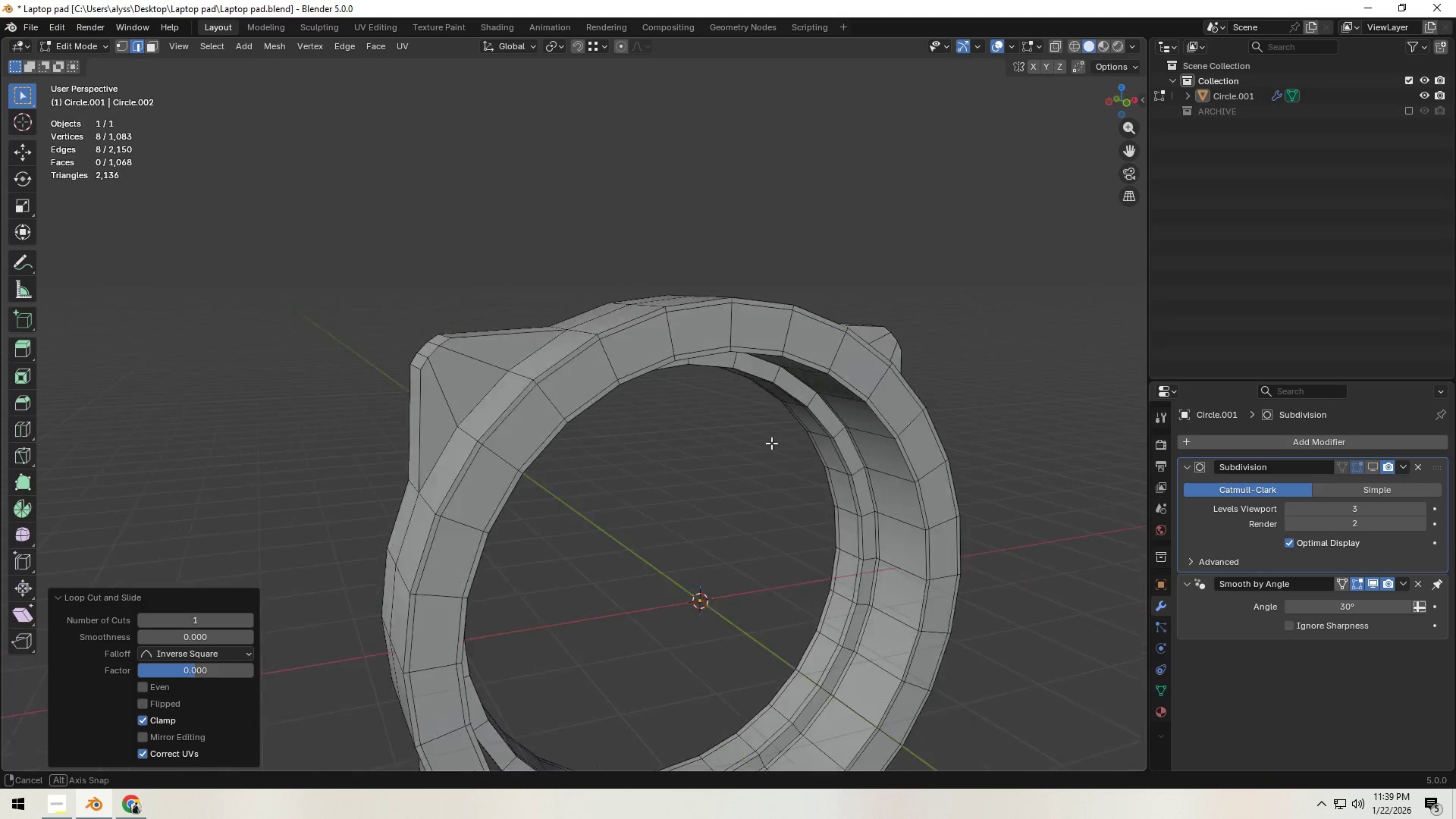 
key(Control+R)
 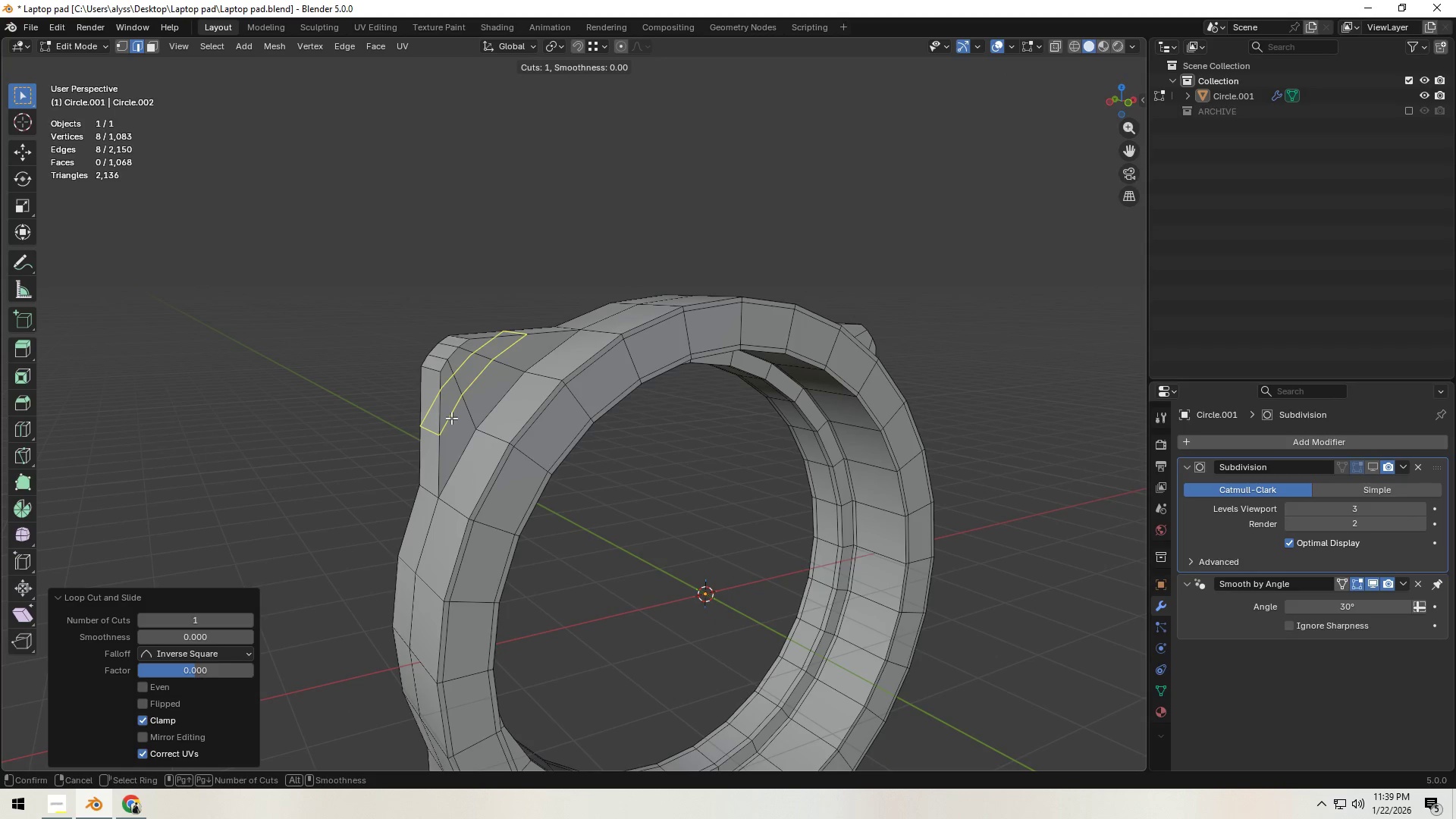 
left_click([451, 418])
 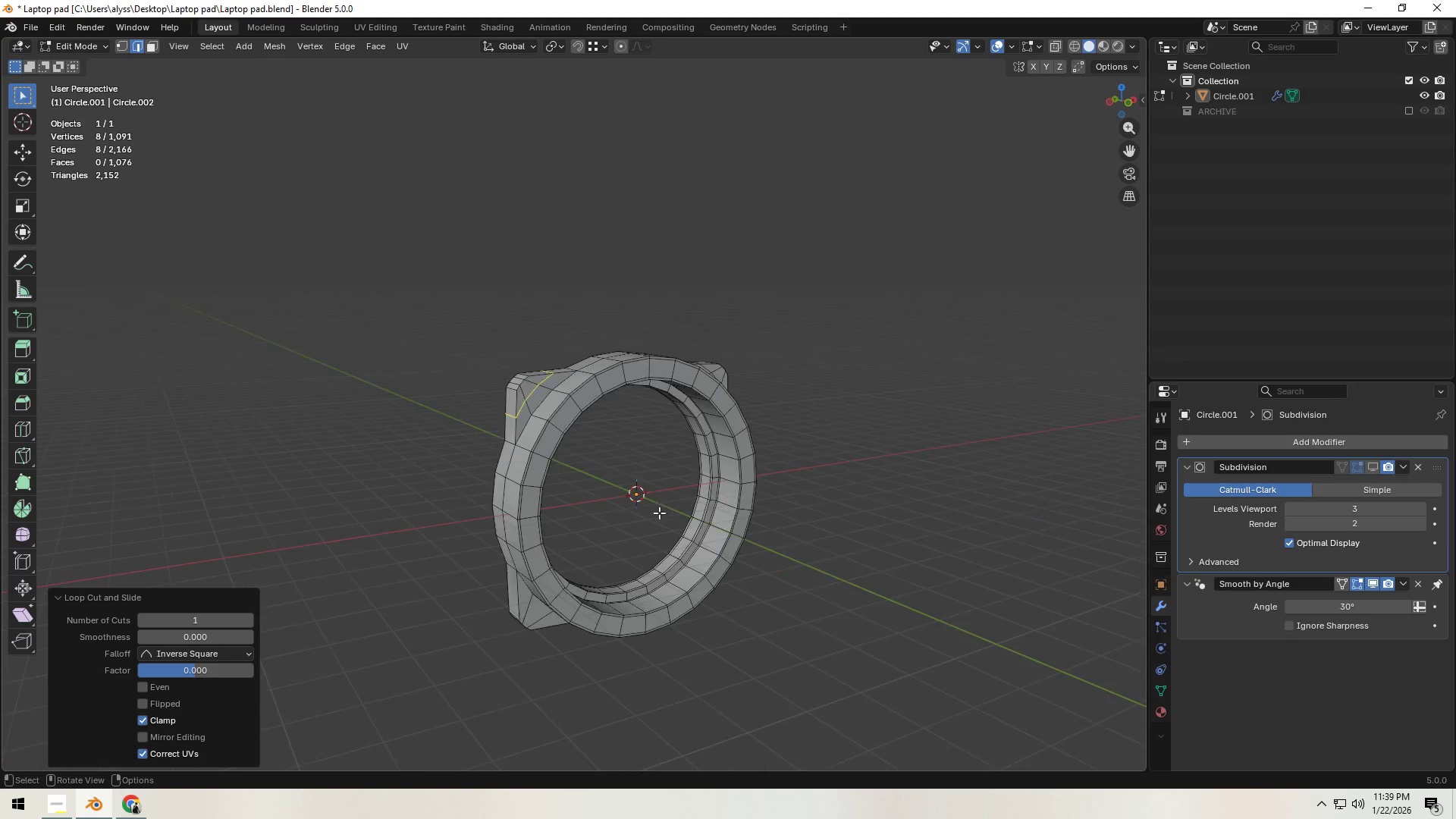 
right_click([451, 418])
 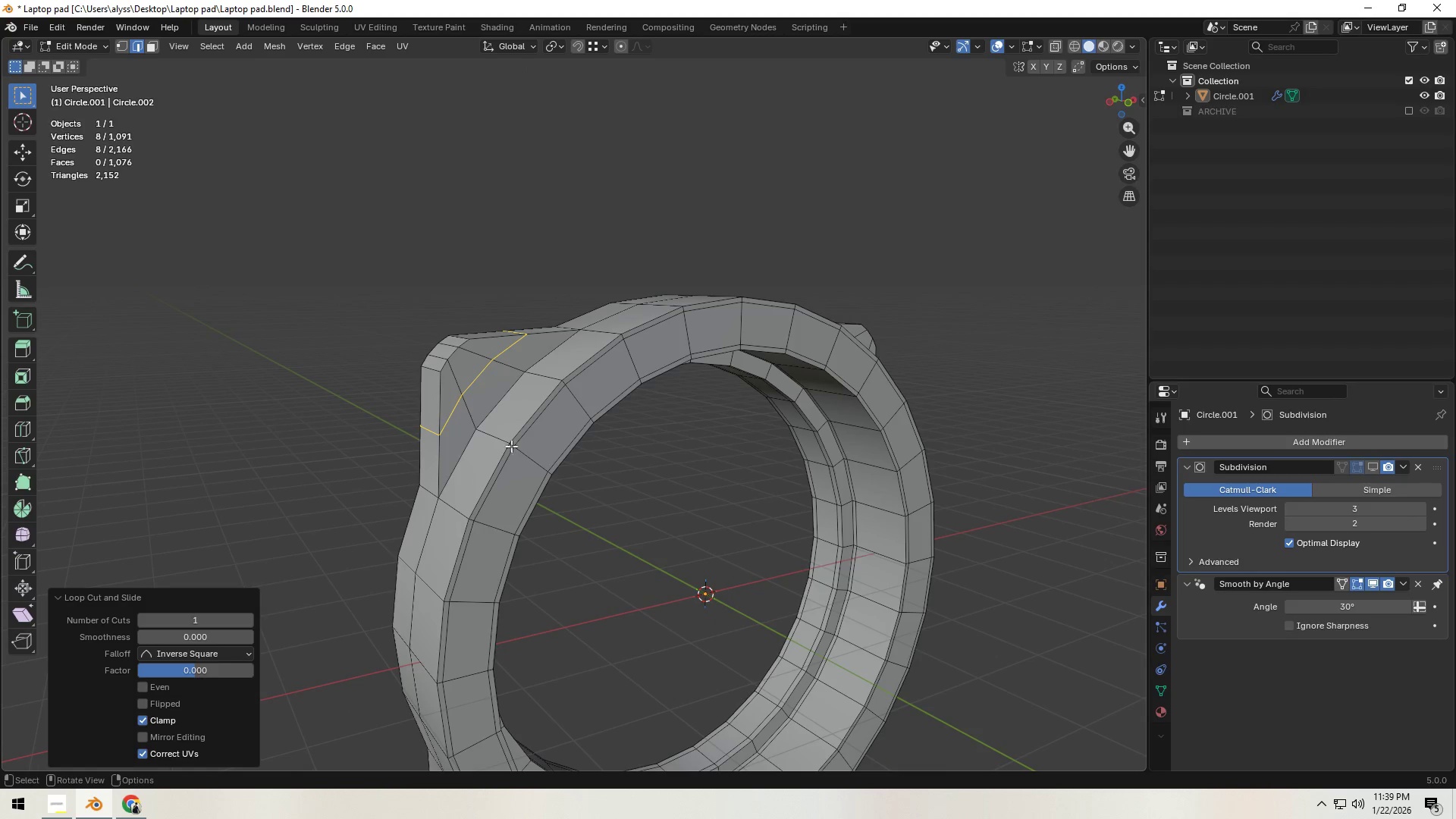 
hold_key(key=ShiftLeft, duration=0.31)
 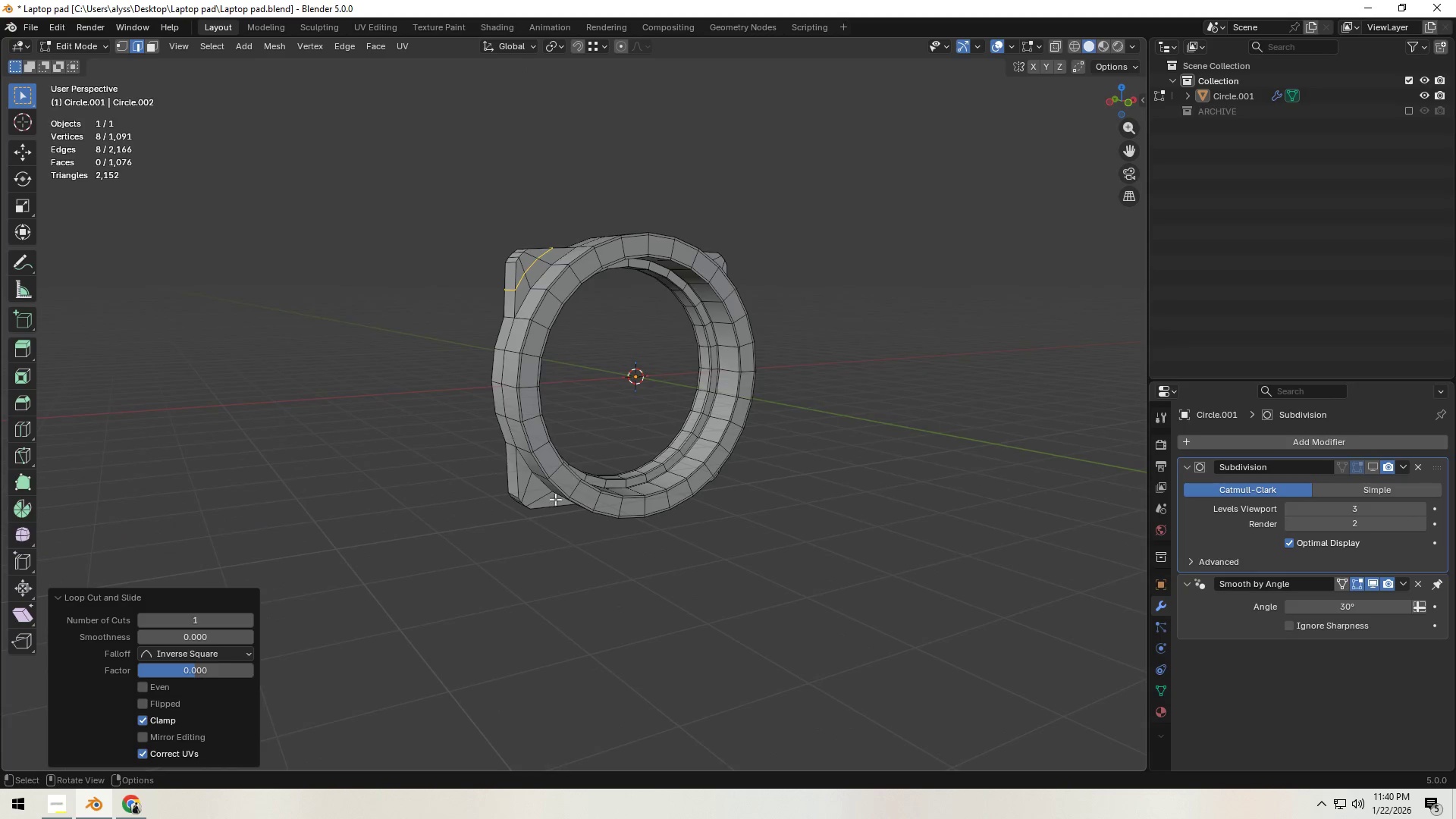 
scroll: coordinate [661, 508], scroll_direction: down, amount: 4.0
 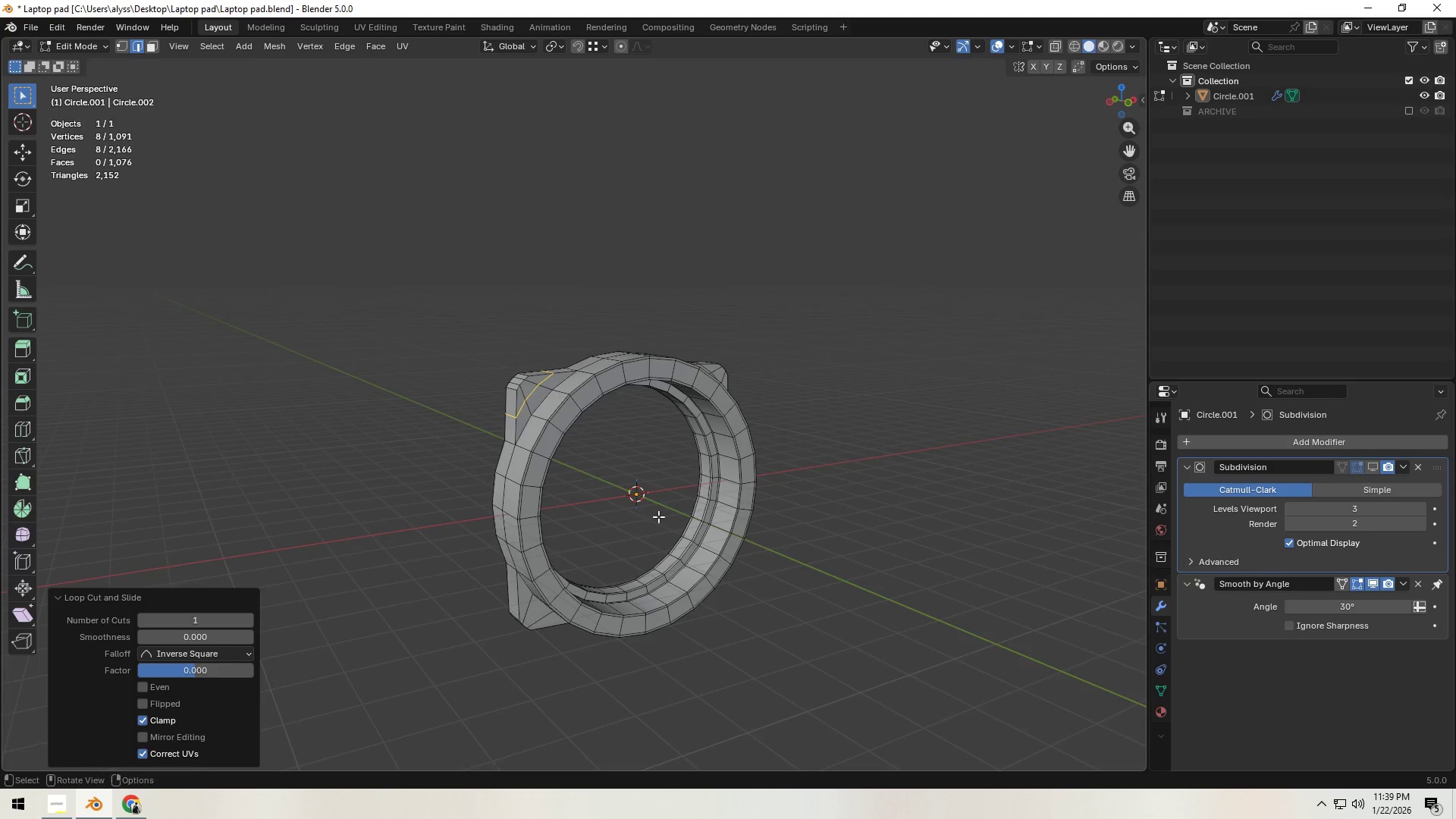 
key(Control+ControlLeft)
 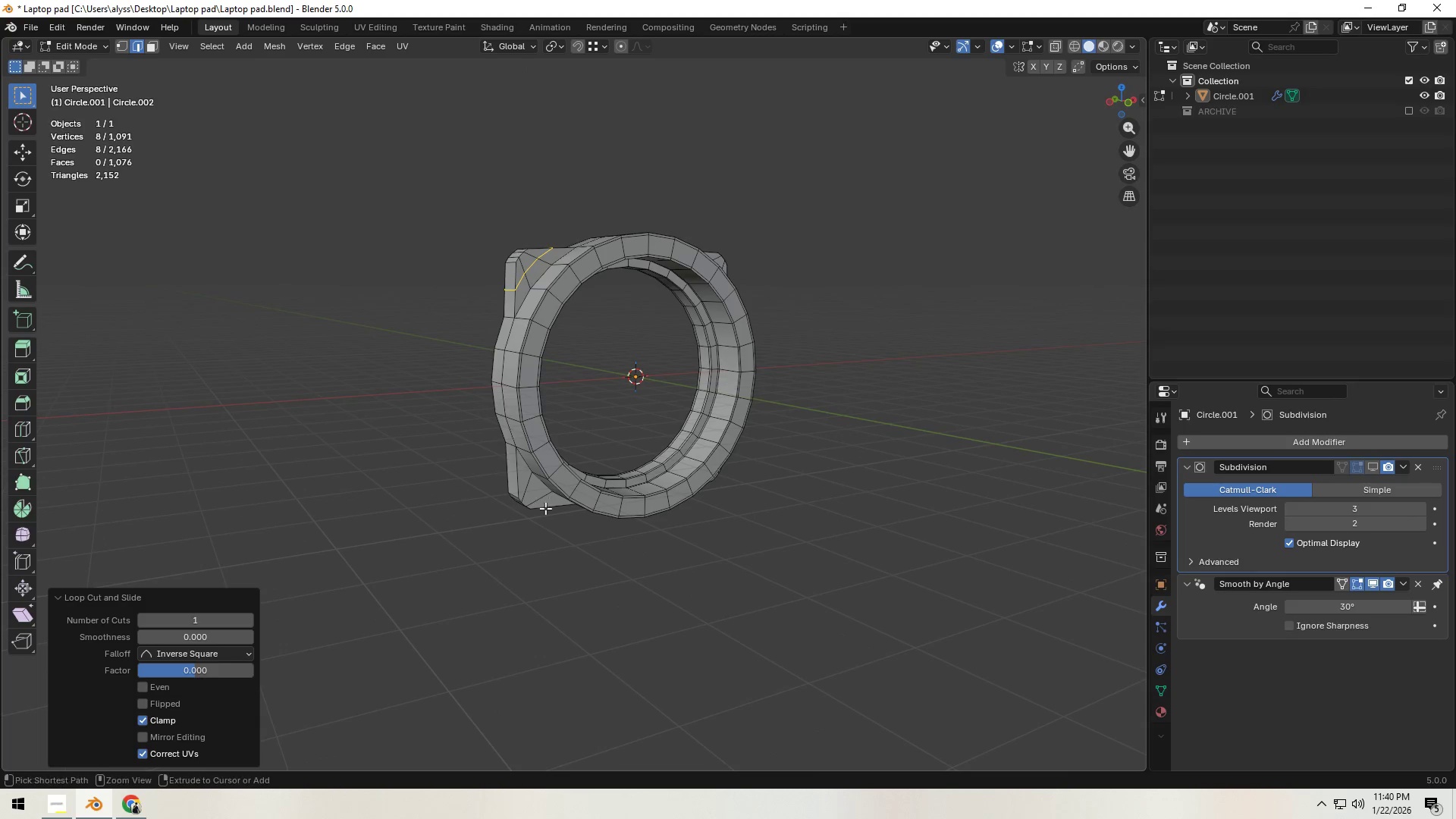 
key(Control+R)
 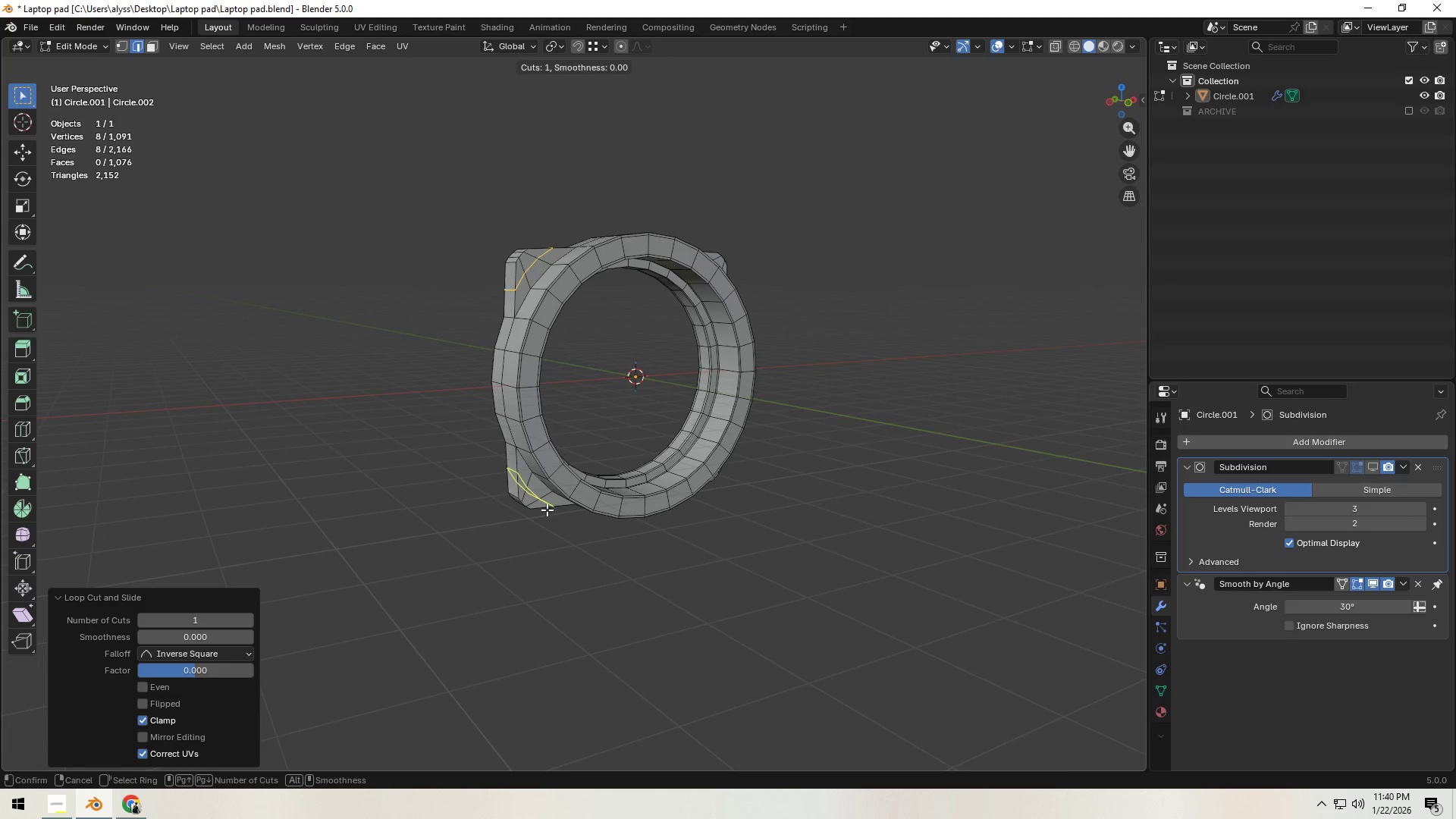 
left_click([547, 510])
 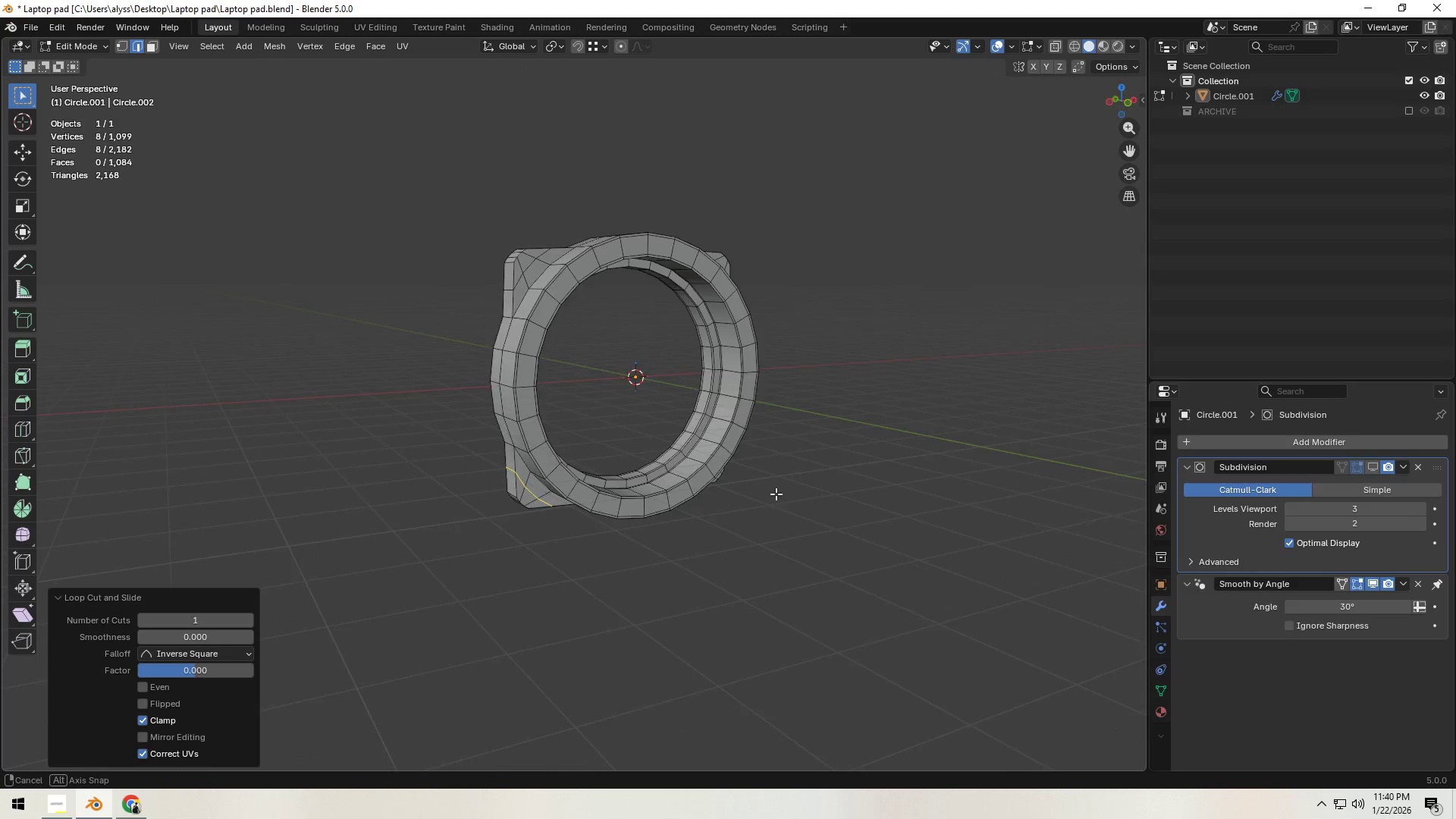 
right_click([547, 510])
 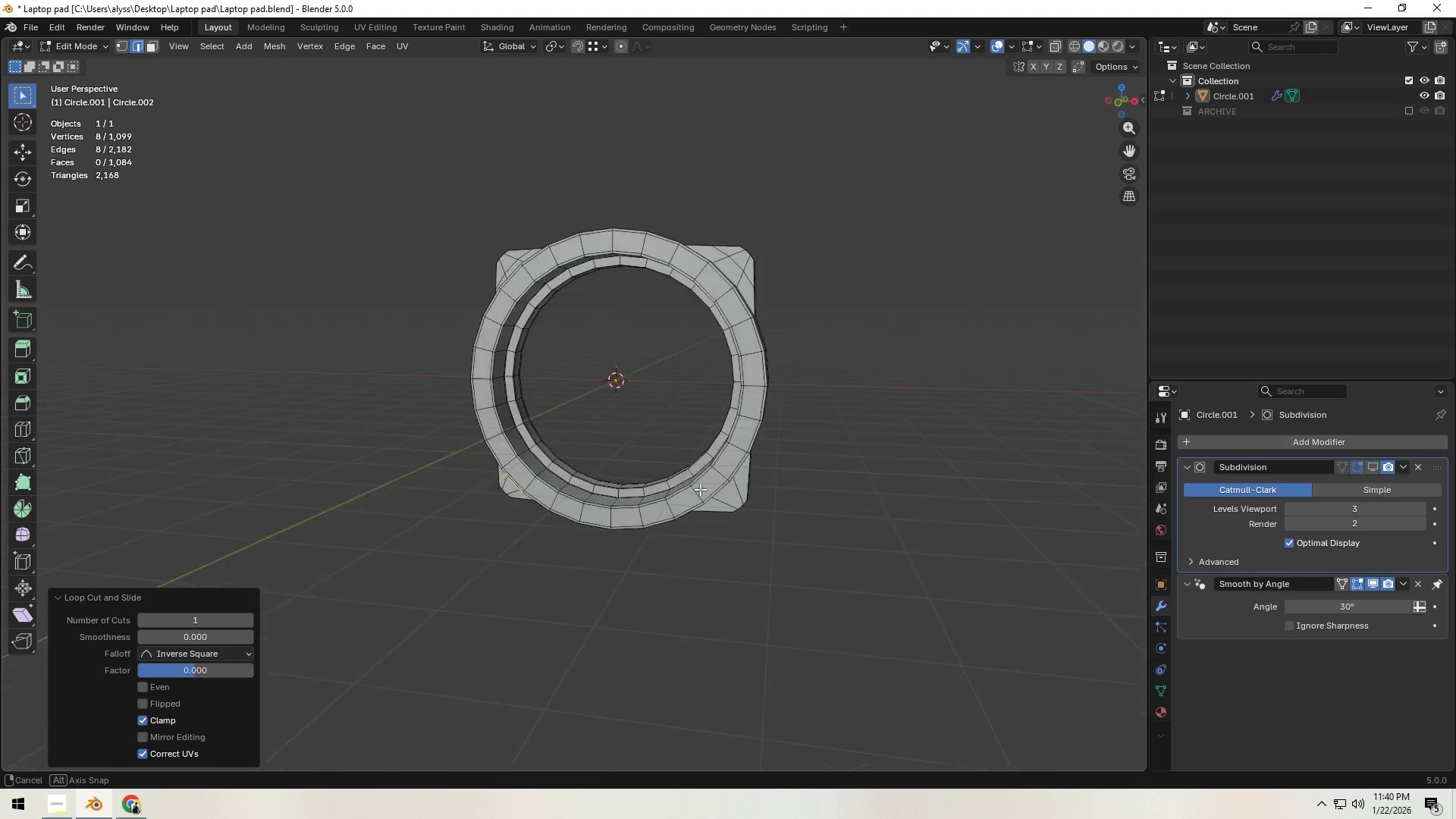 
key(Control+R)
 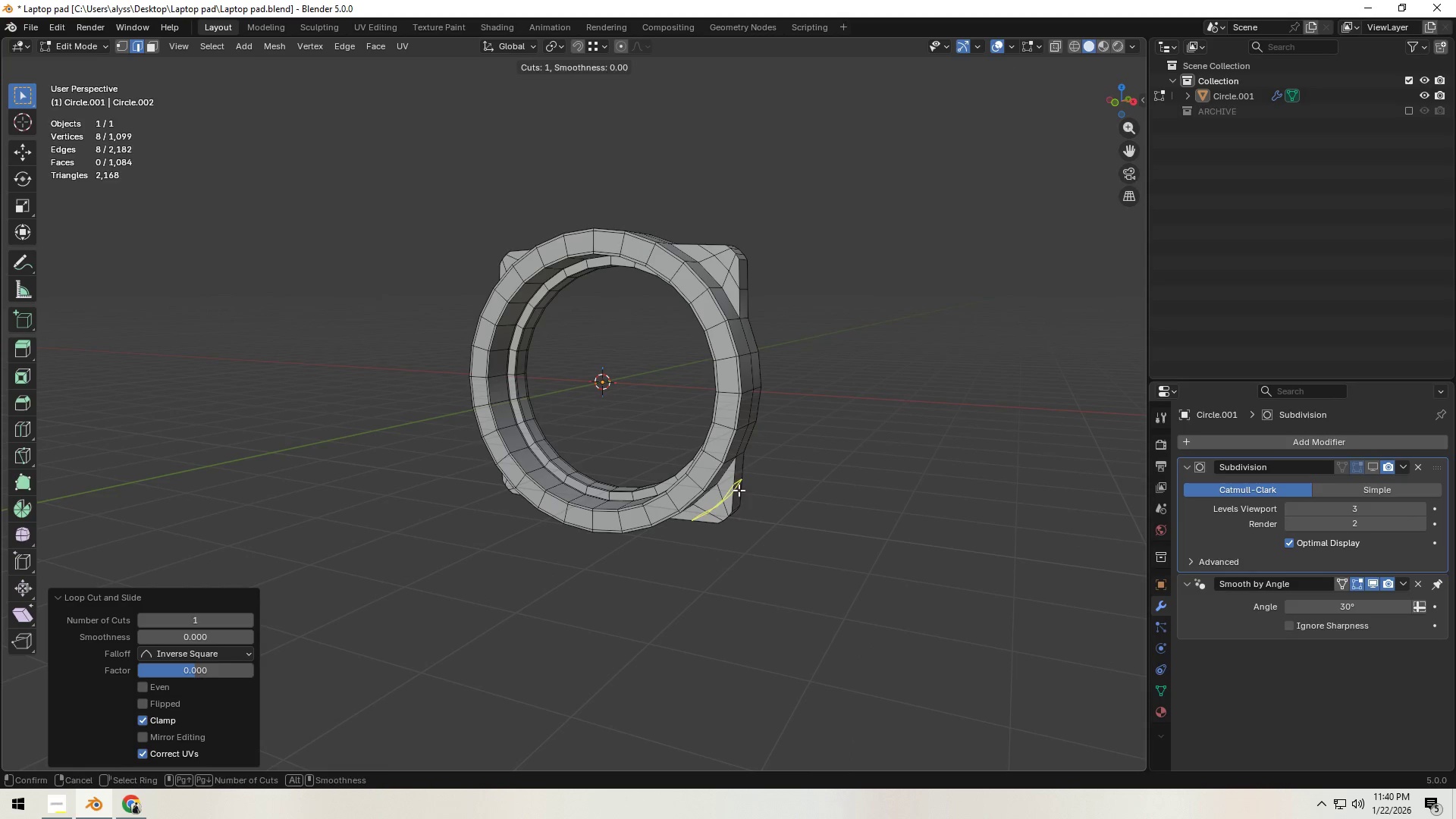 
right_click([739, 490])
 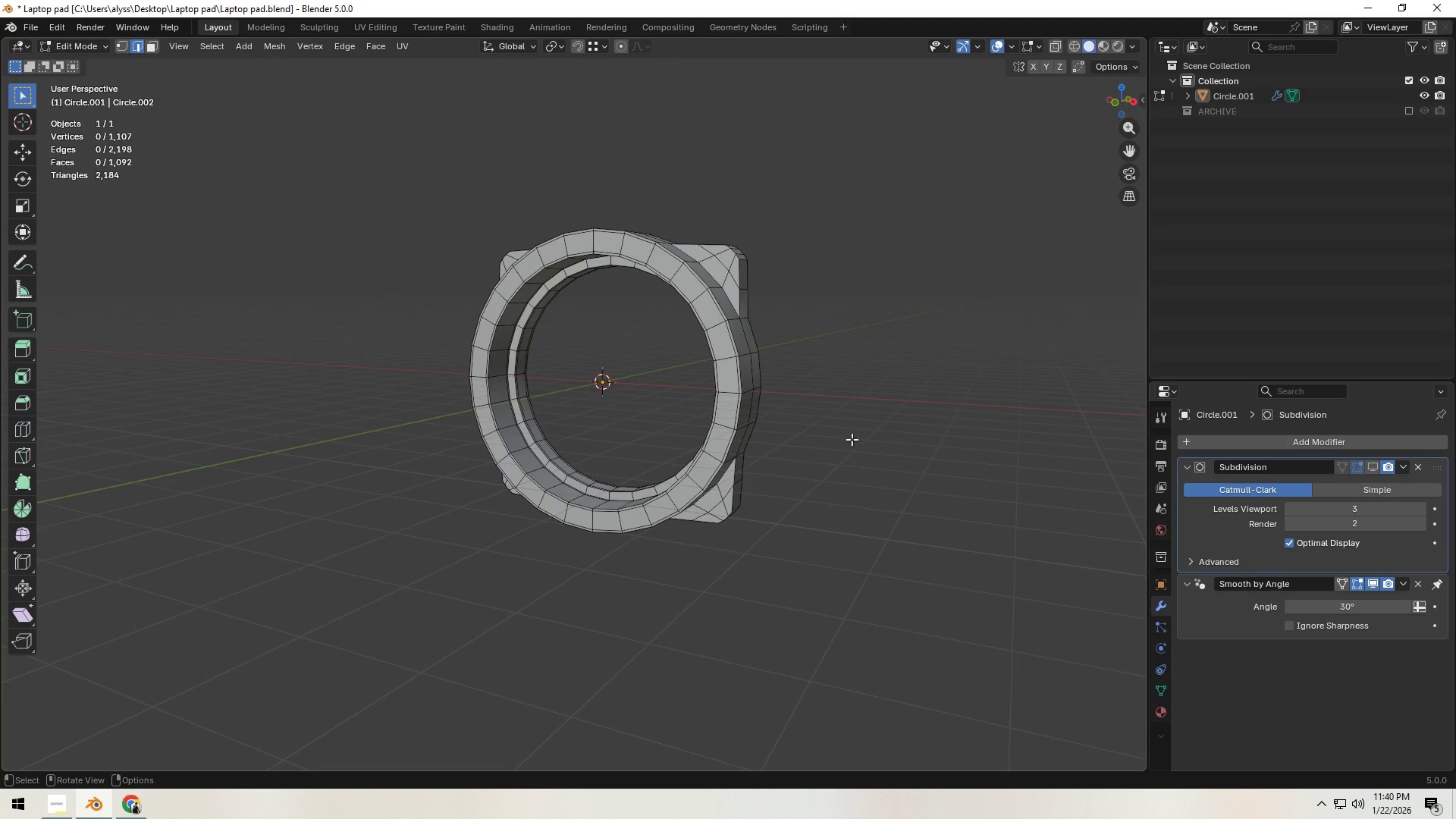 
left_click([739, 490])
 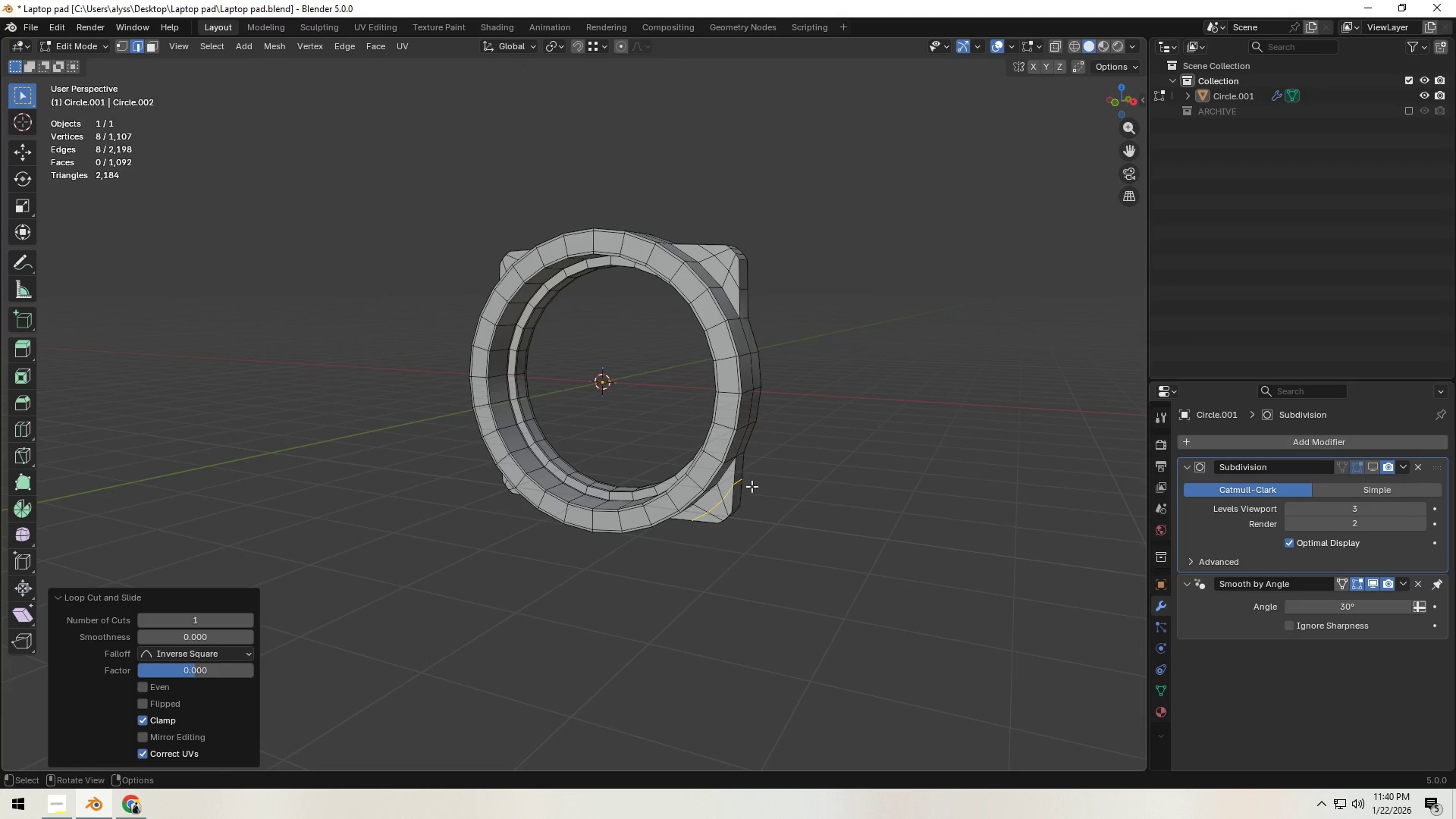 
left_click([850, 452])
 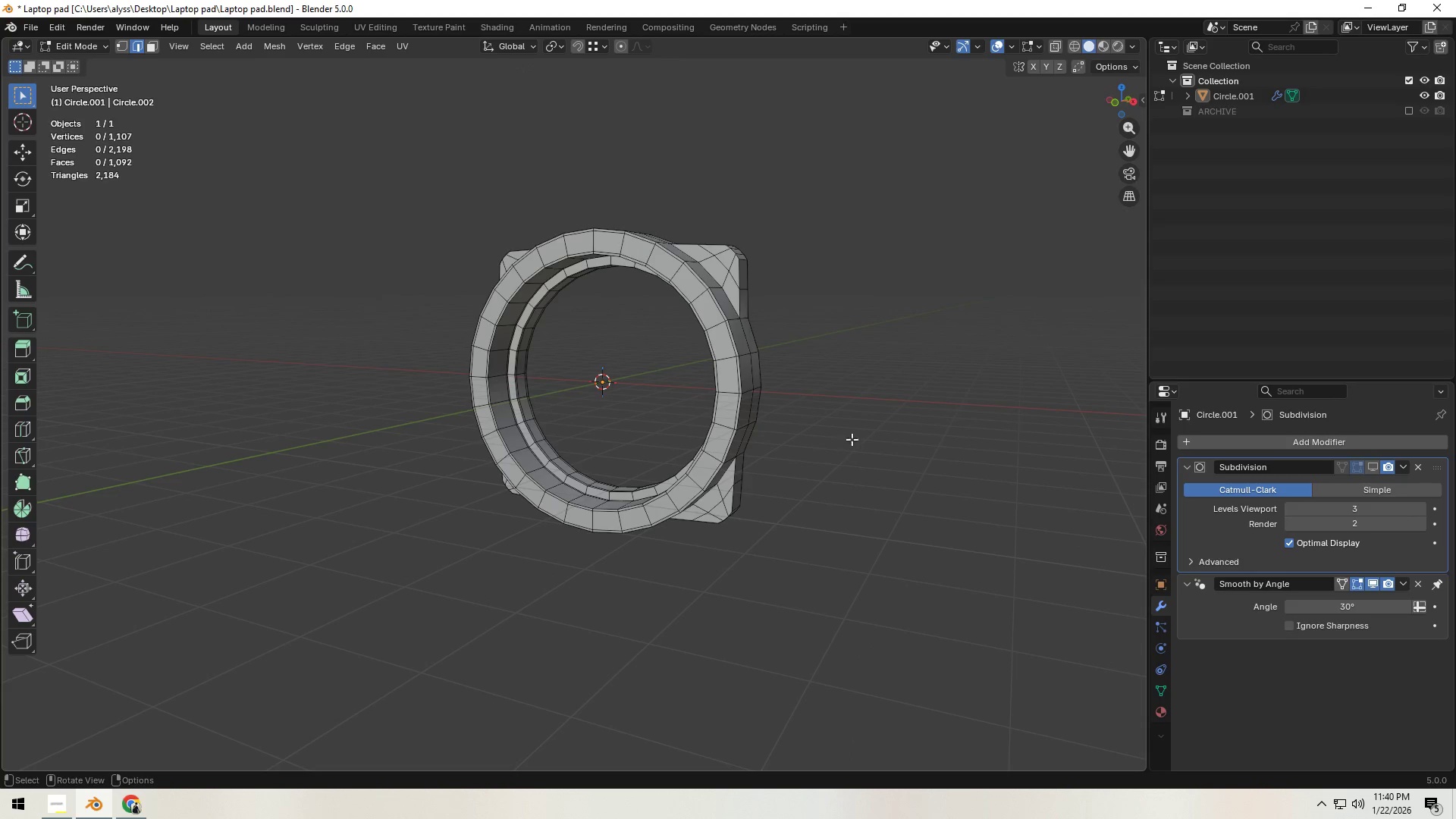 
key(Shift+ShiftLeft)
 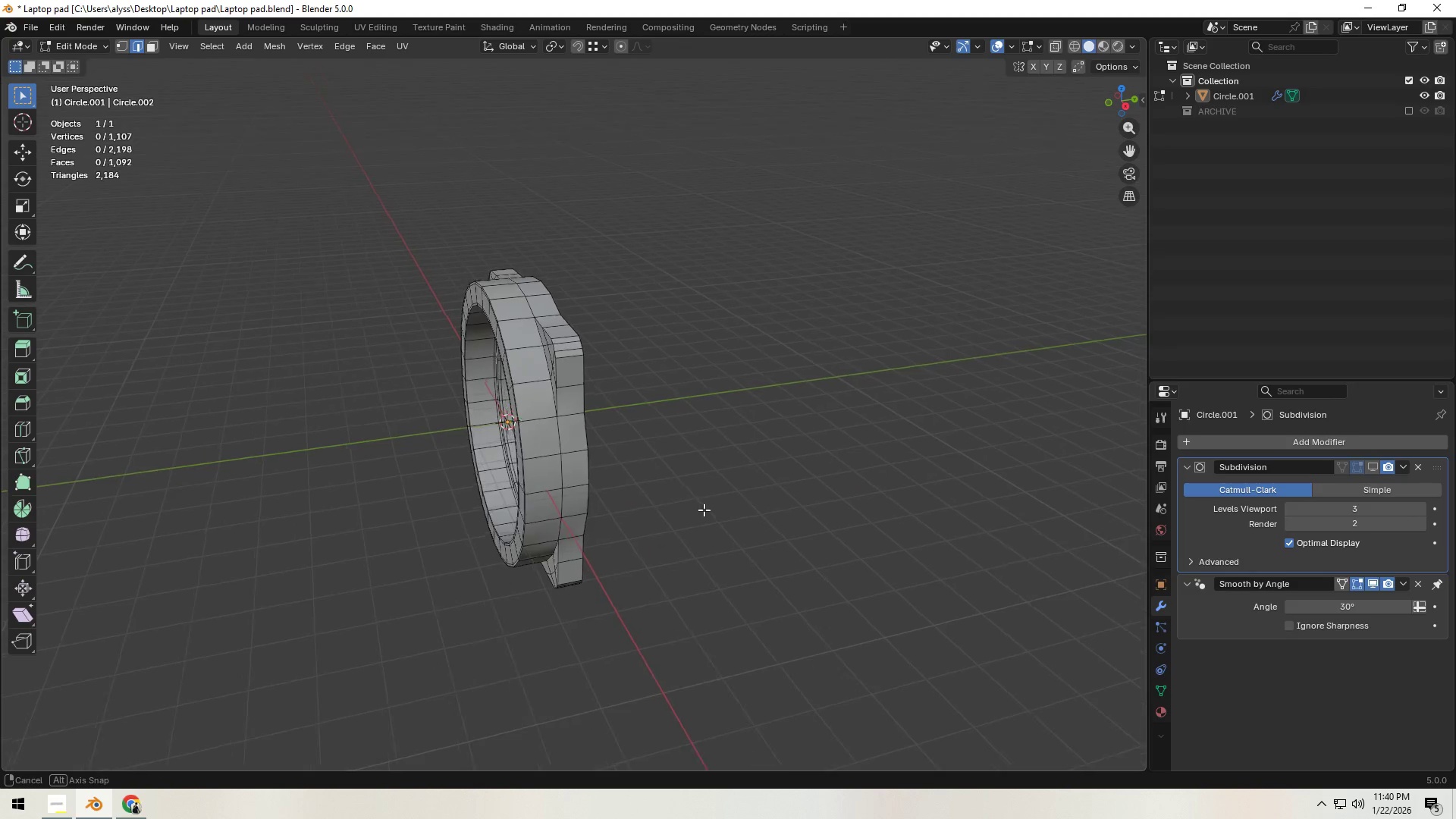 
key(Shift+ShiftLeft)
 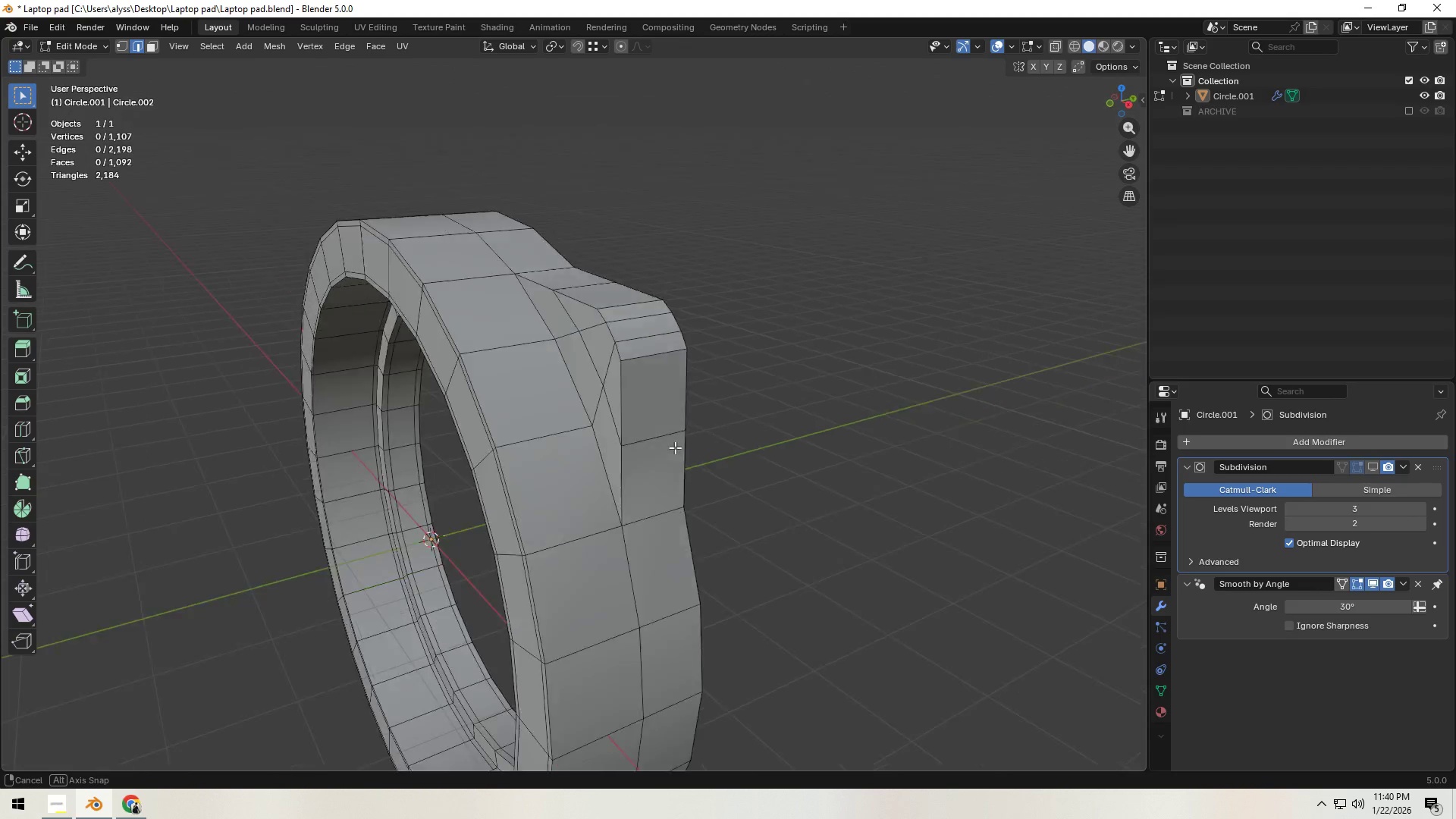 
scroll: coordinate [698, 503], scroll_direction: up, amount: 4.0
 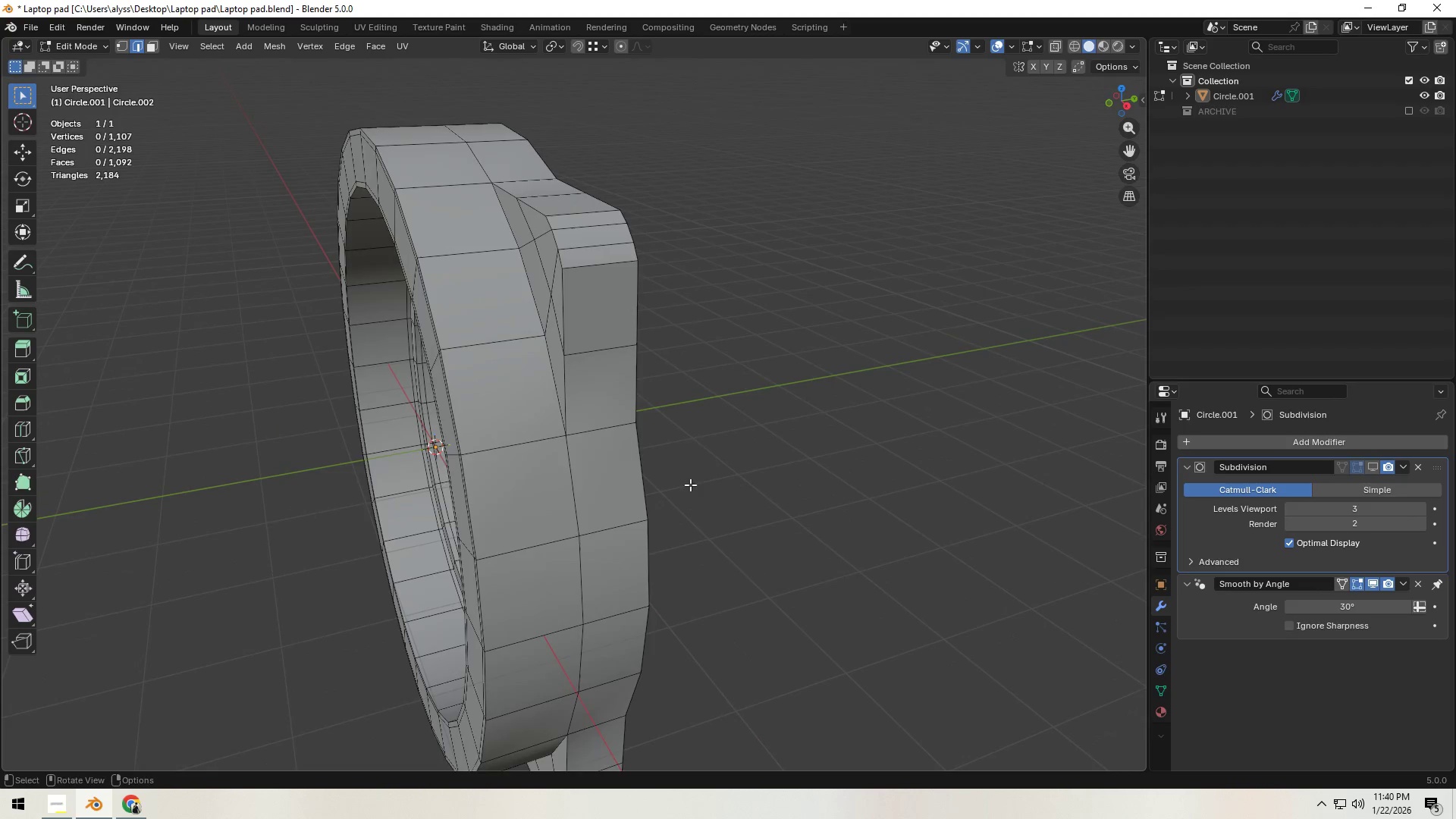 
key(Shift+ShiftLeft)
 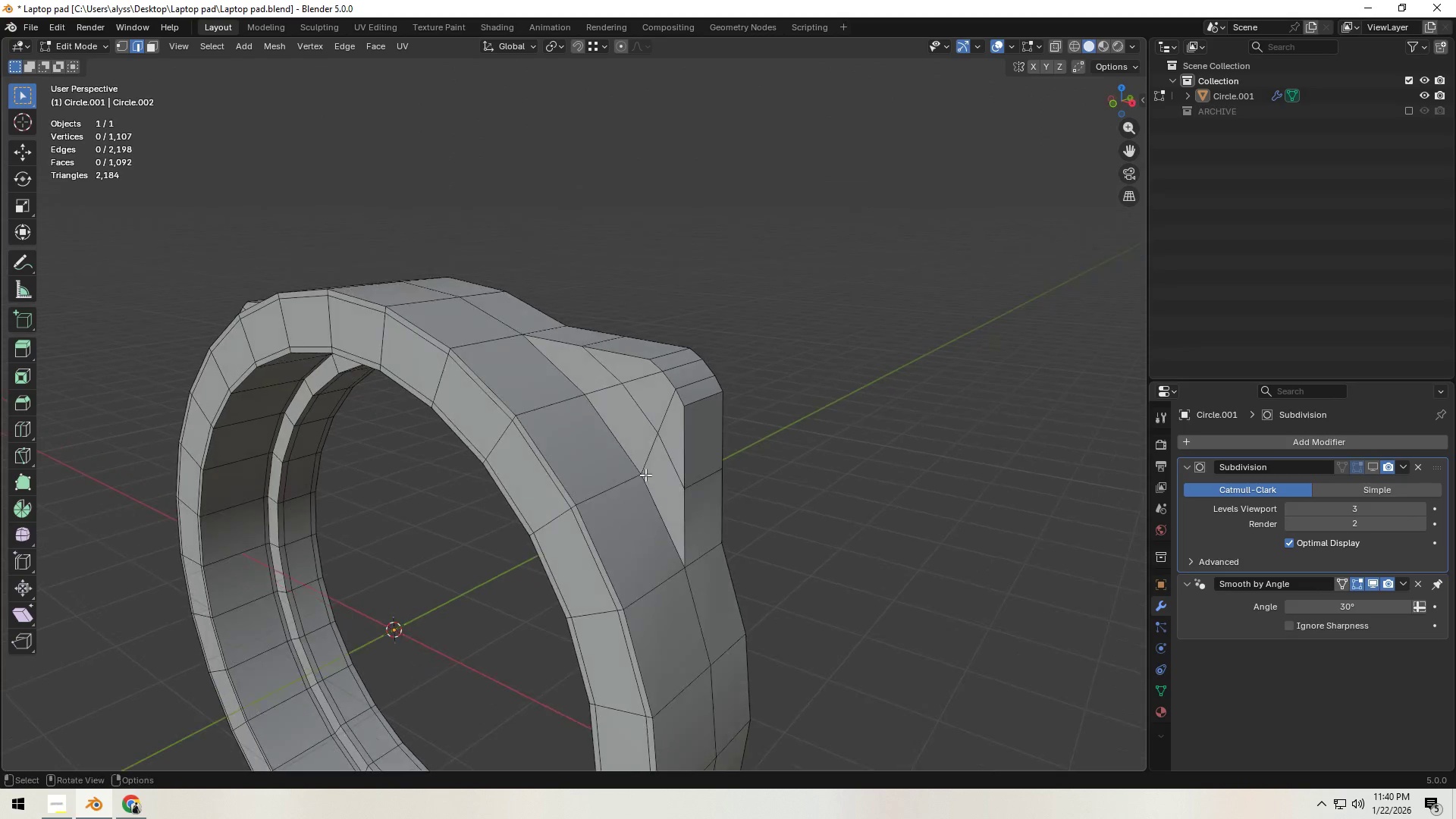 
key(3)
 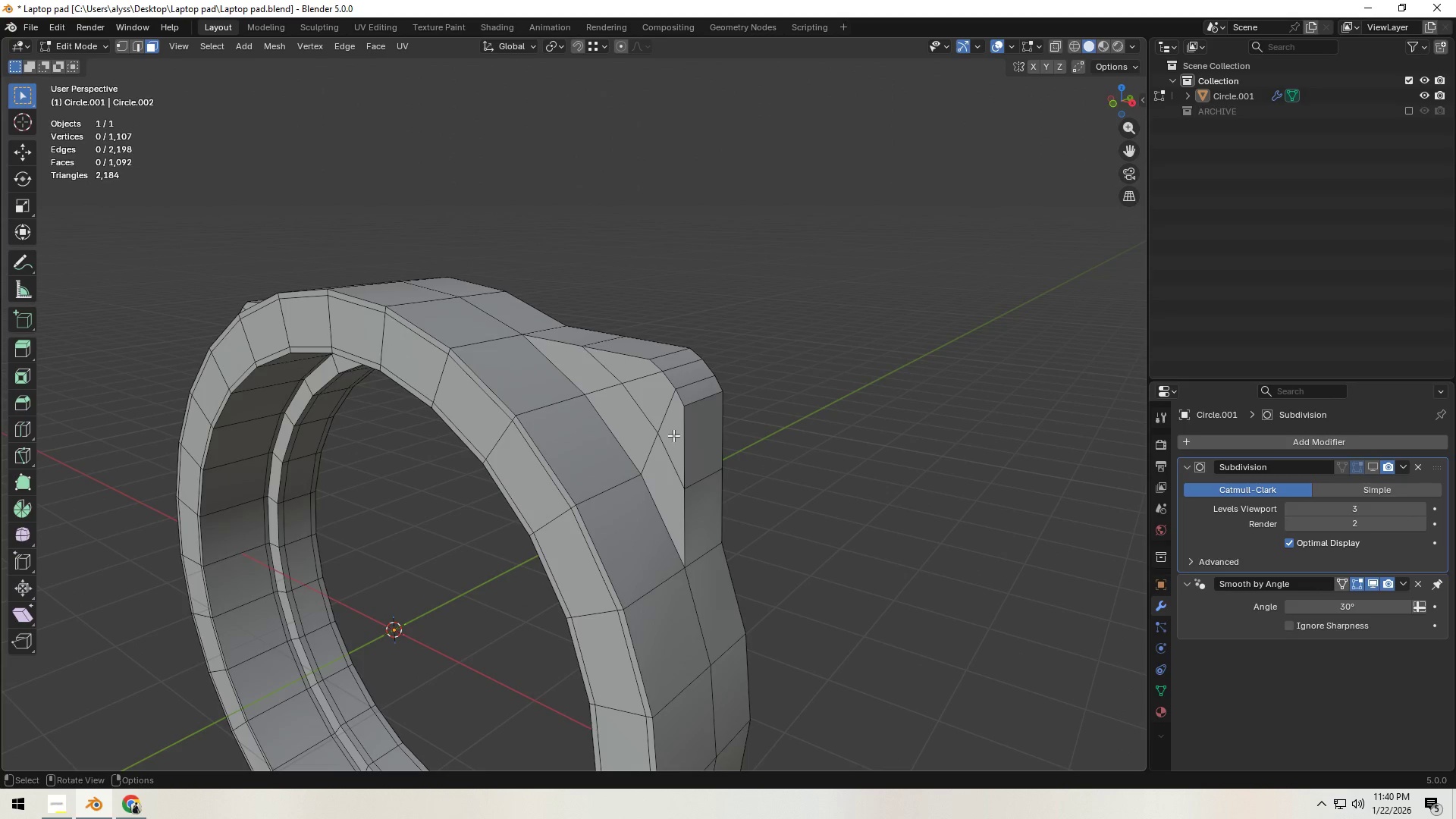 
left_click([673, 435])
 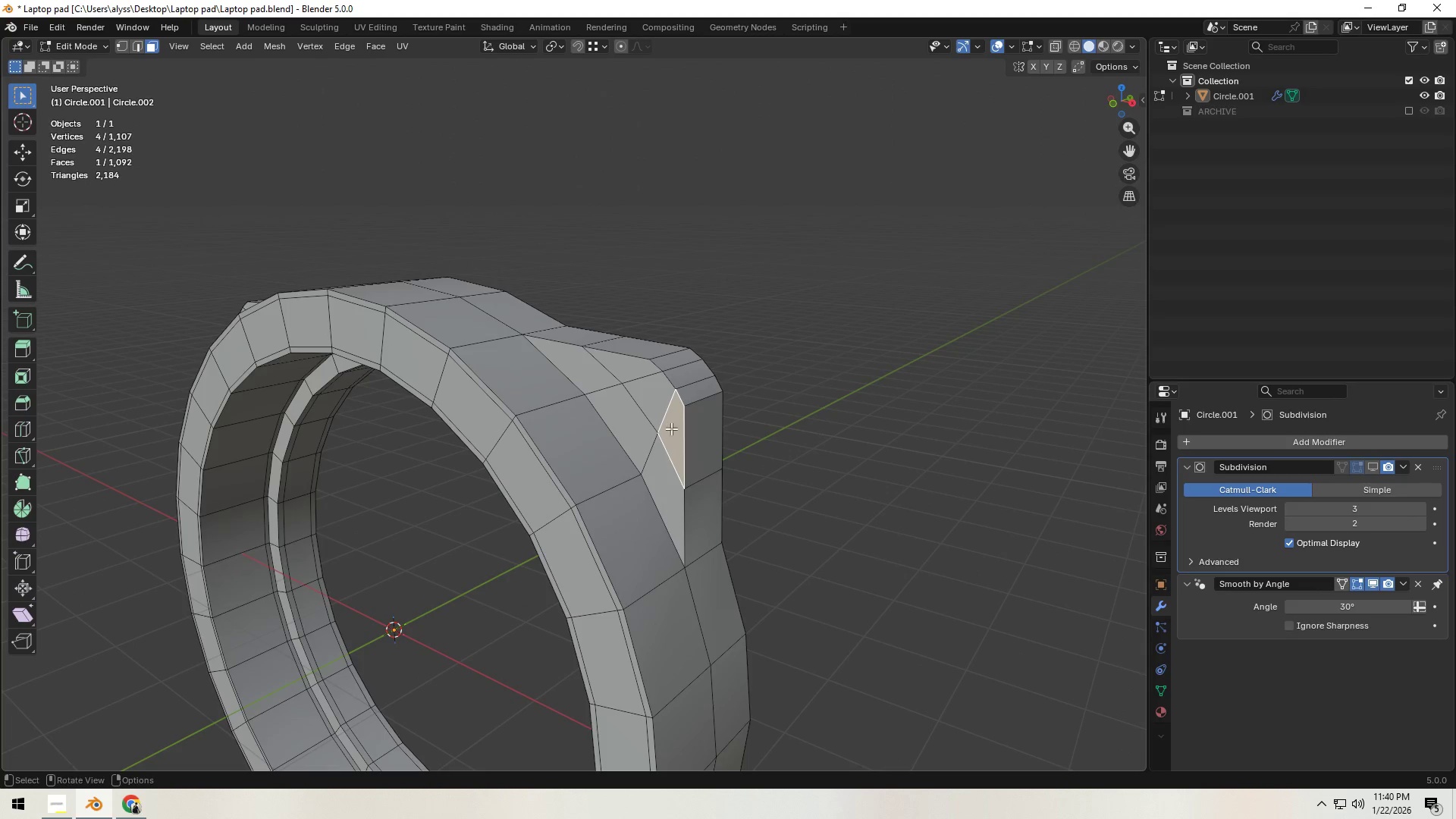 
hold_key(key=ShiftLeft, duration=0.61)
double_click([654, 402])
 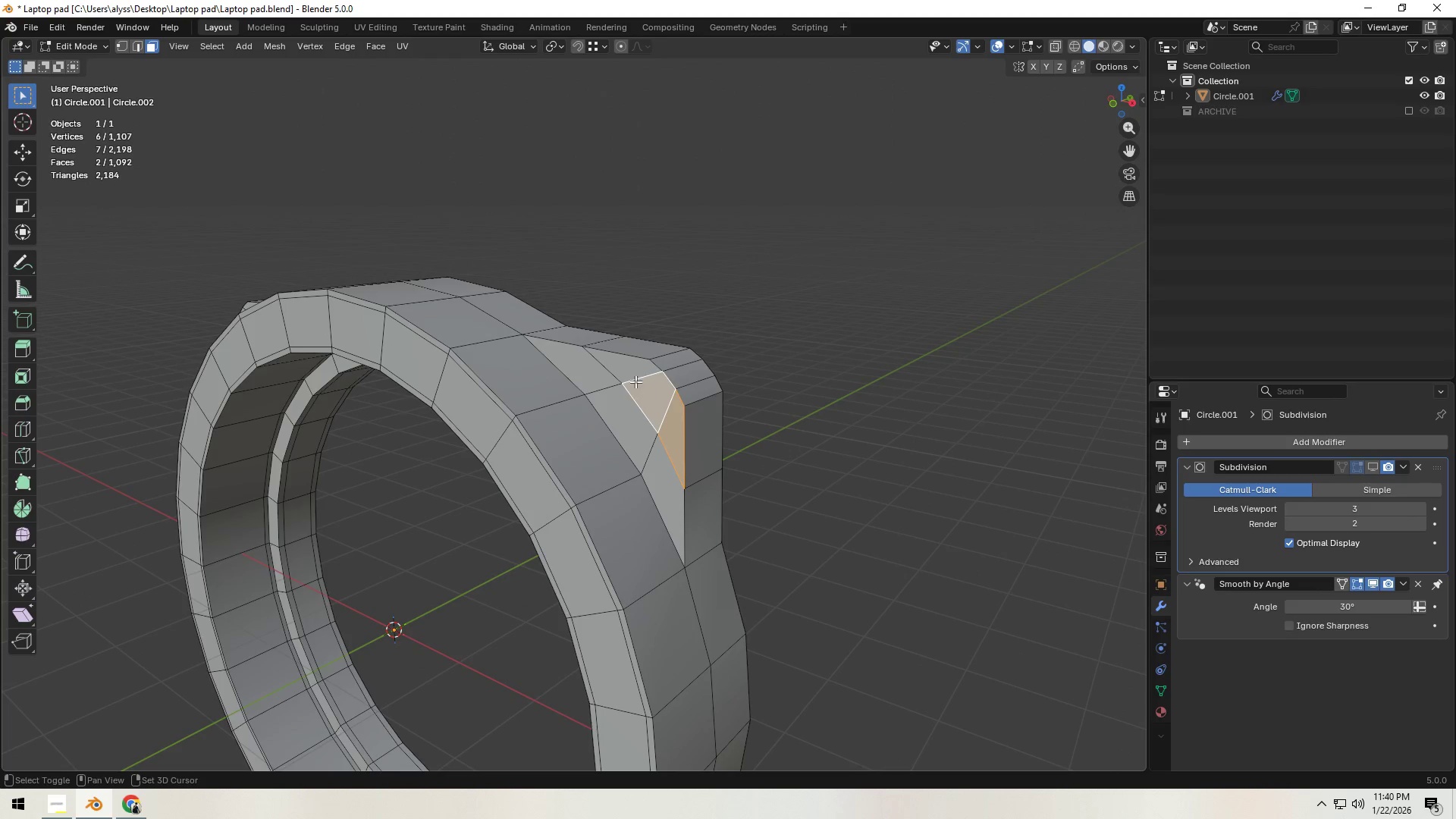 
triple_click([628, 372])
 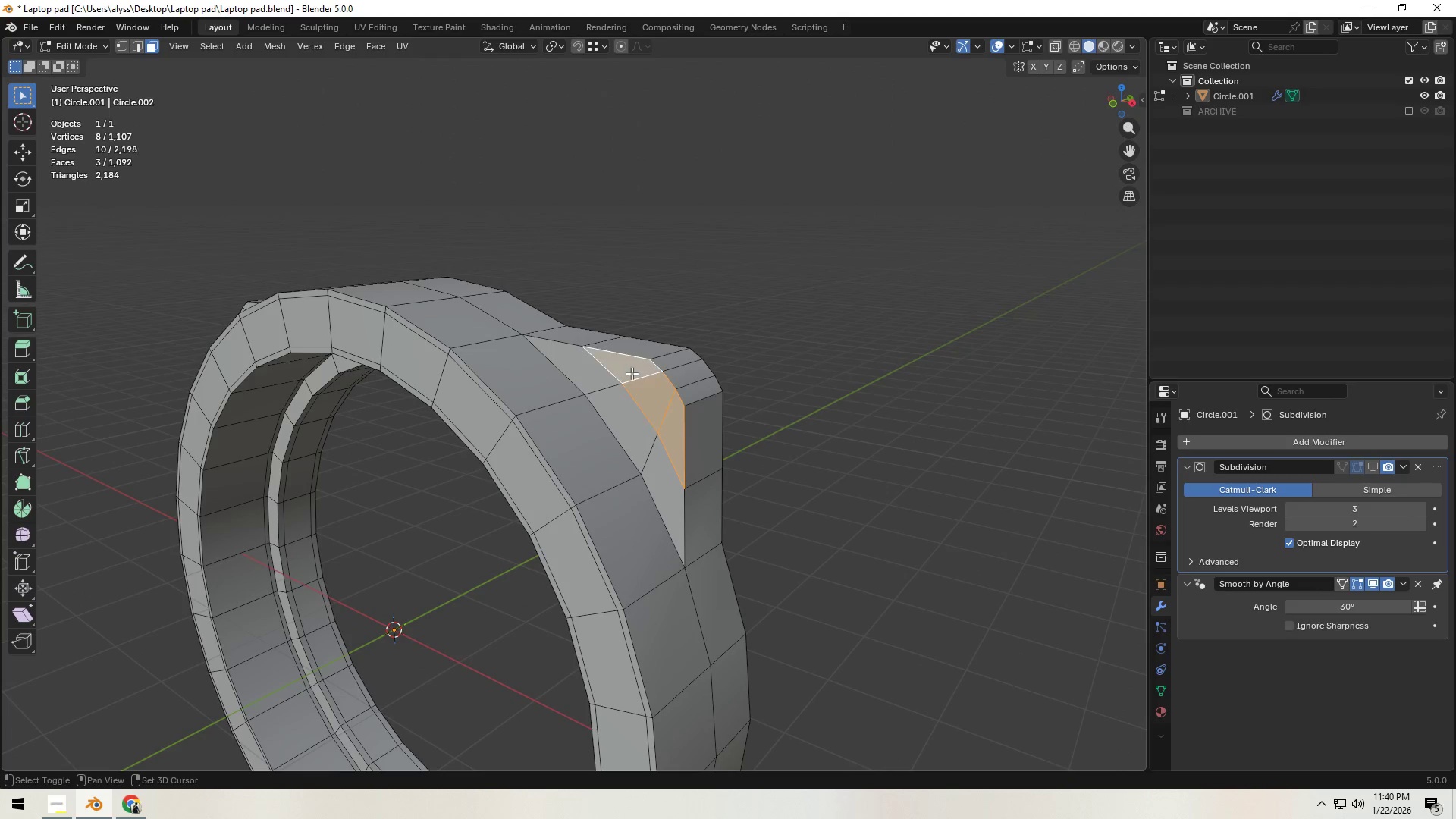 
hold_key(key=ShiftLeft, duration=0.56)
 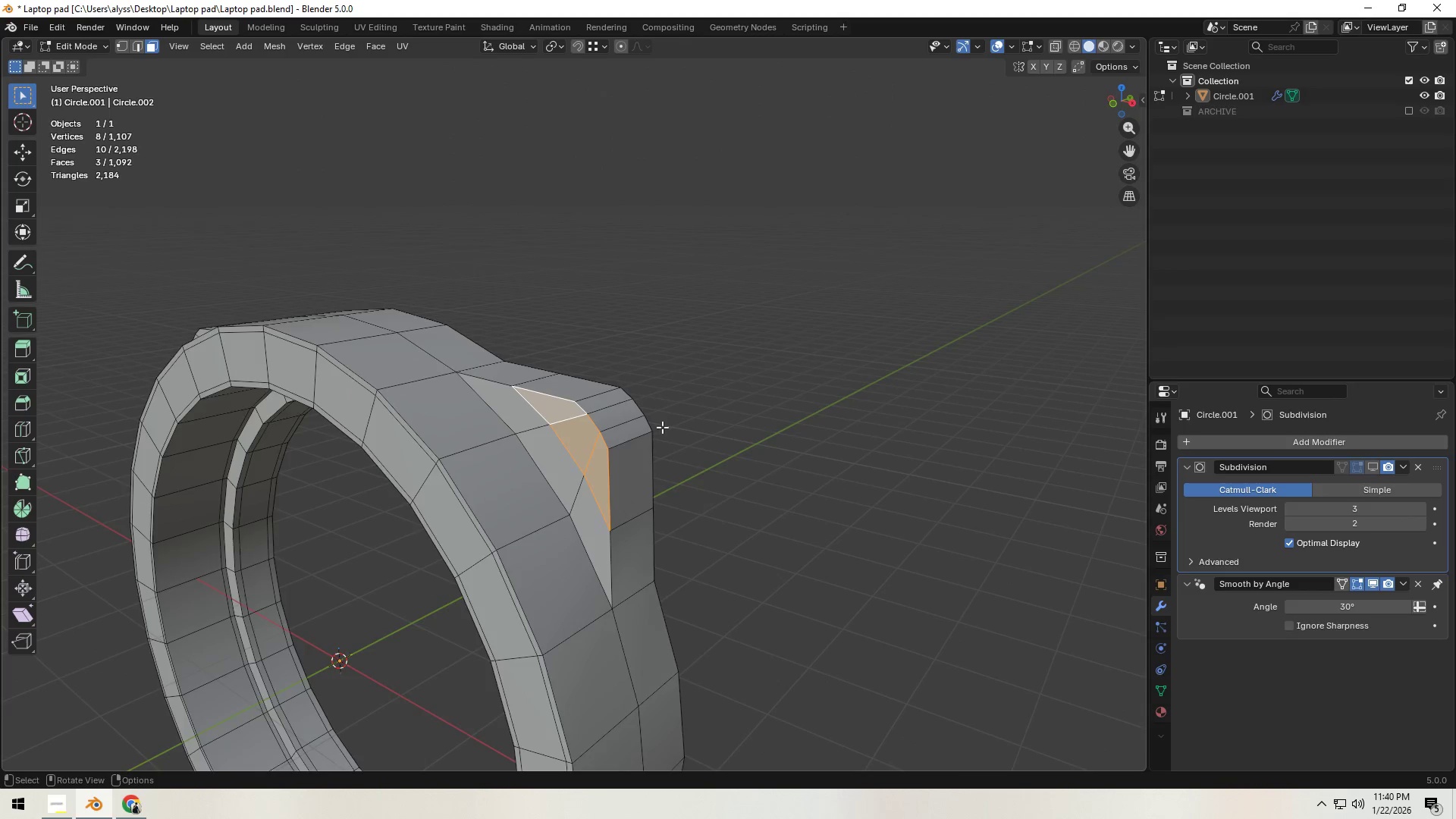 
scroll: coordinate [662, 427], scroll_direction: up, amount: 1.0
 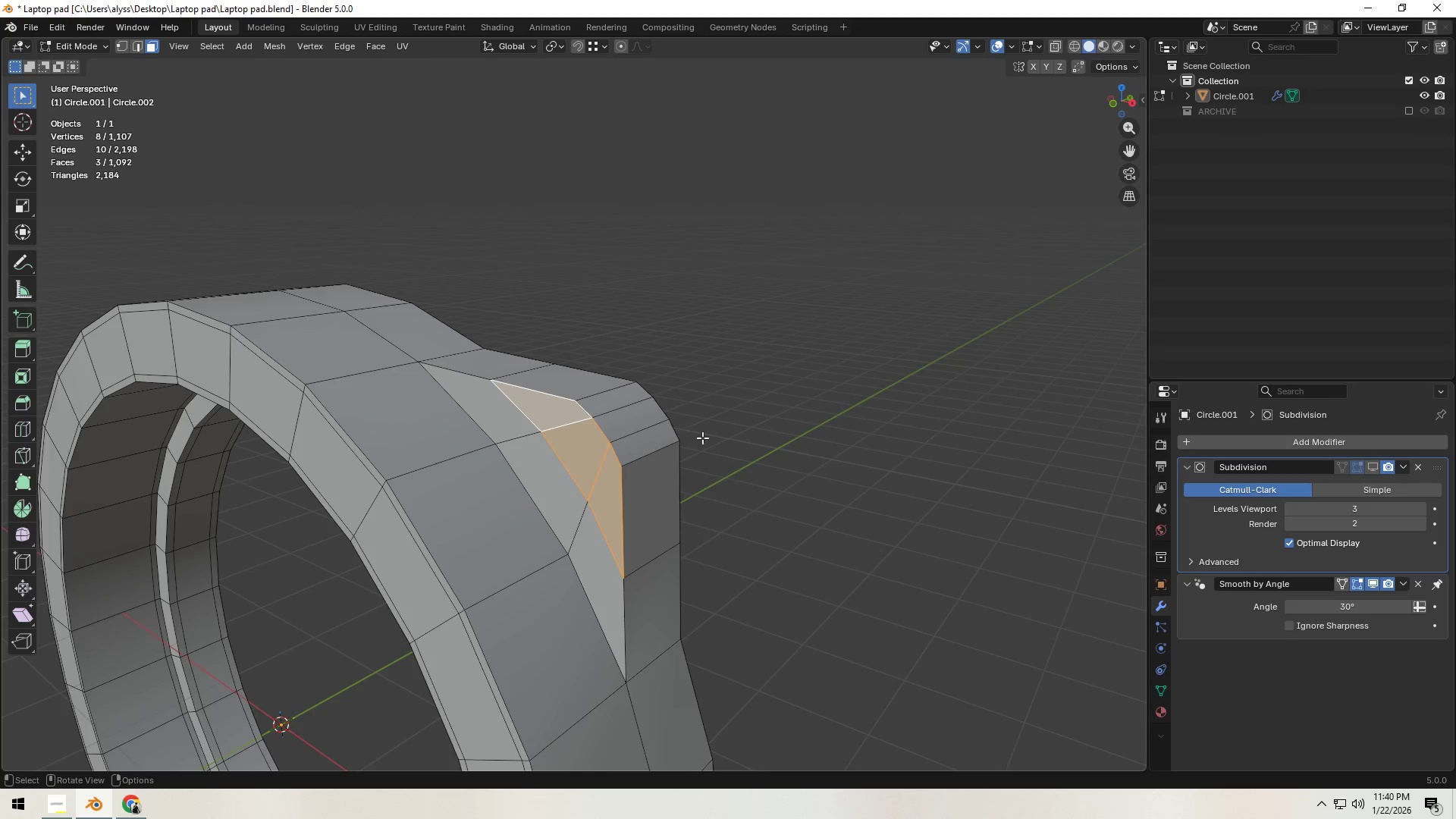 
key(Alt+AltLeft)
 